 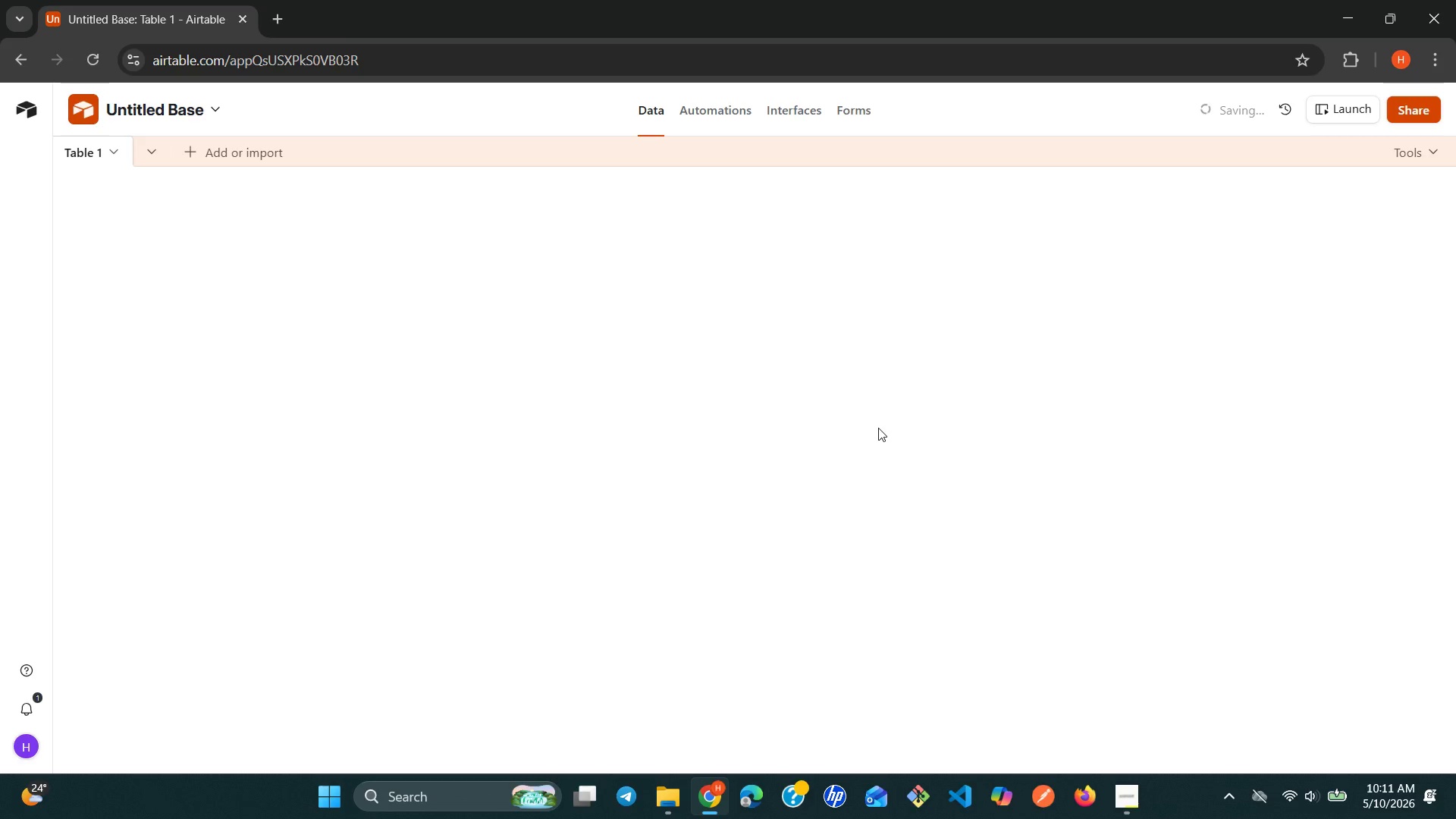 
left_click([209, 116])
 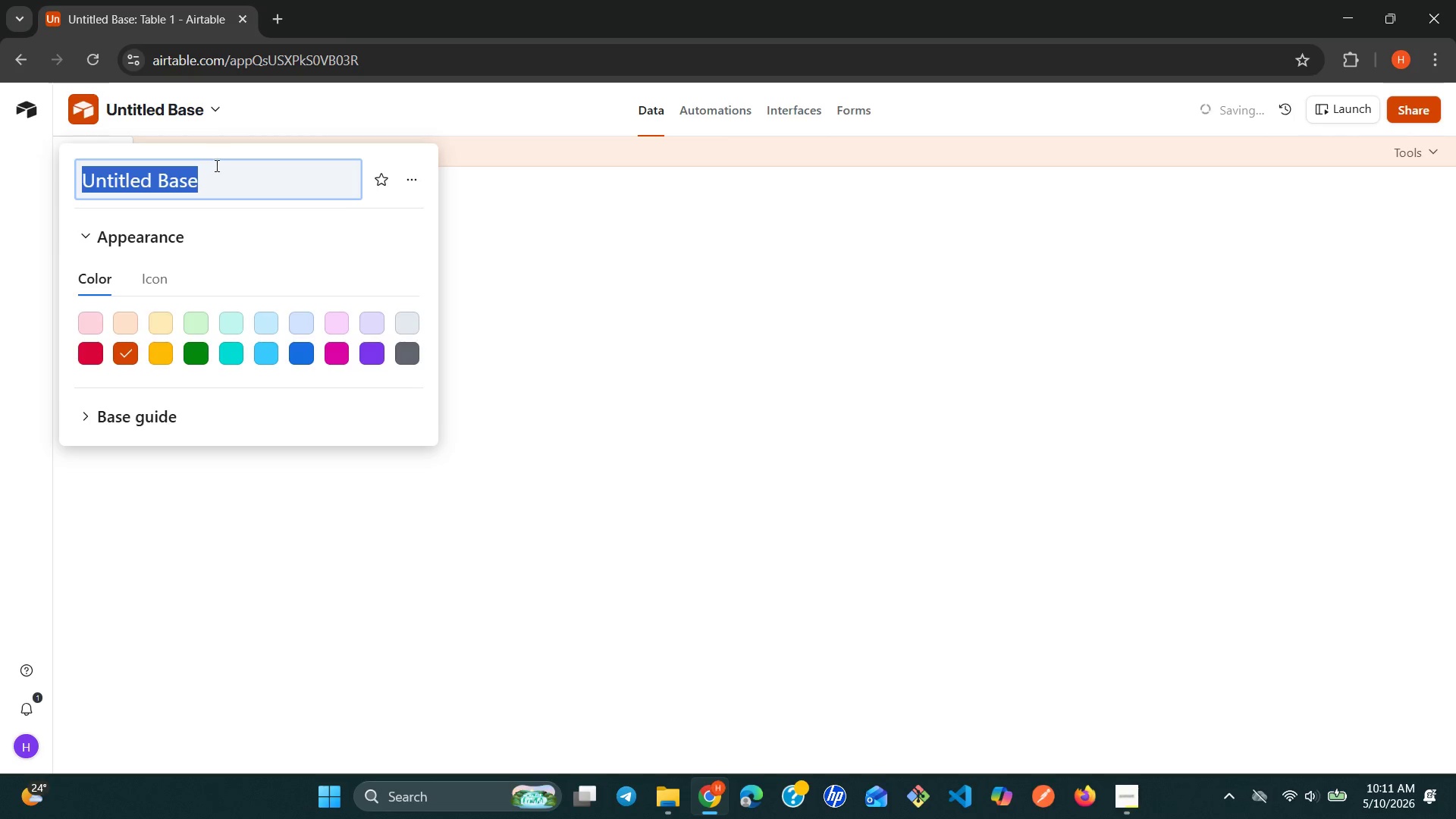 
double_click([215, 168])
 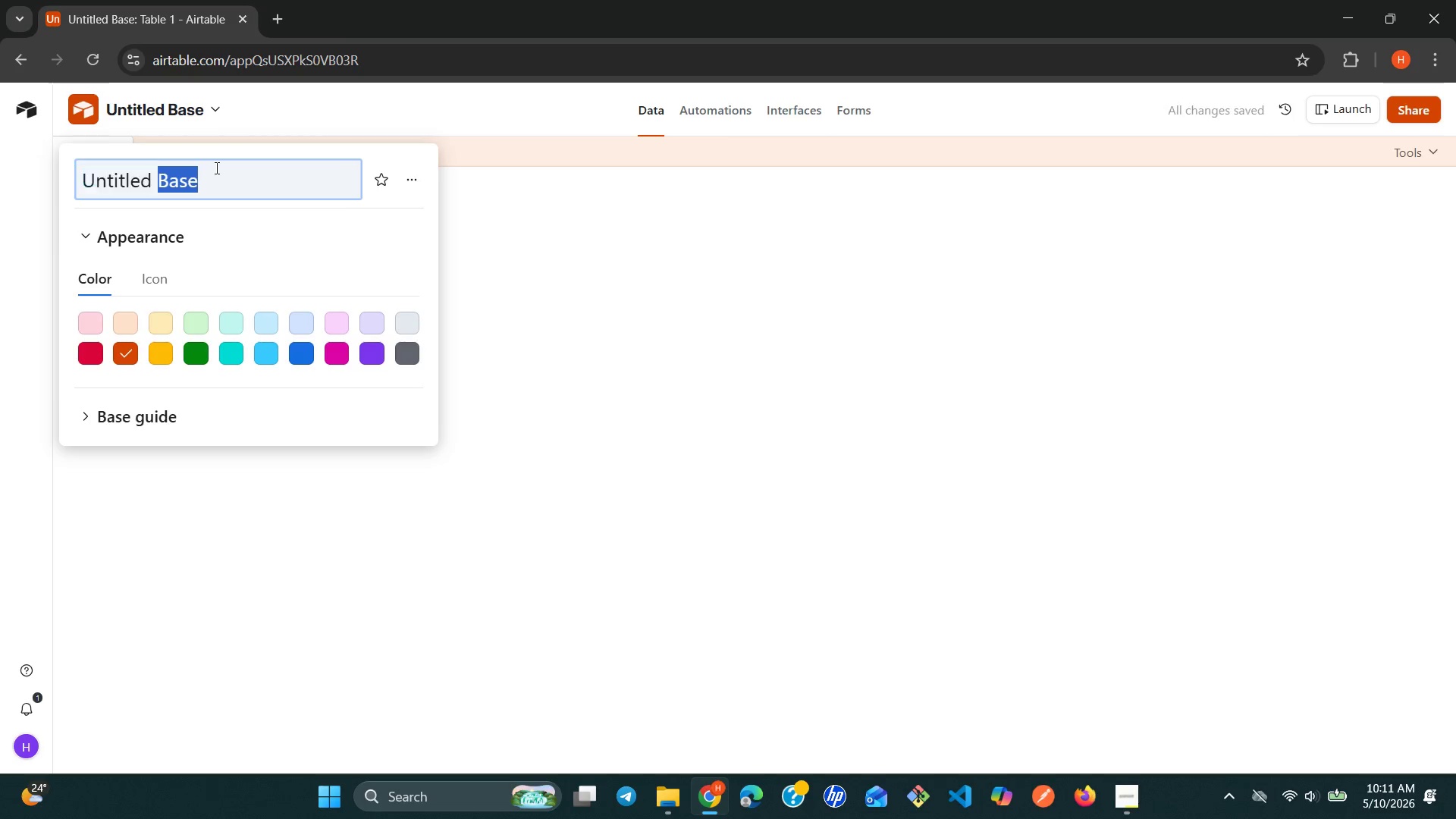 
triple_click([215, 168])
 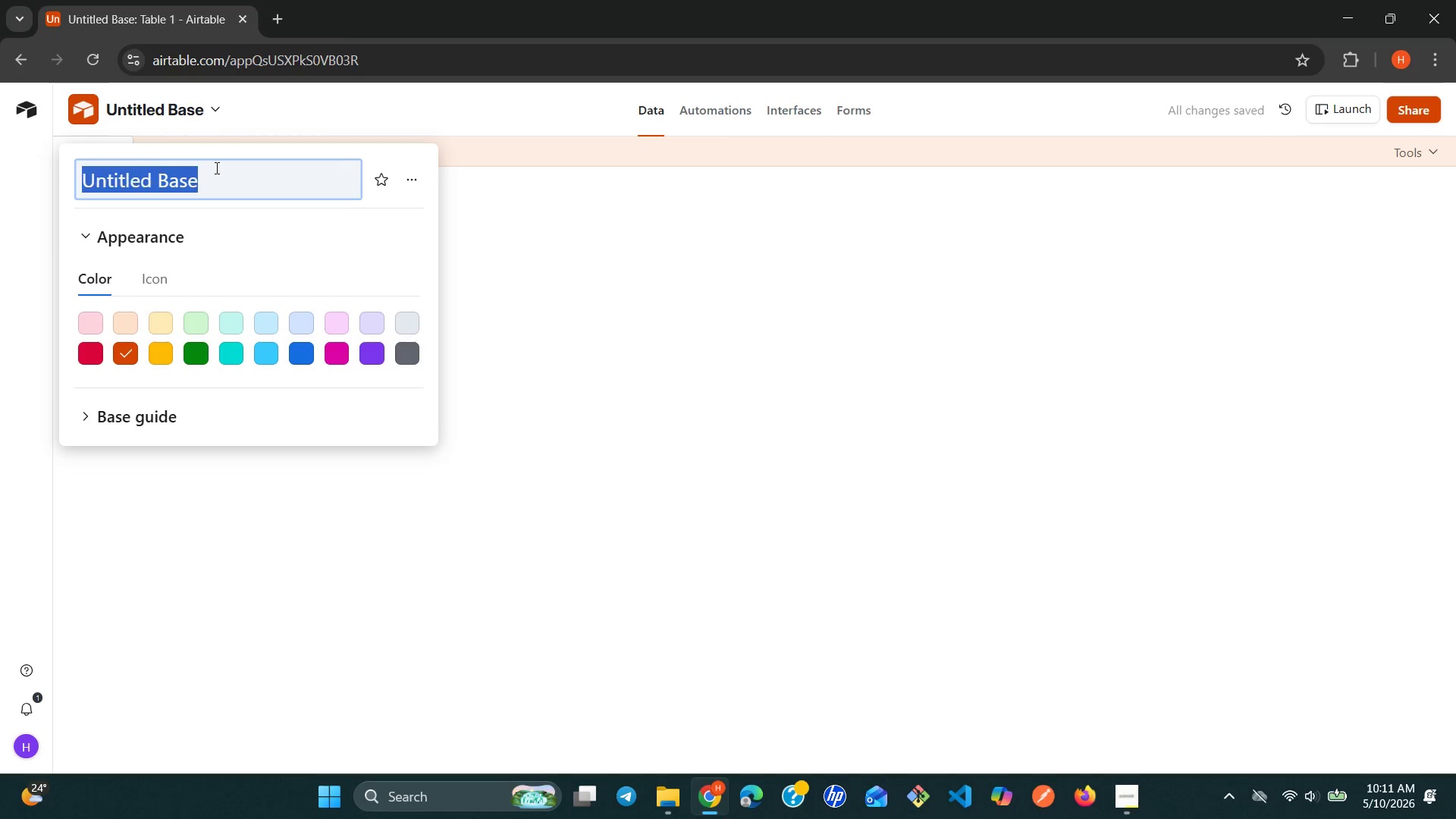 
triple_click([215, 168])
 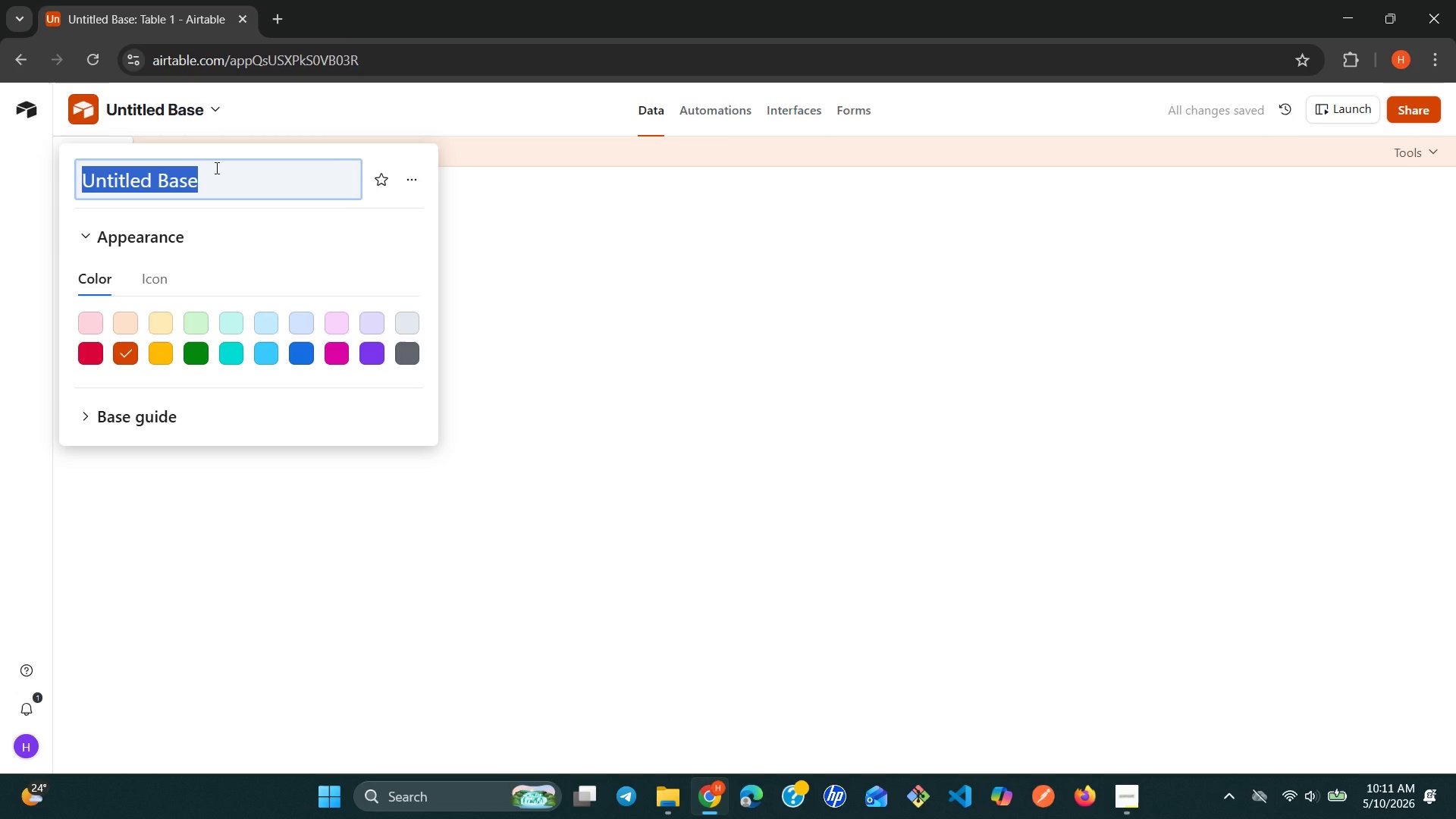 
wait(5.95)
 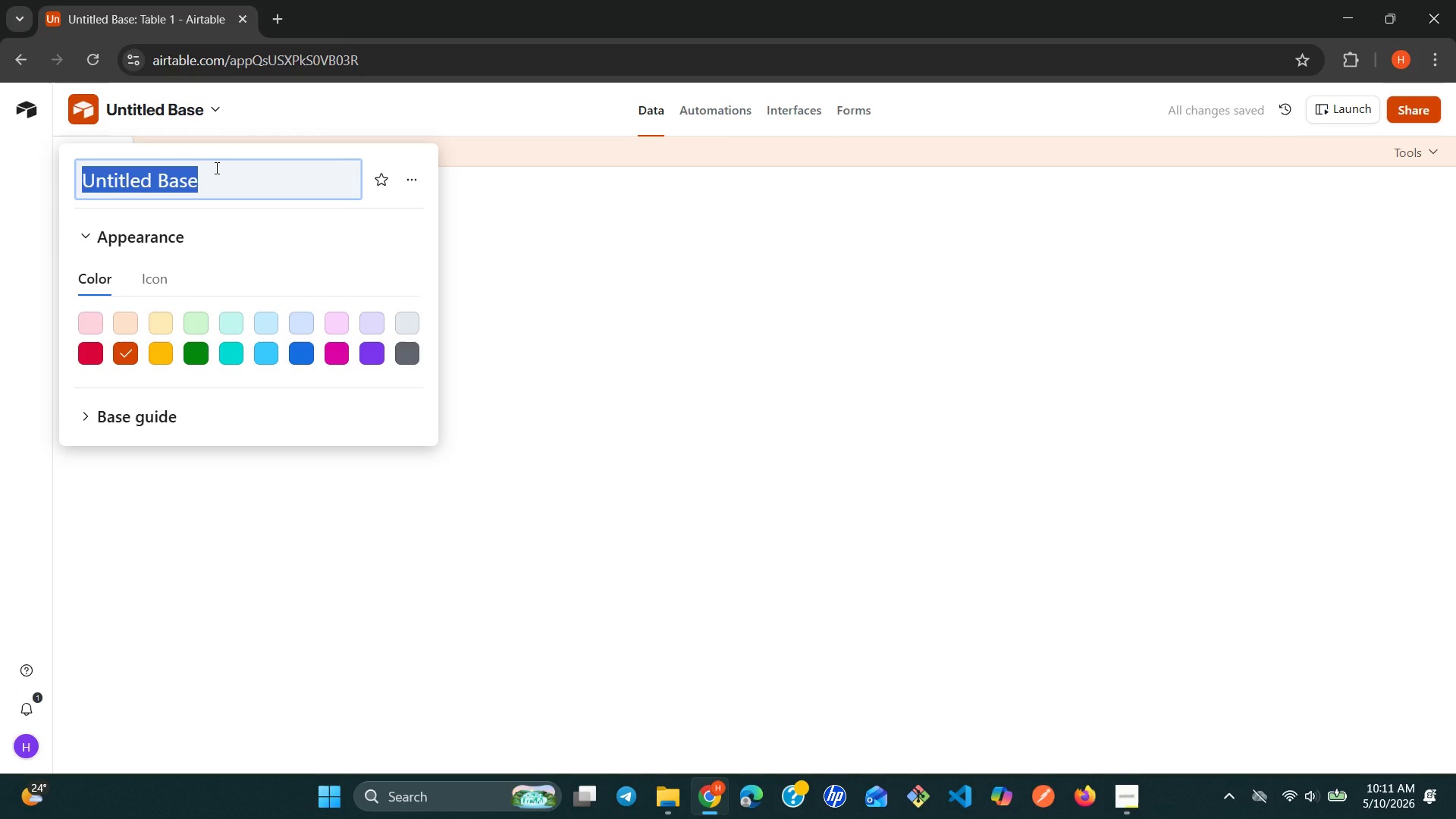 
type(Heavy Metal Acade)
 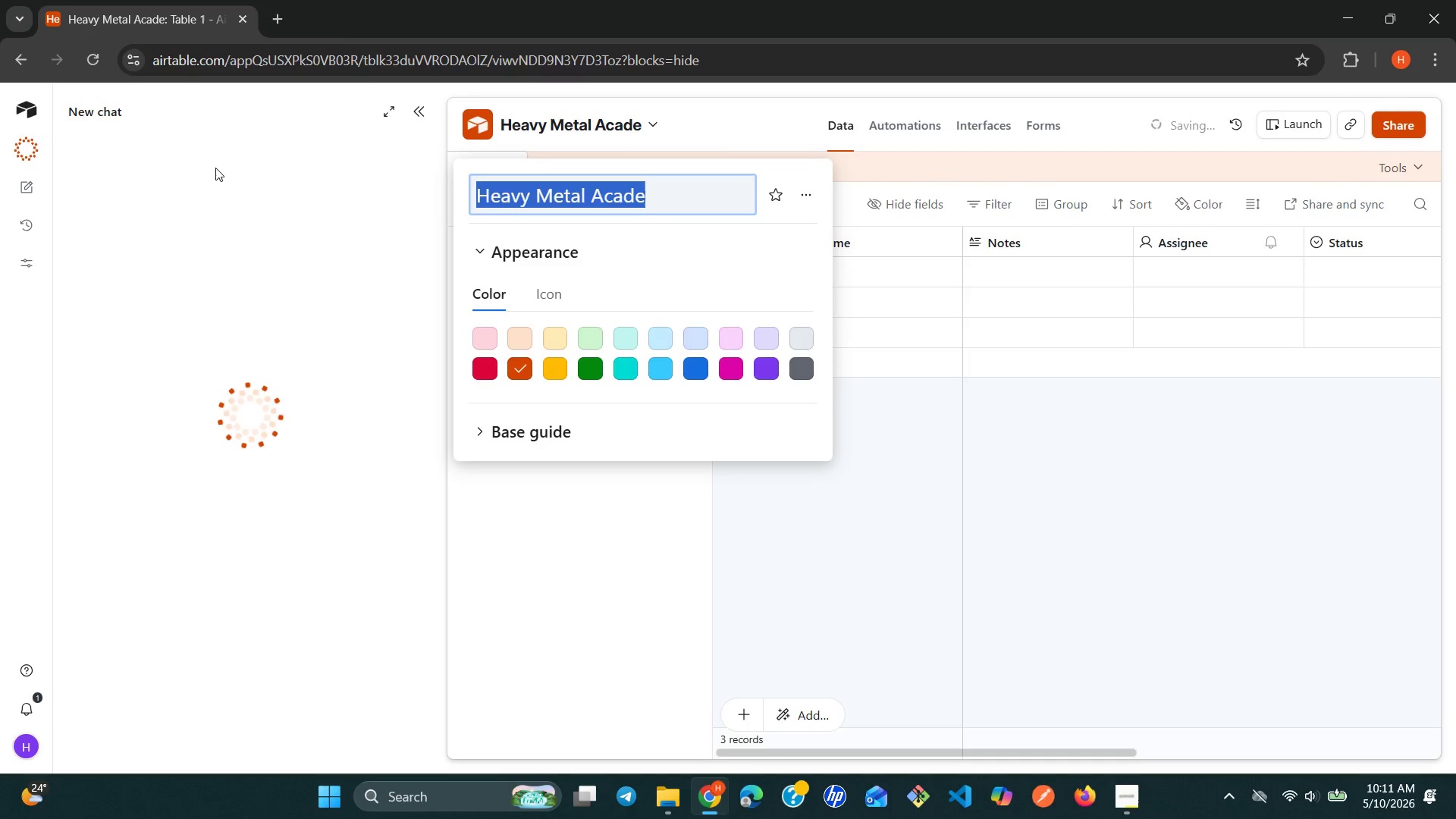 
left_click([688, 194])
 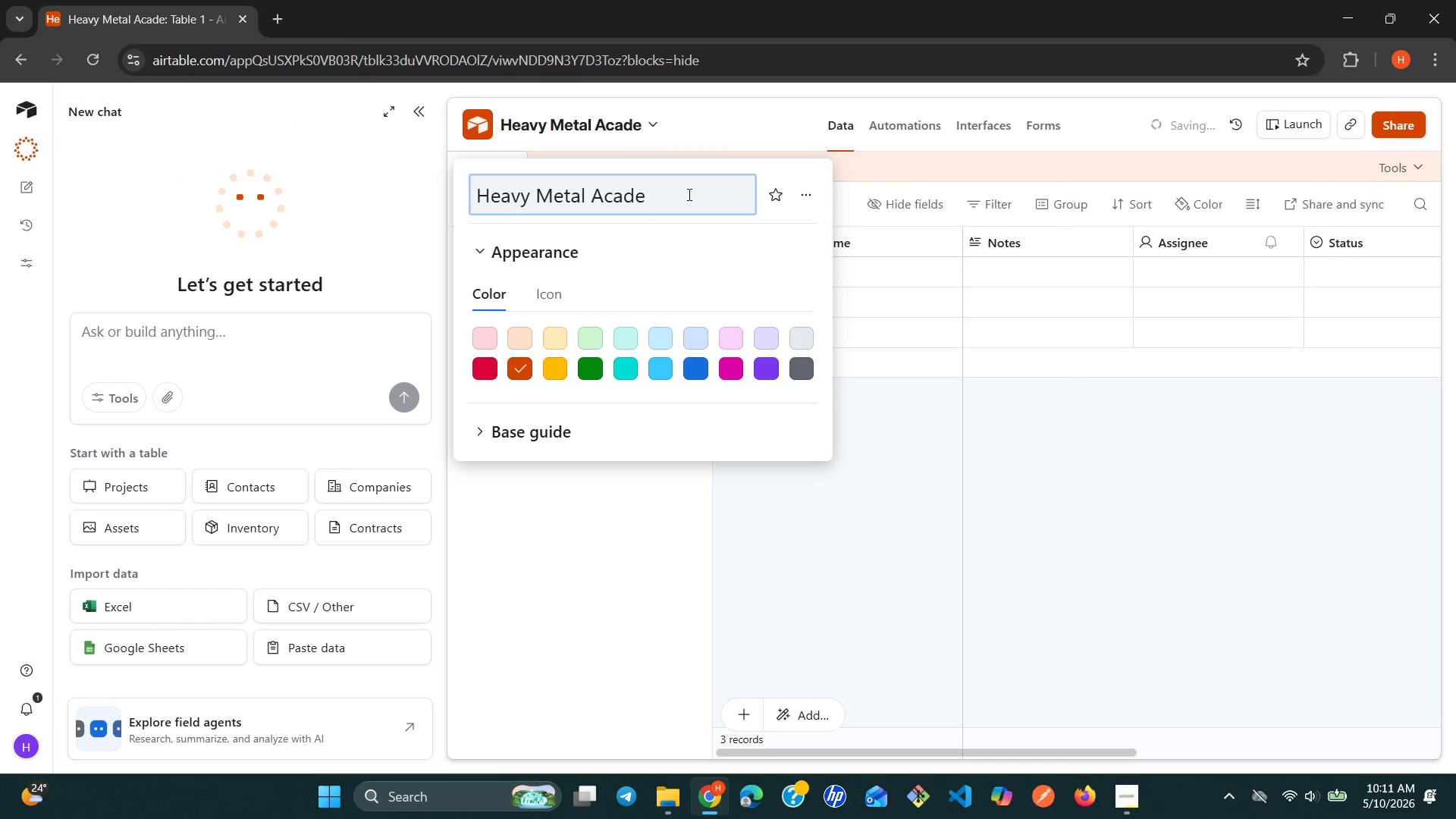 
type(my)
 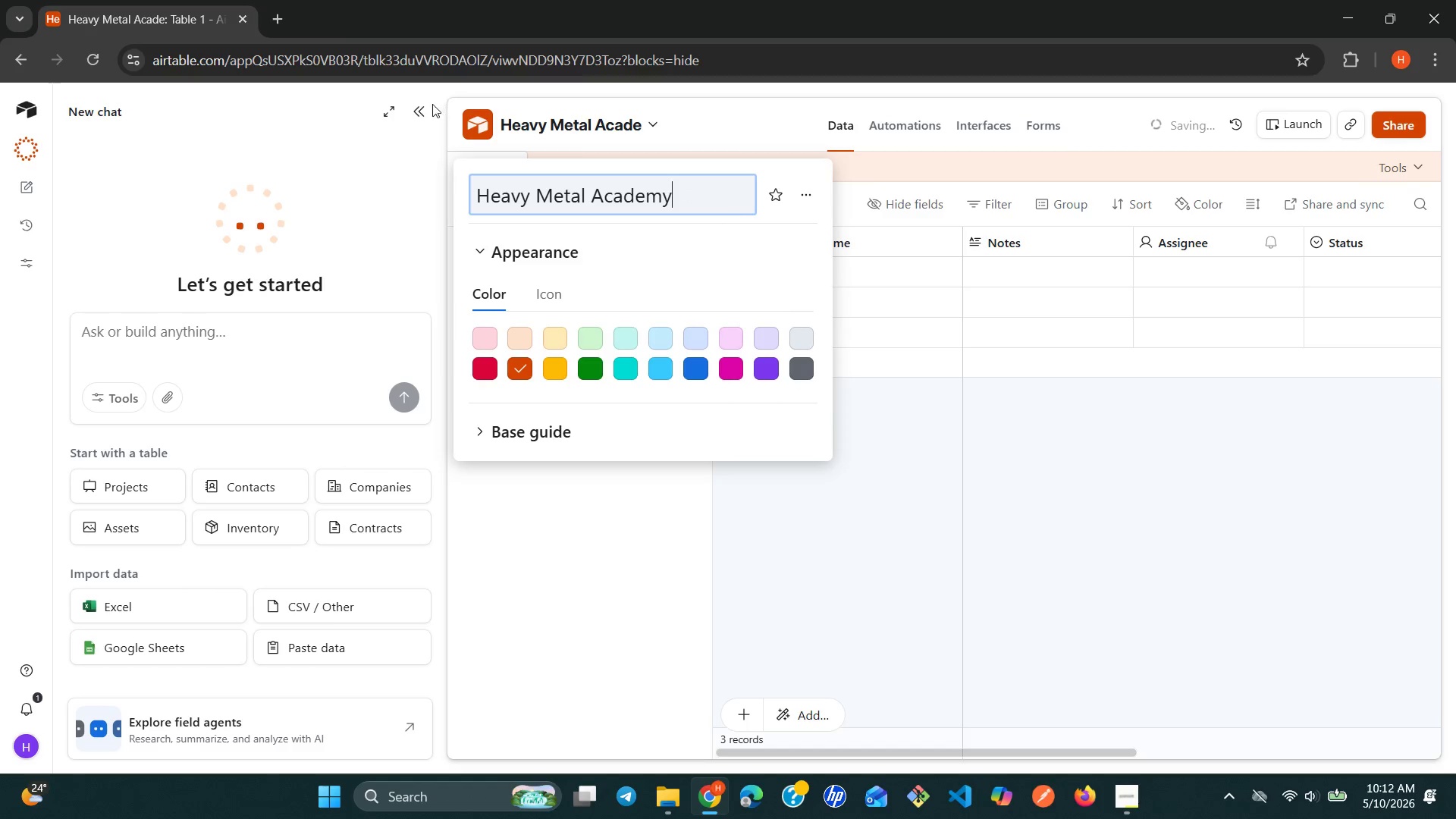 
left_click([424, 107])
 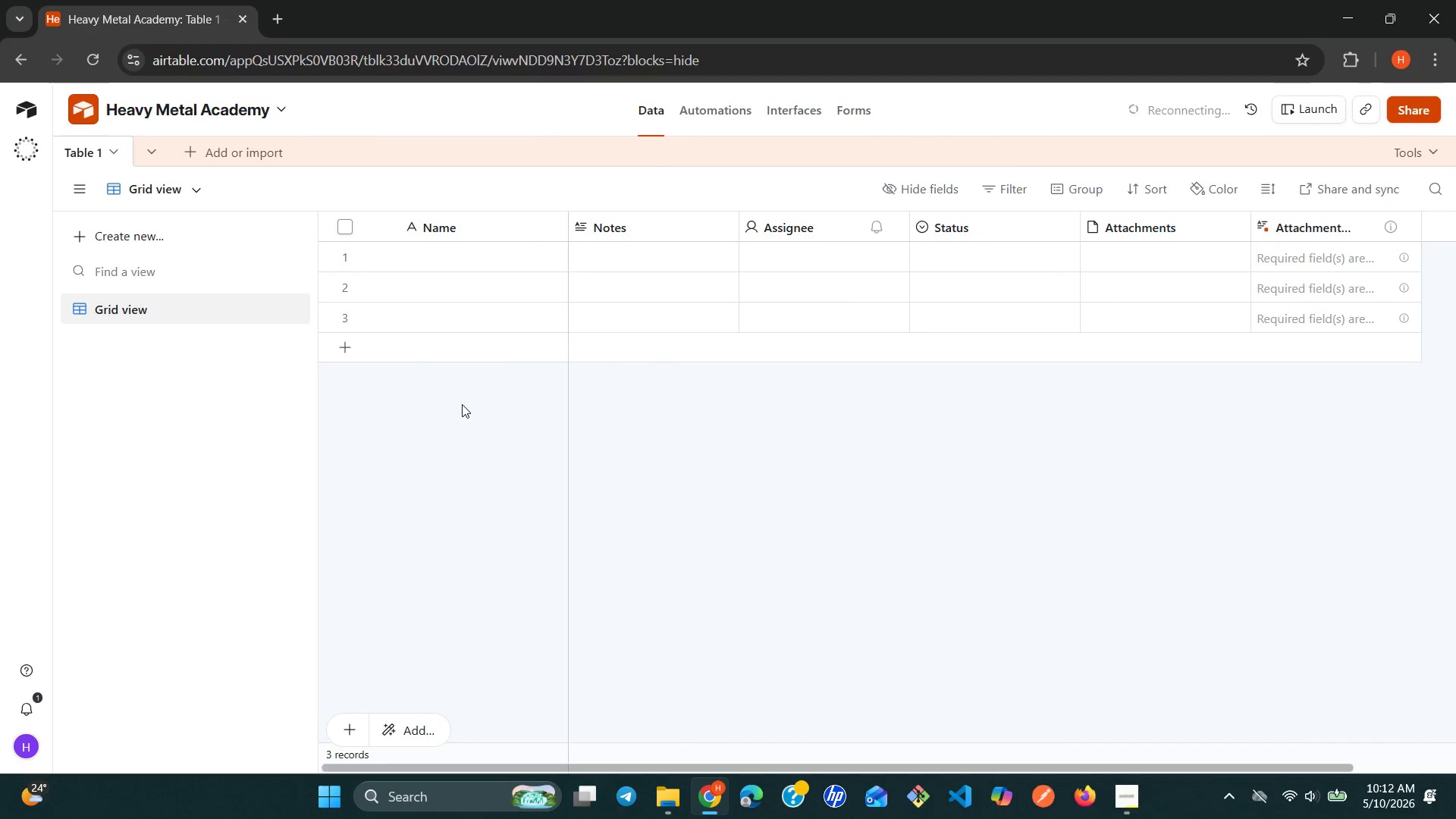 
wait(13.02)
 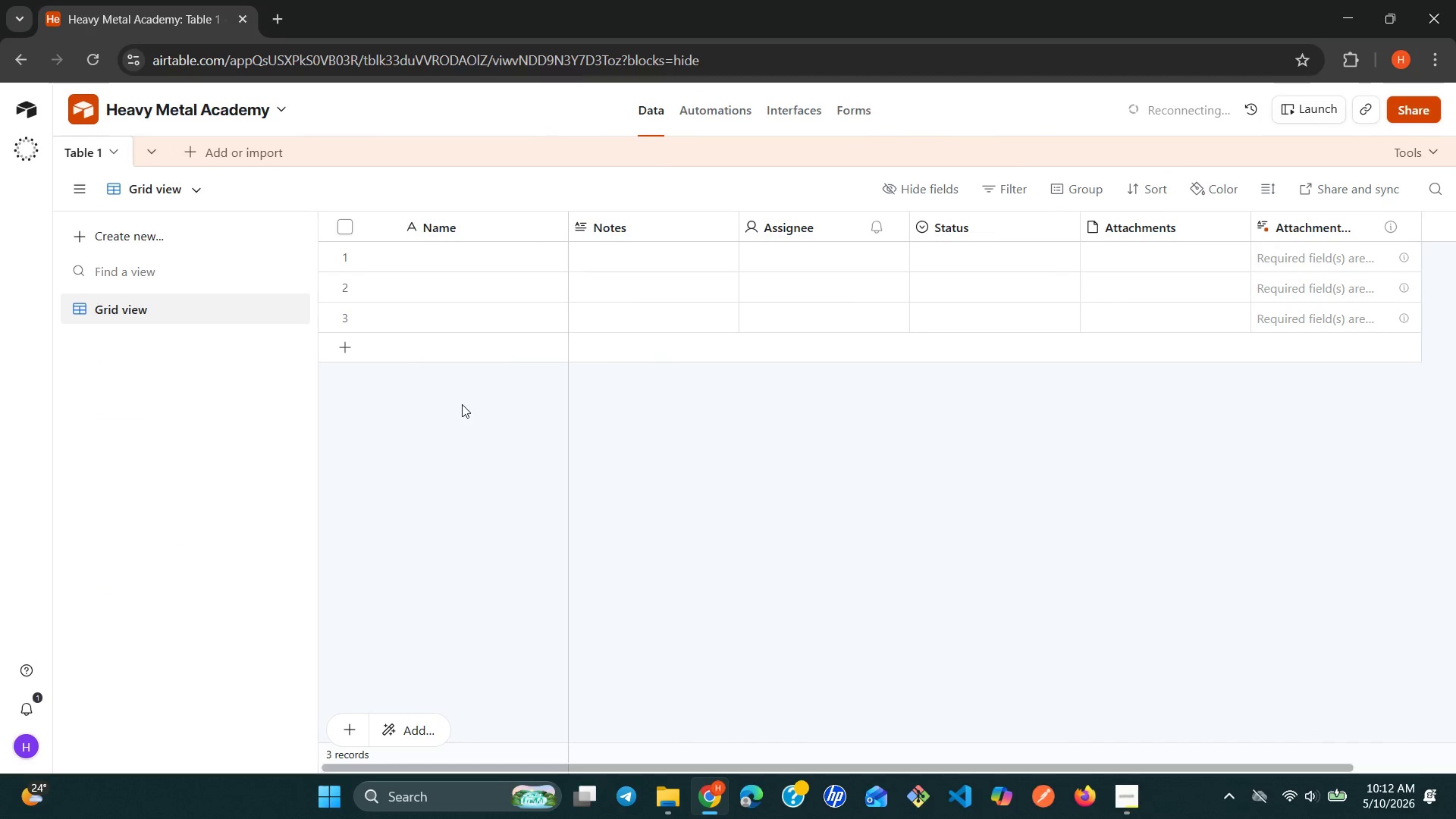 
left_click([97, 144])
 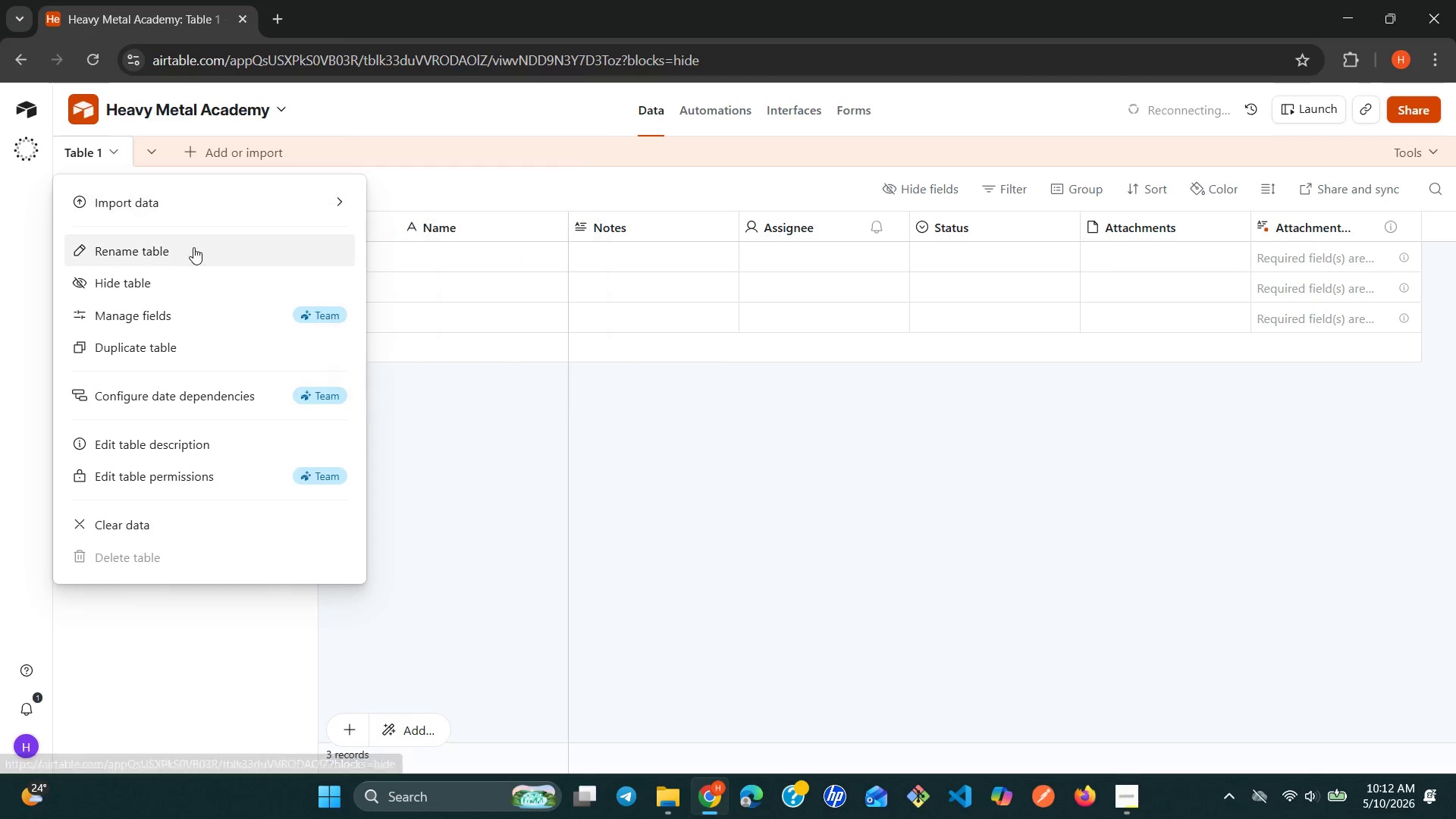 
left_click([198, 249])
 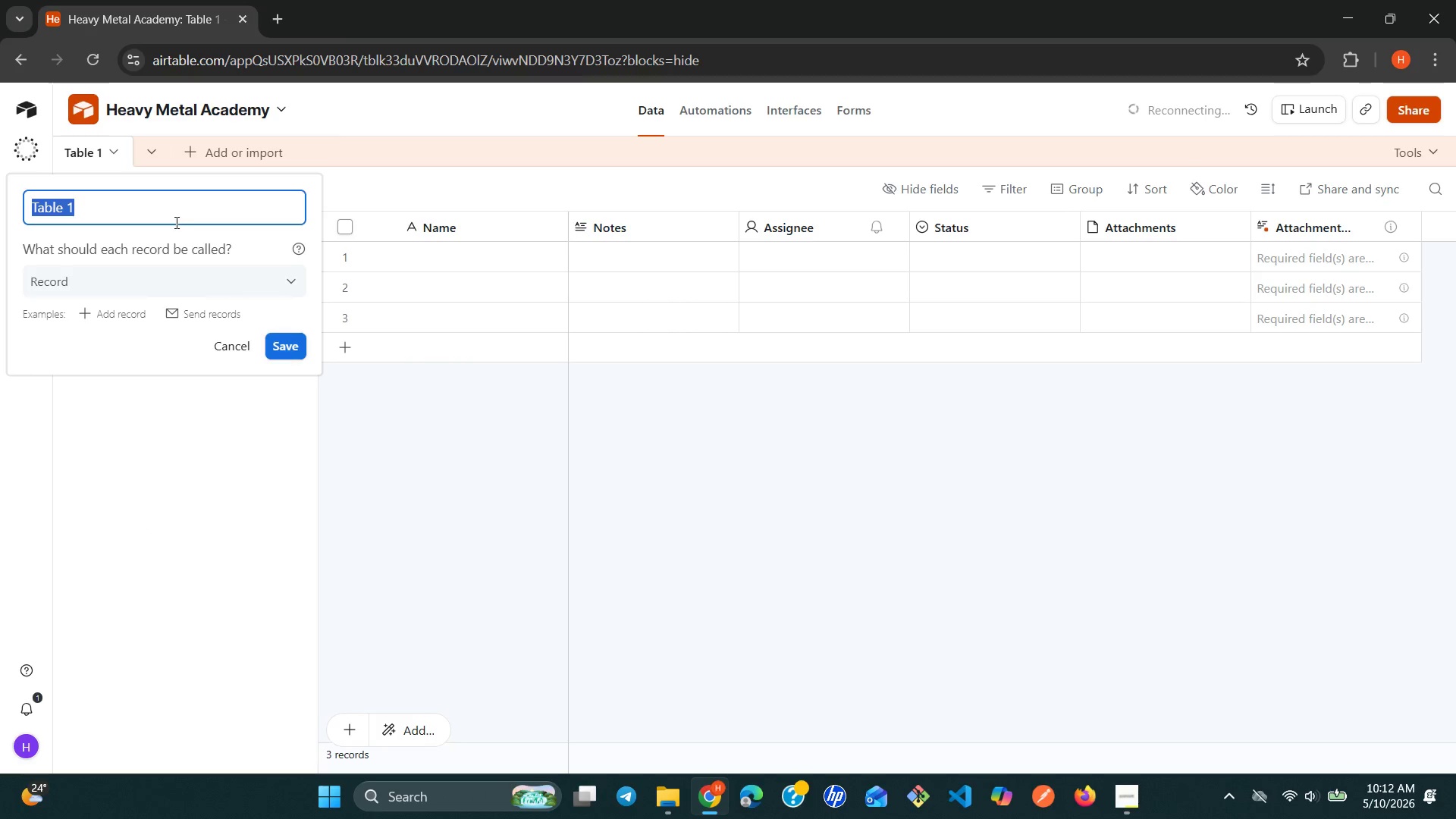 
type(Inventory )
 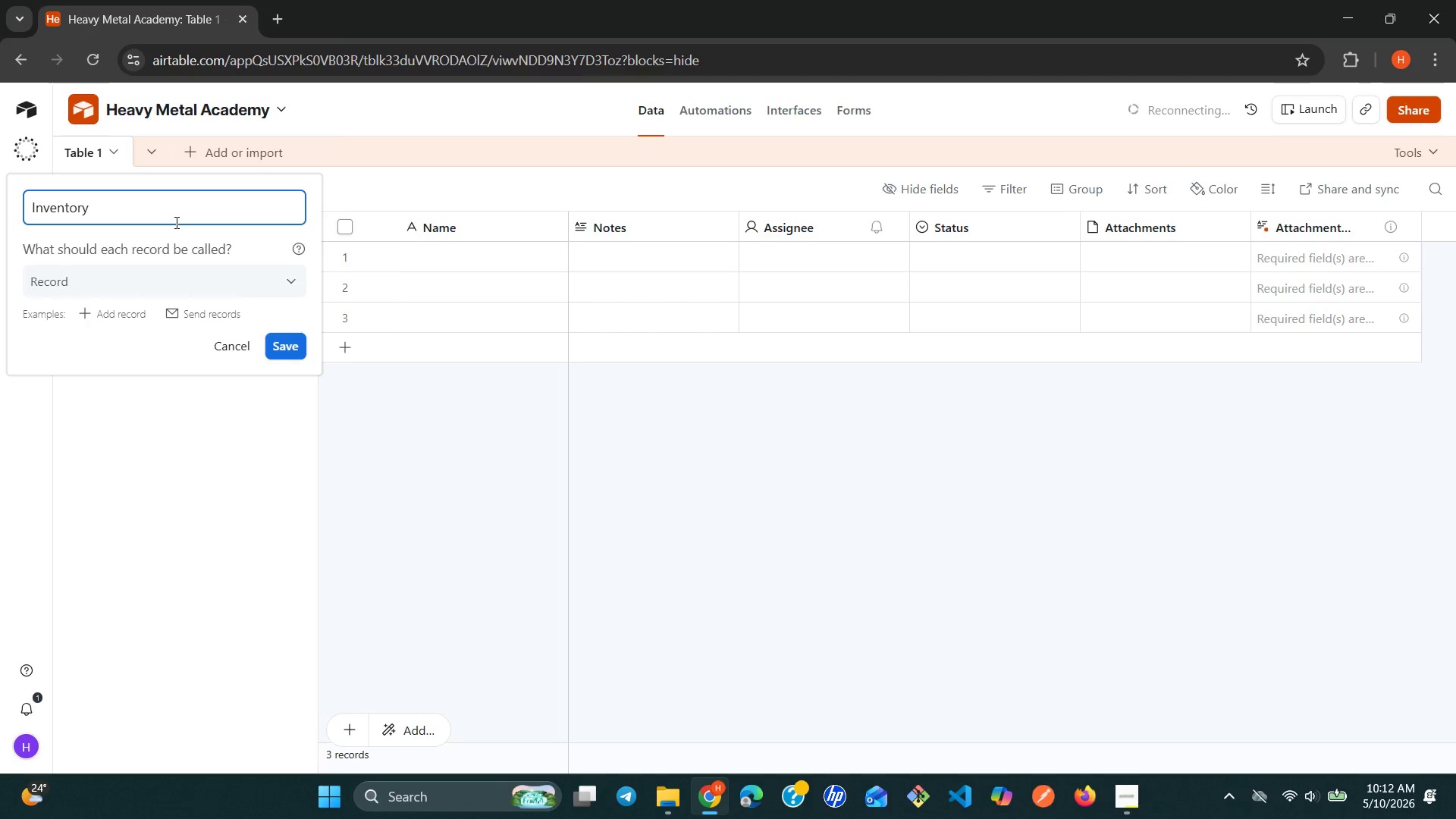 
type(Items)
 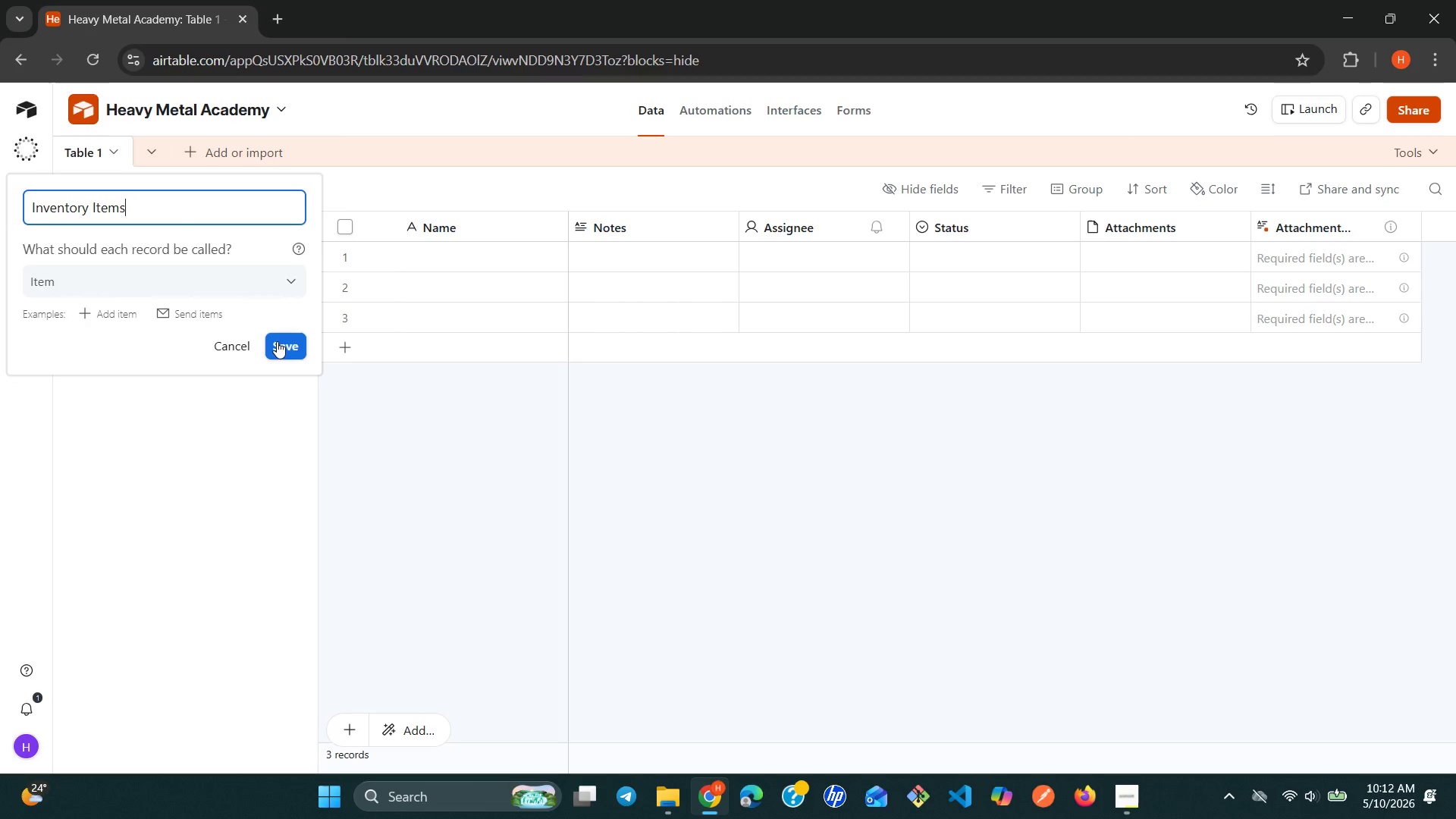 
wait(6.09)
 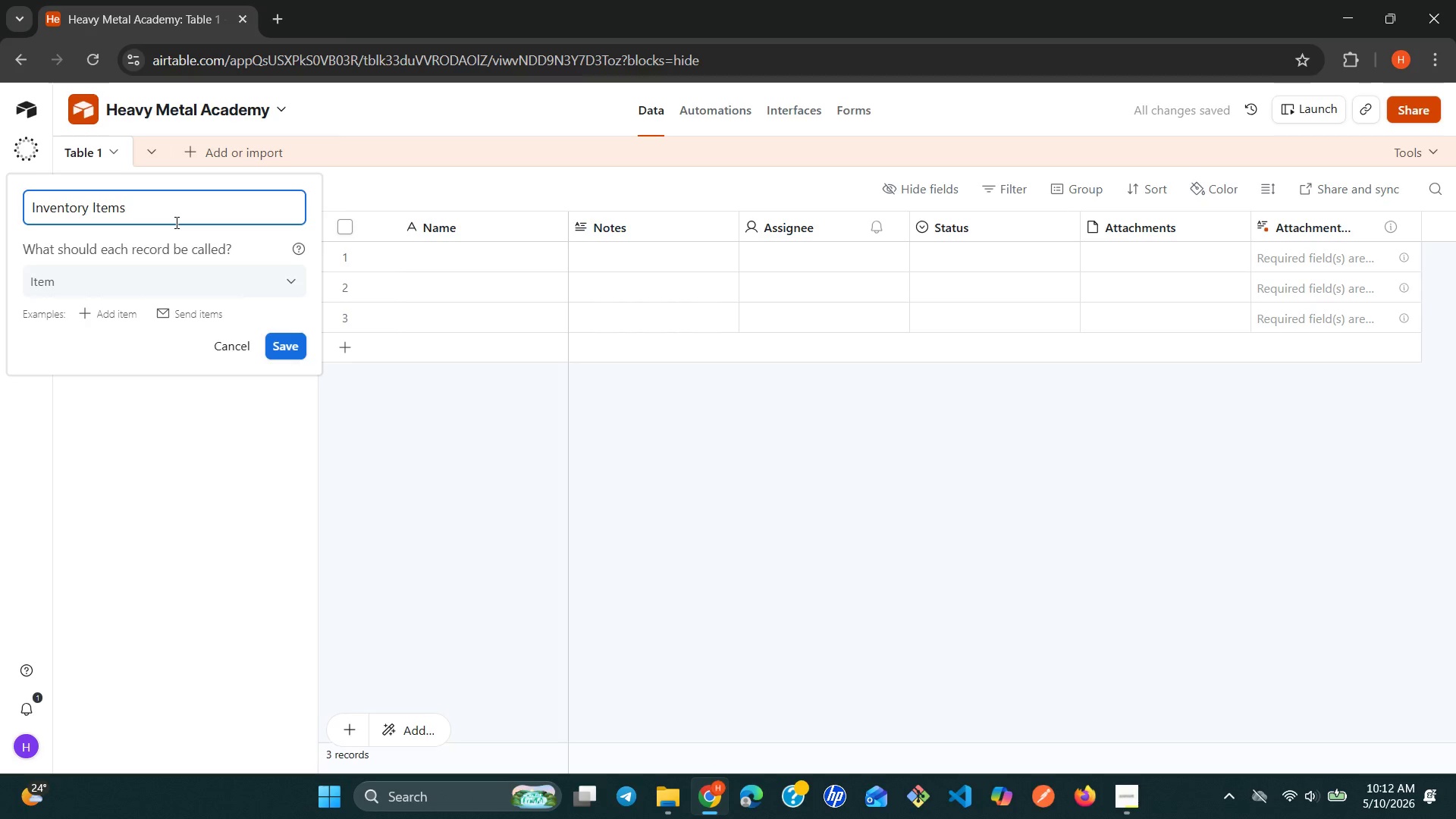 
left_click([277, 341])
 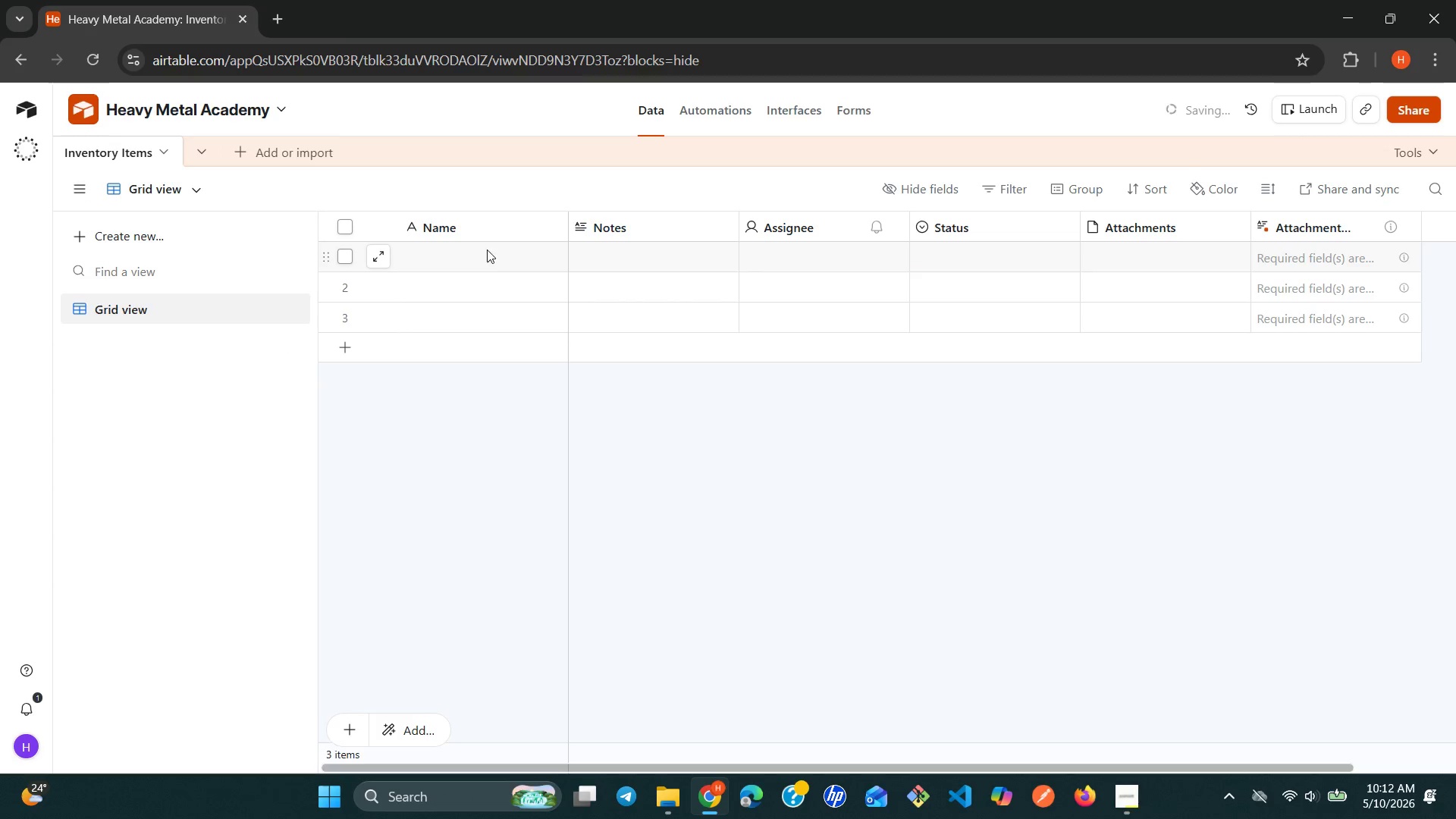 
left_click([518, 220])
 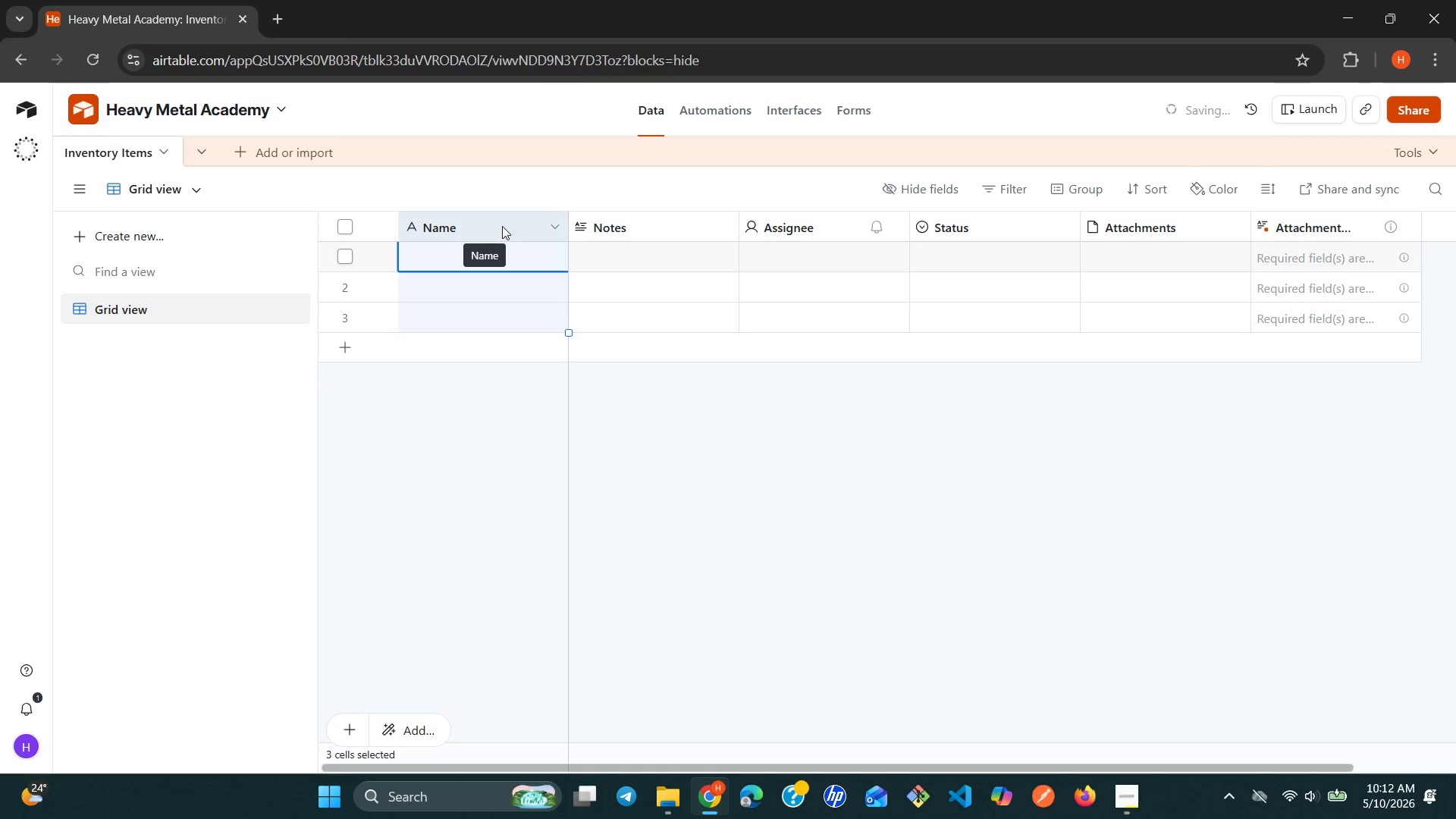 
double_click([502, 226])
 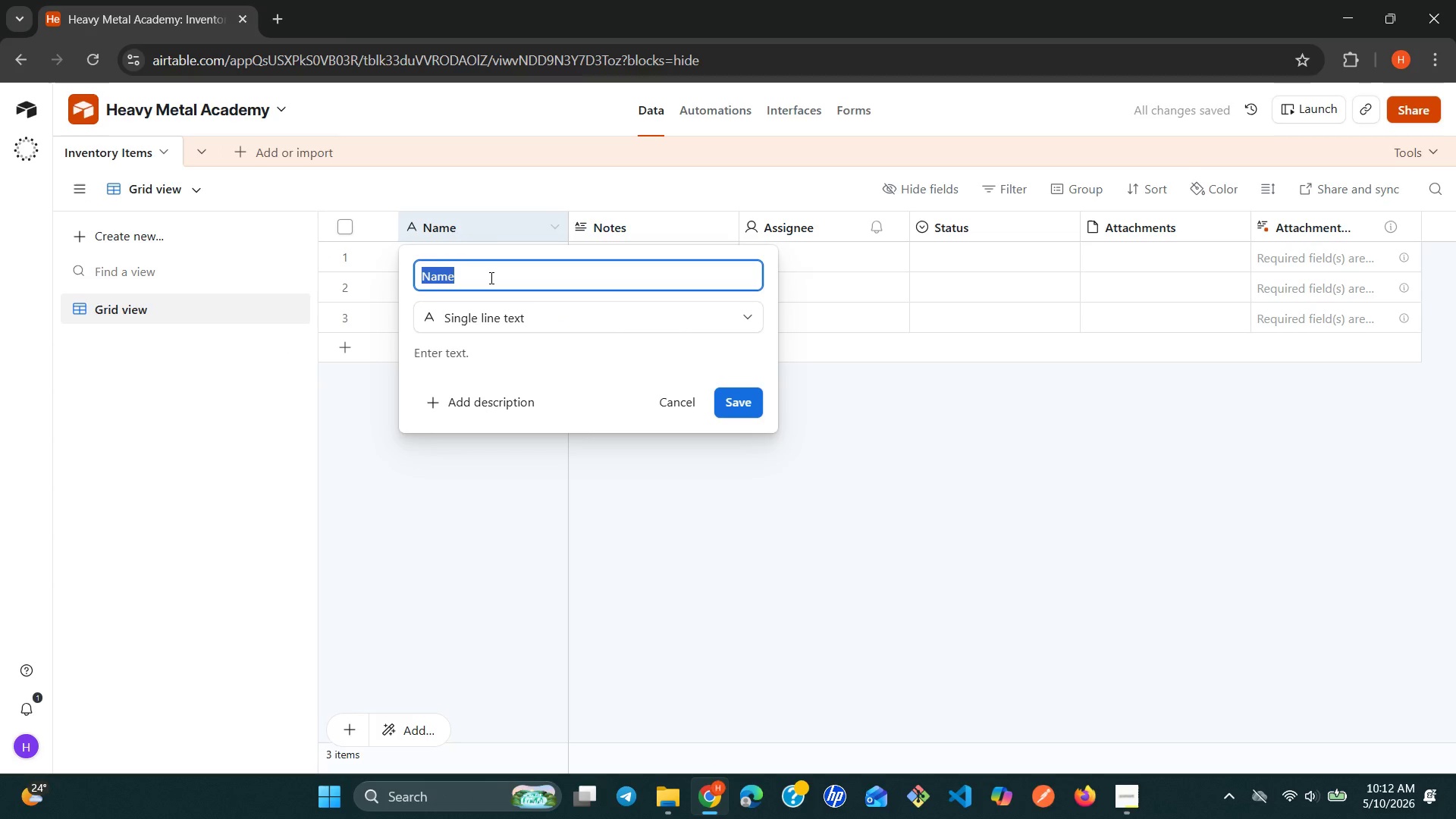 
wait(8.14)
 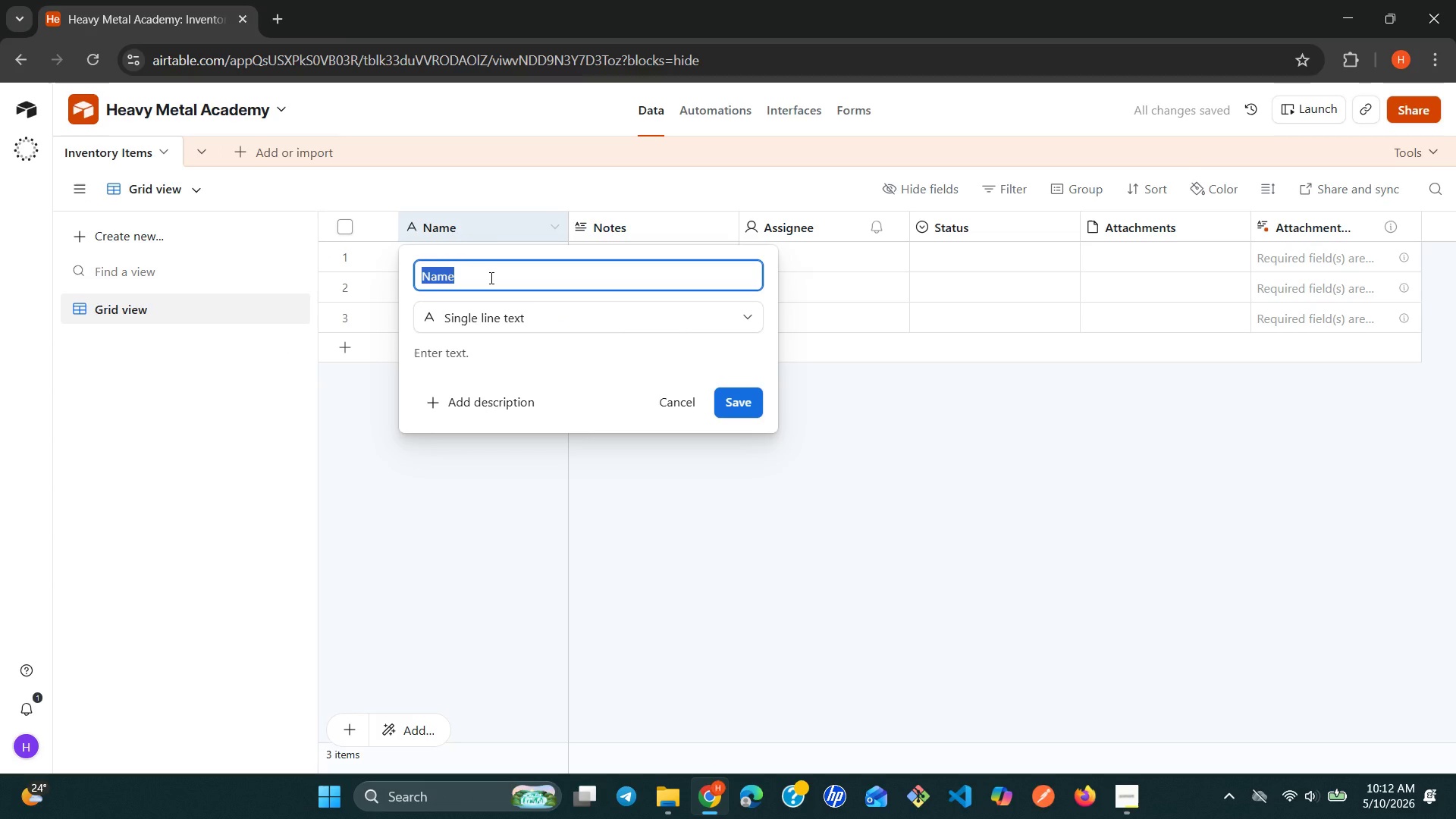 
type(Item Name)
 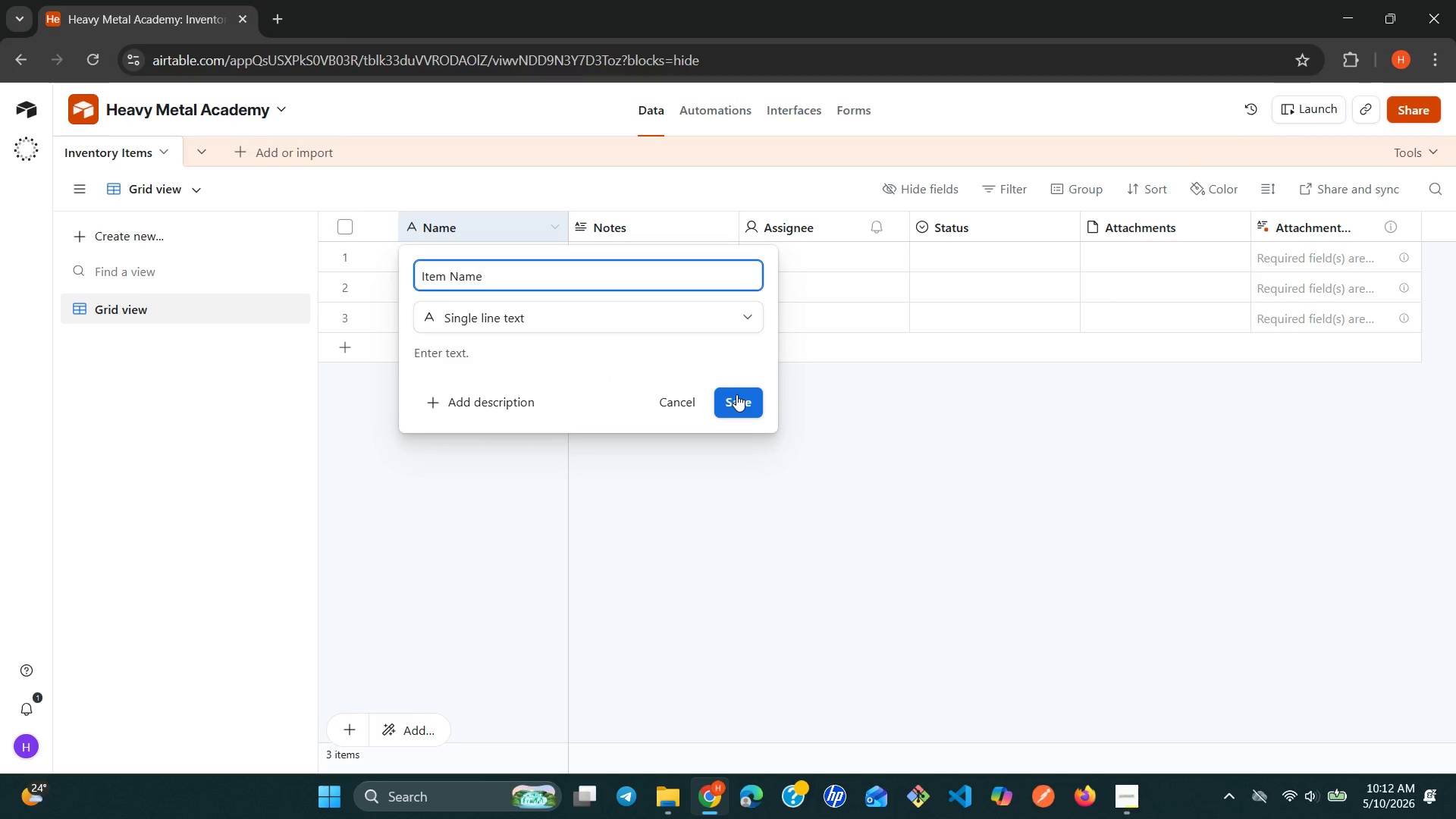 
left_click([736, 394])
 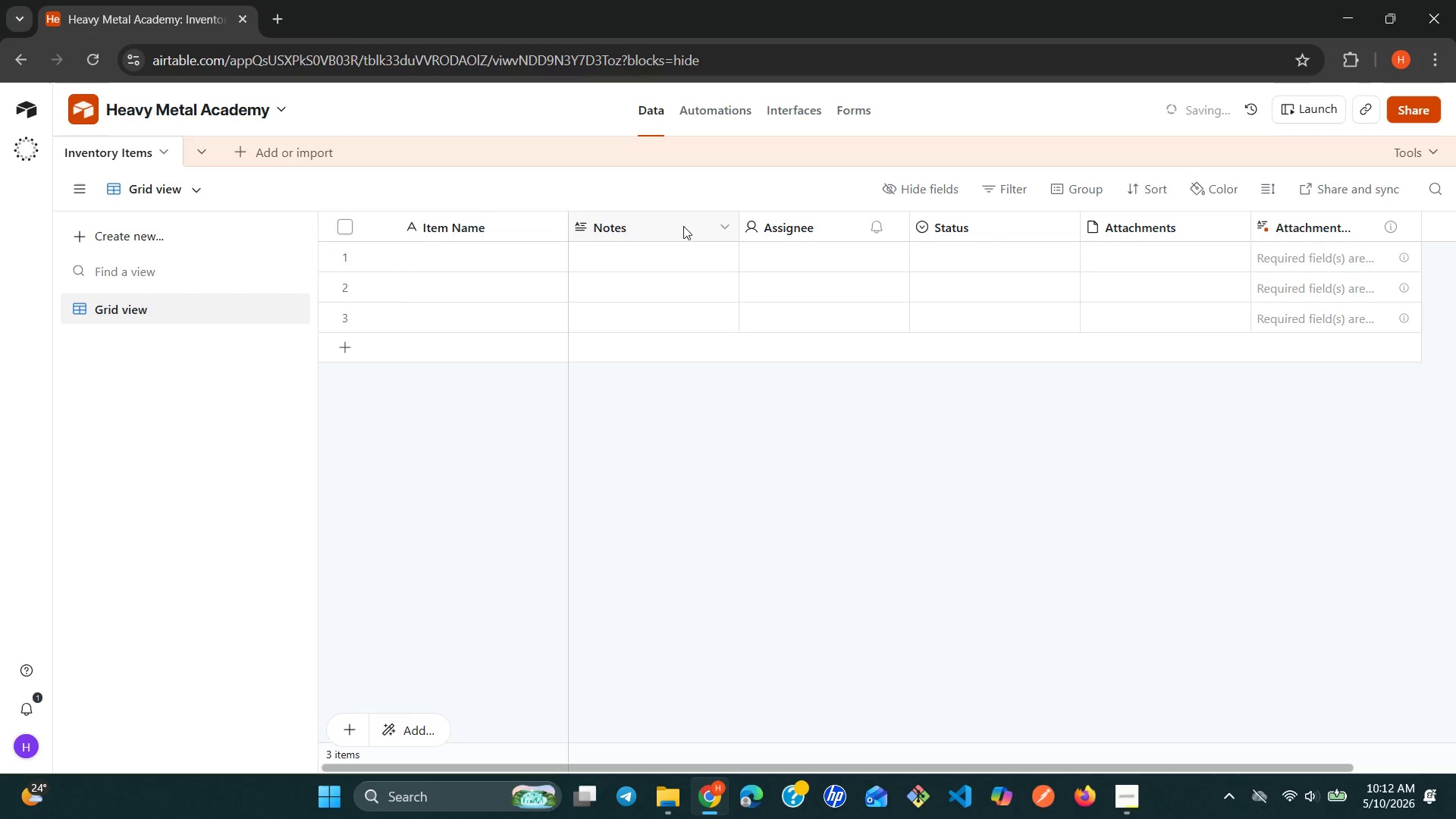 
left_click([721, 221])
 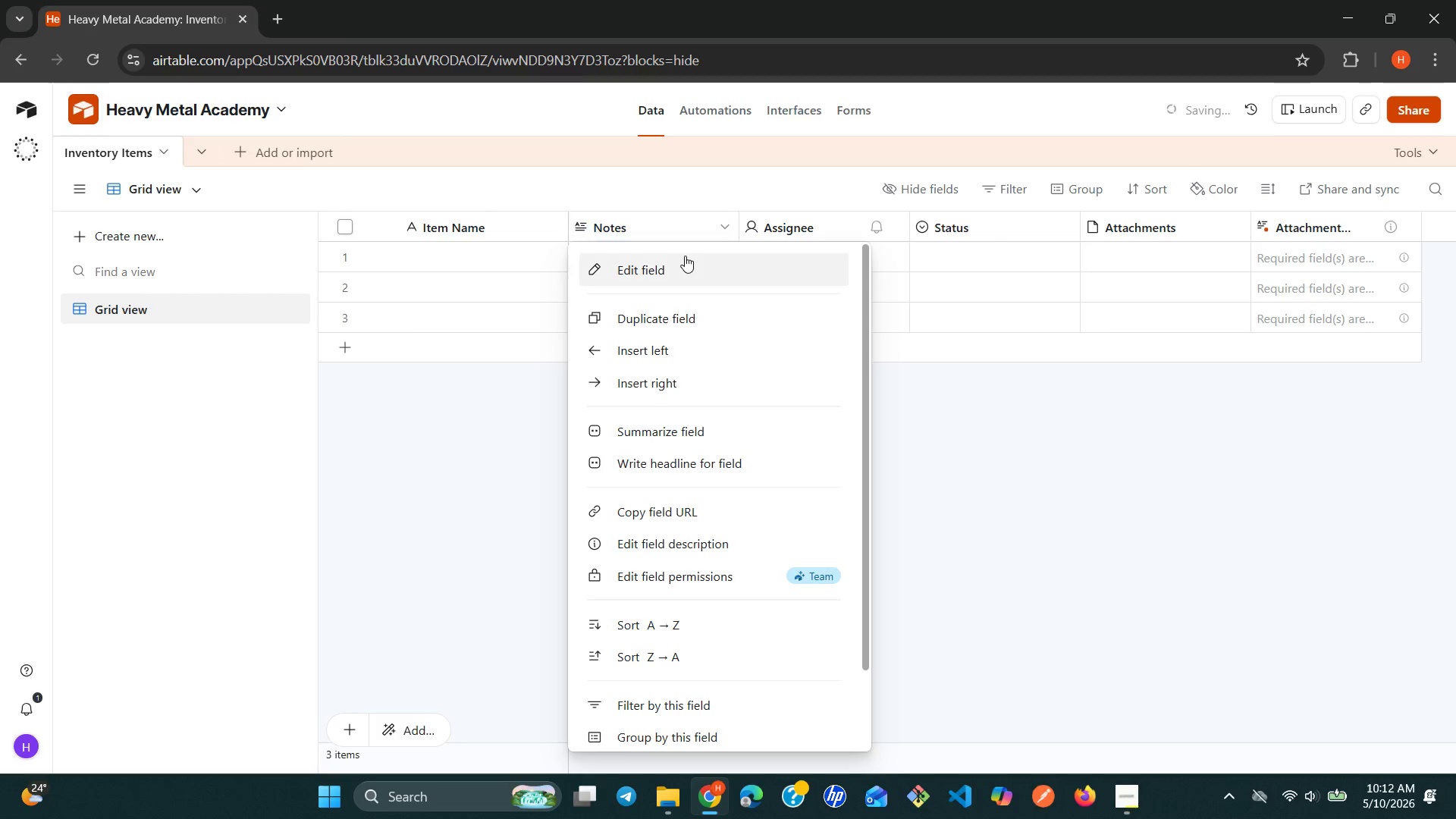 
left_click([683, 258])
 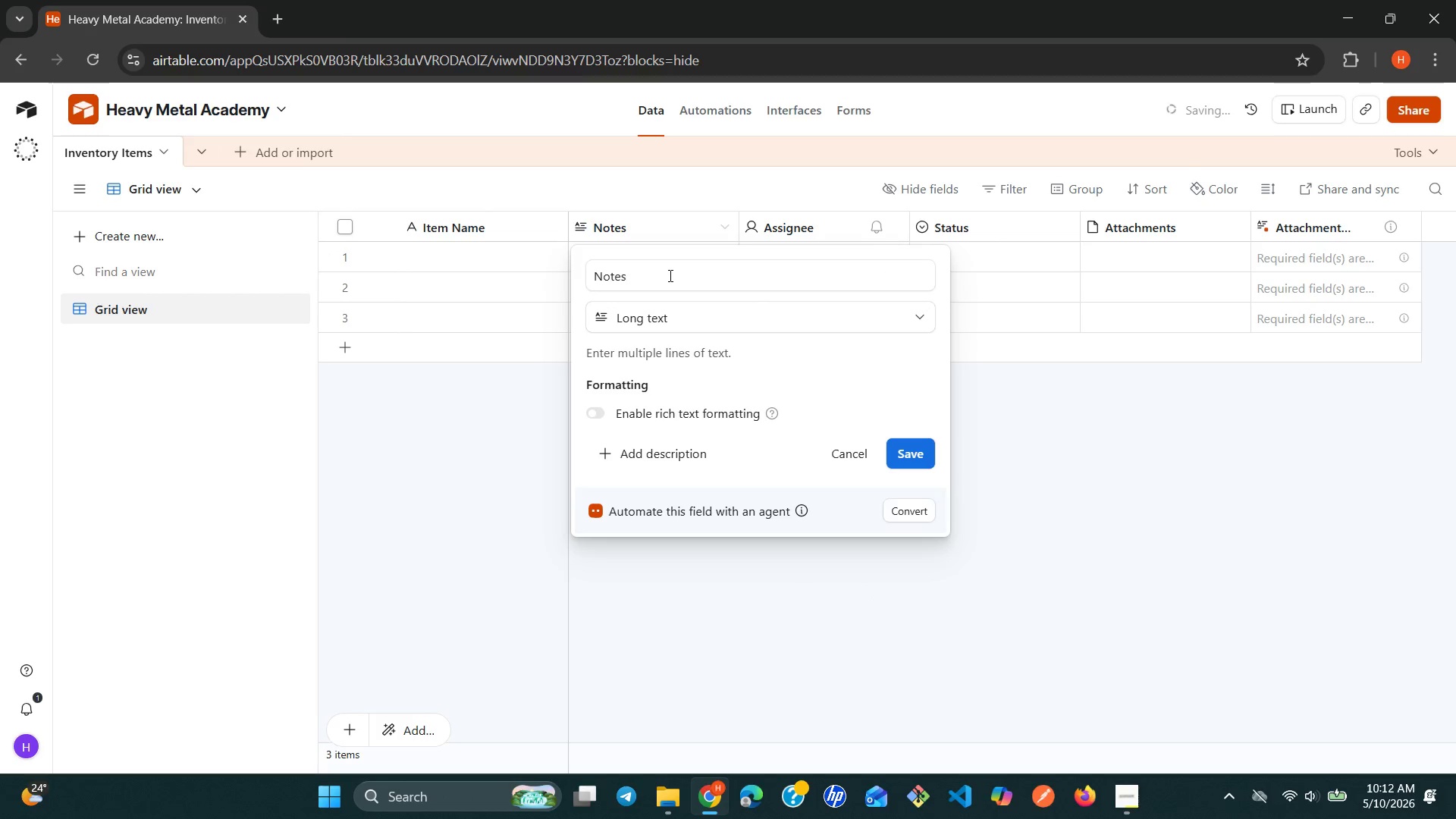 
double_click([669, 275])
 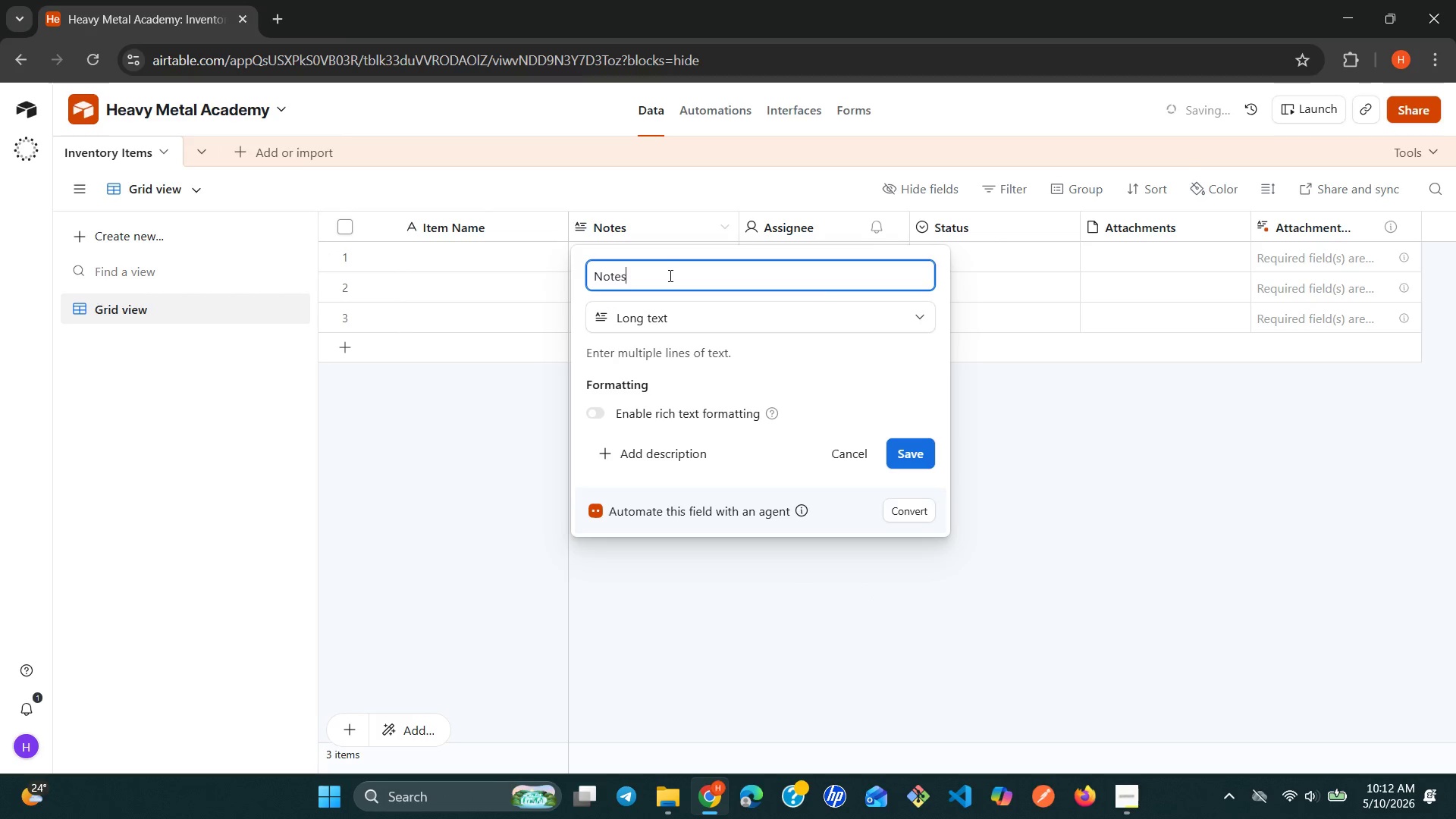 
triple_click([669, 275])
 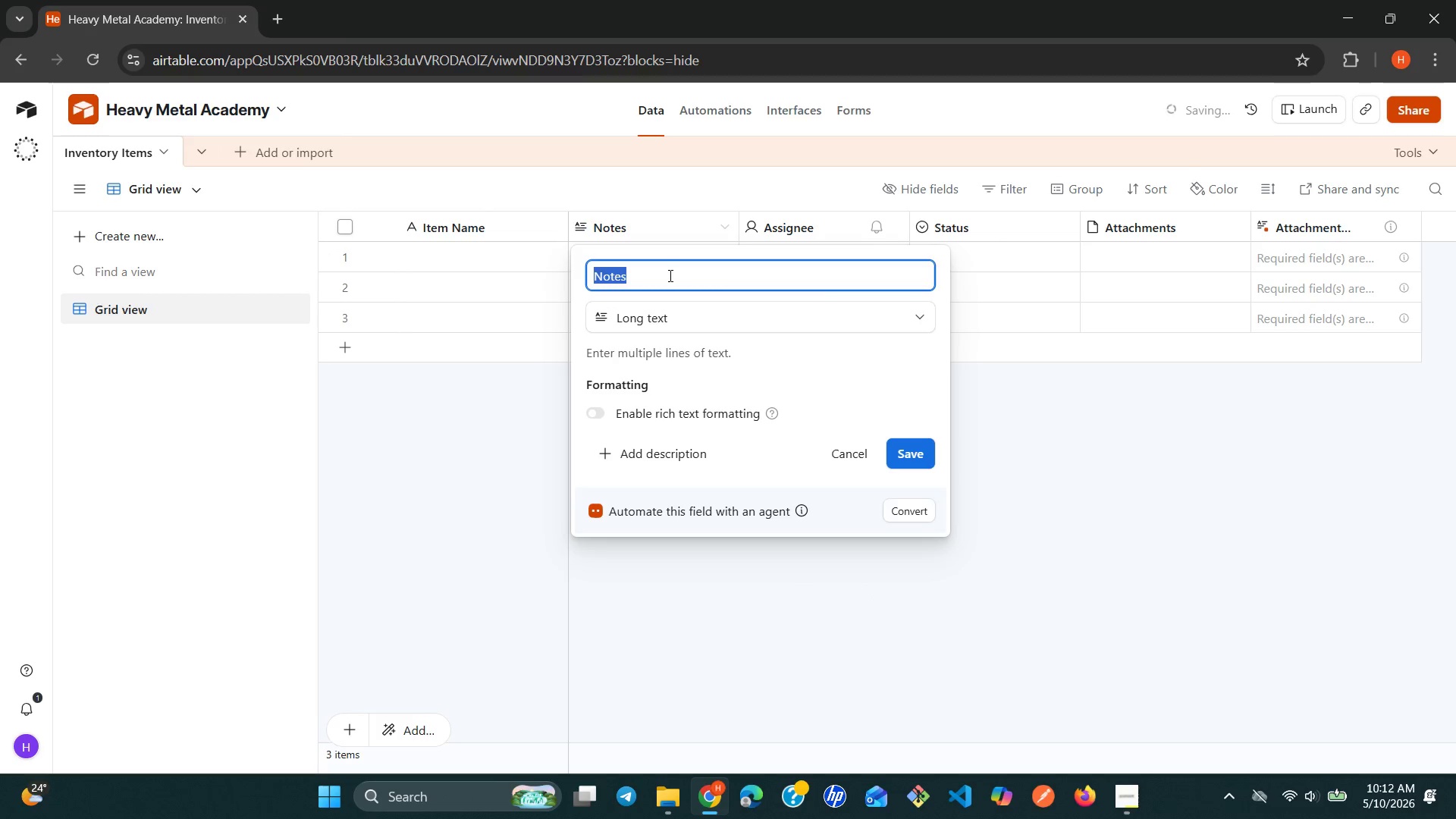 
type(Category)
 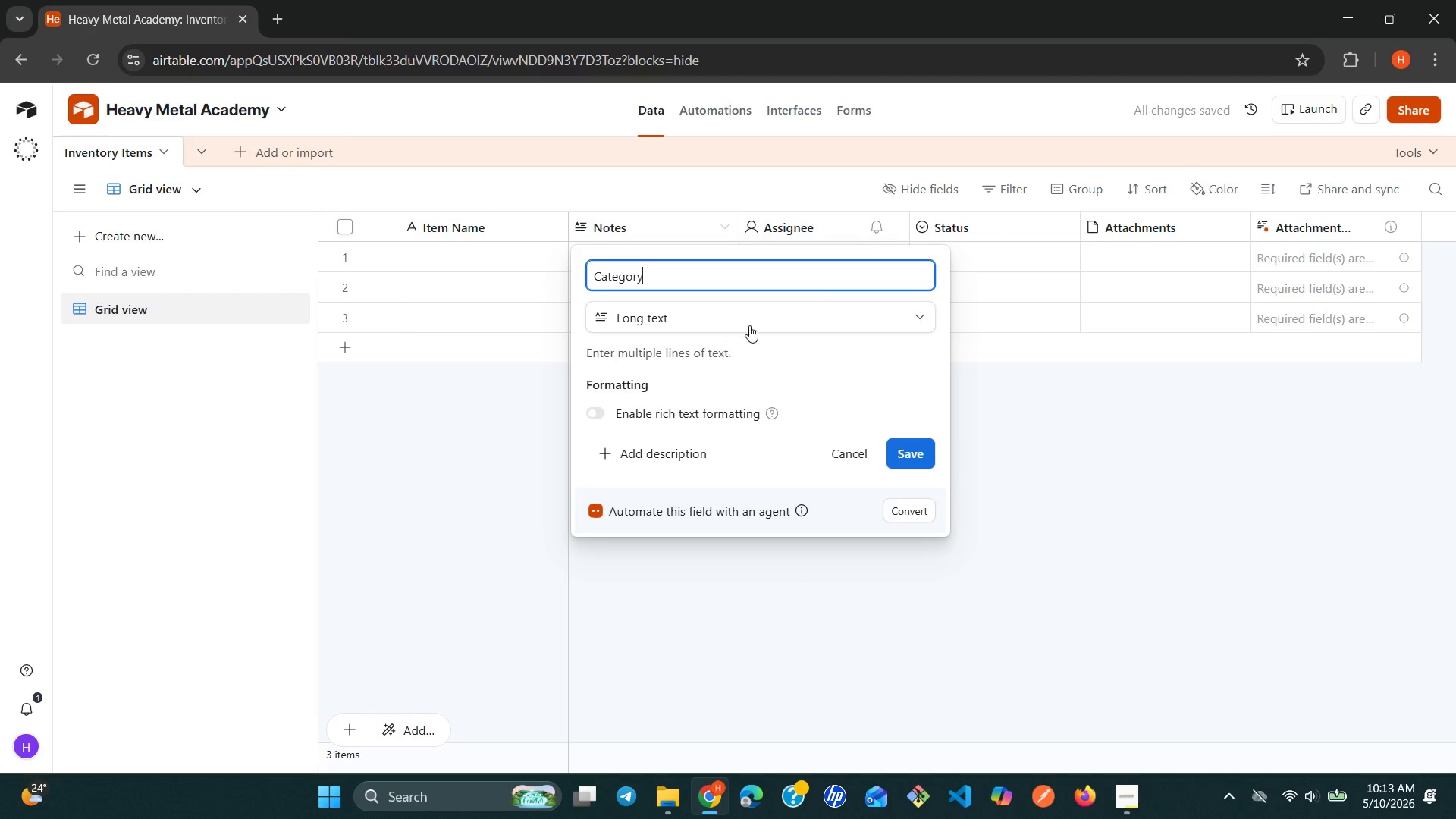 
left_click([763, 321])
 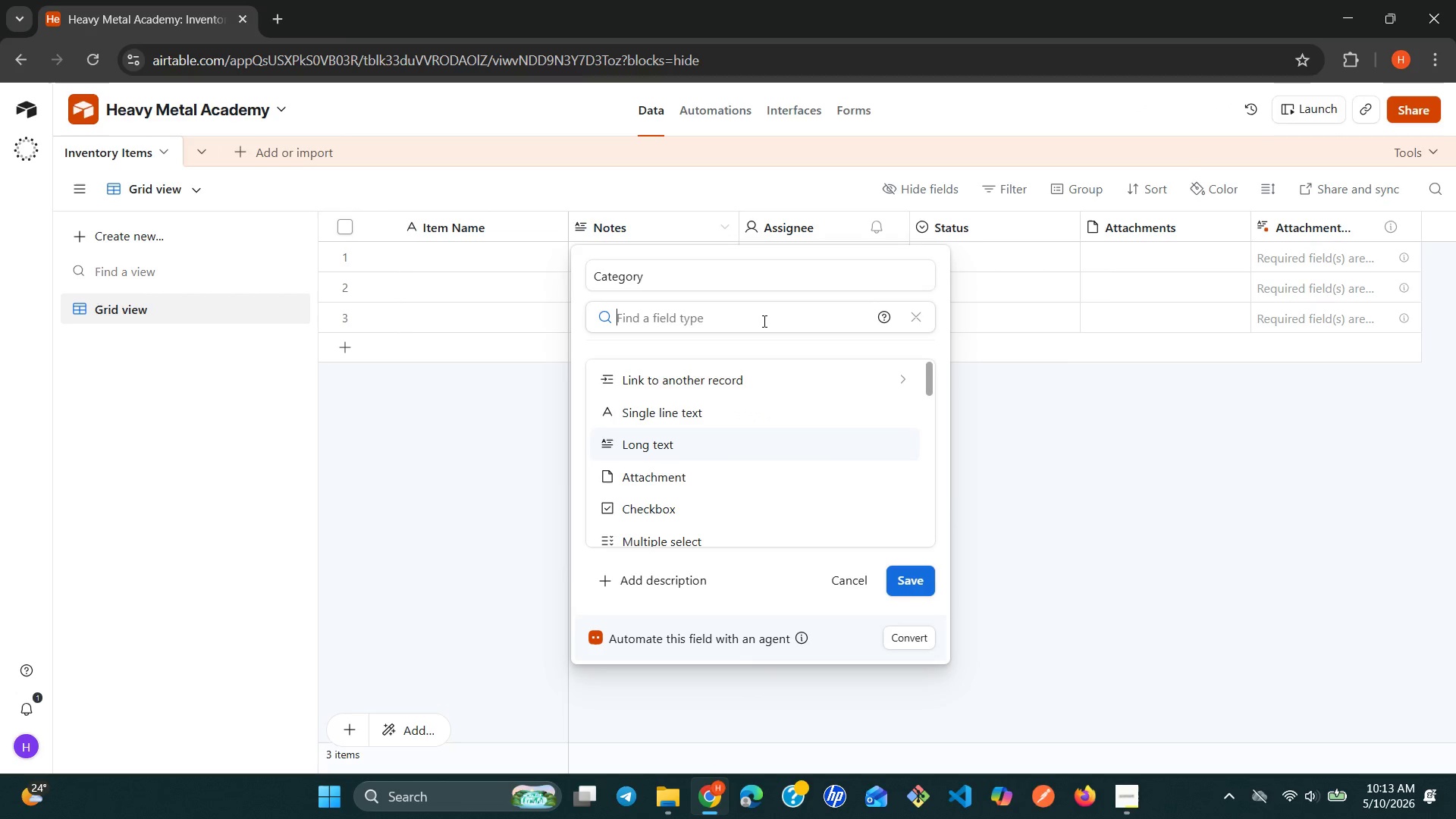 
wait(5.97)
 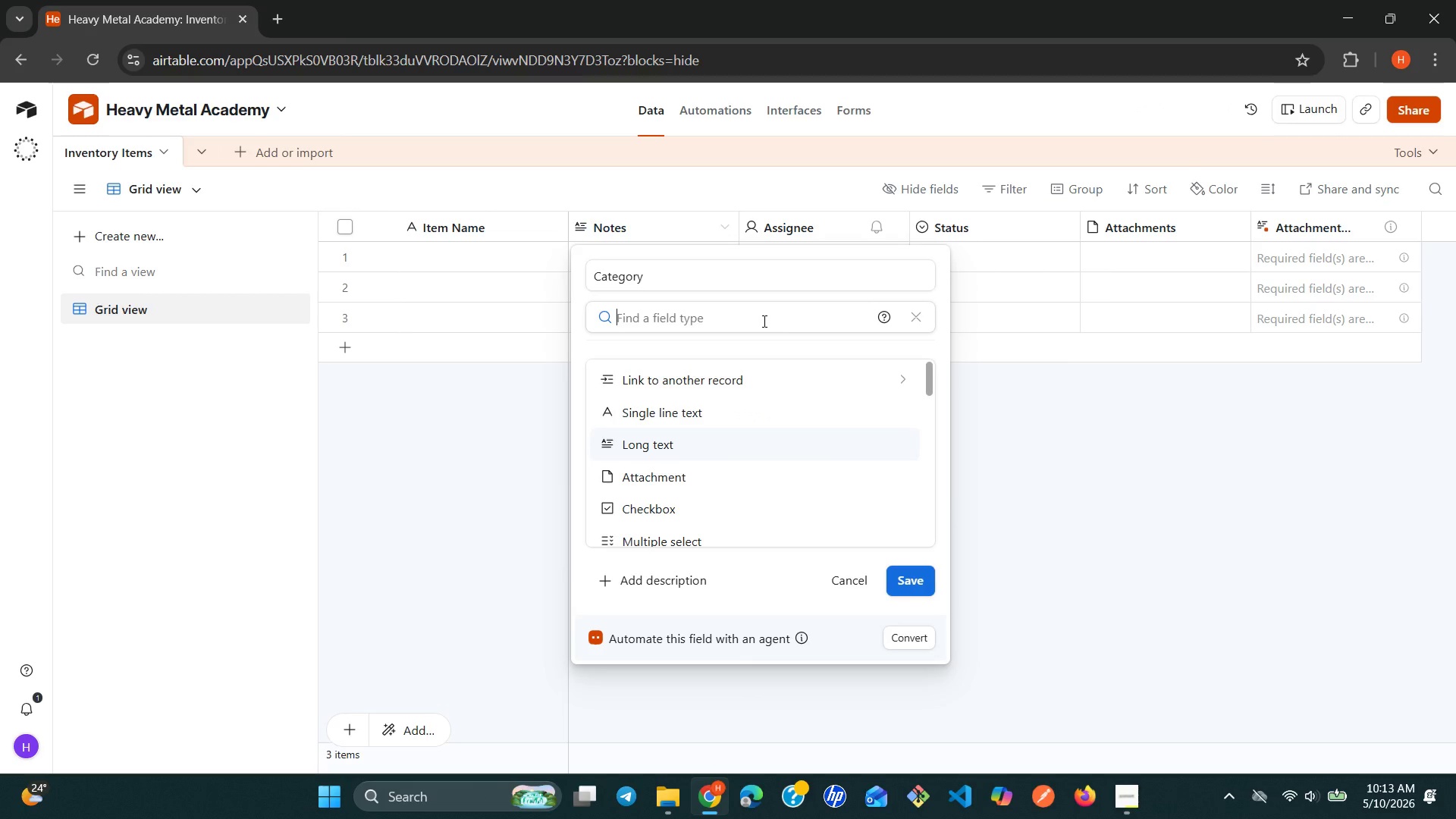 
type(si)
 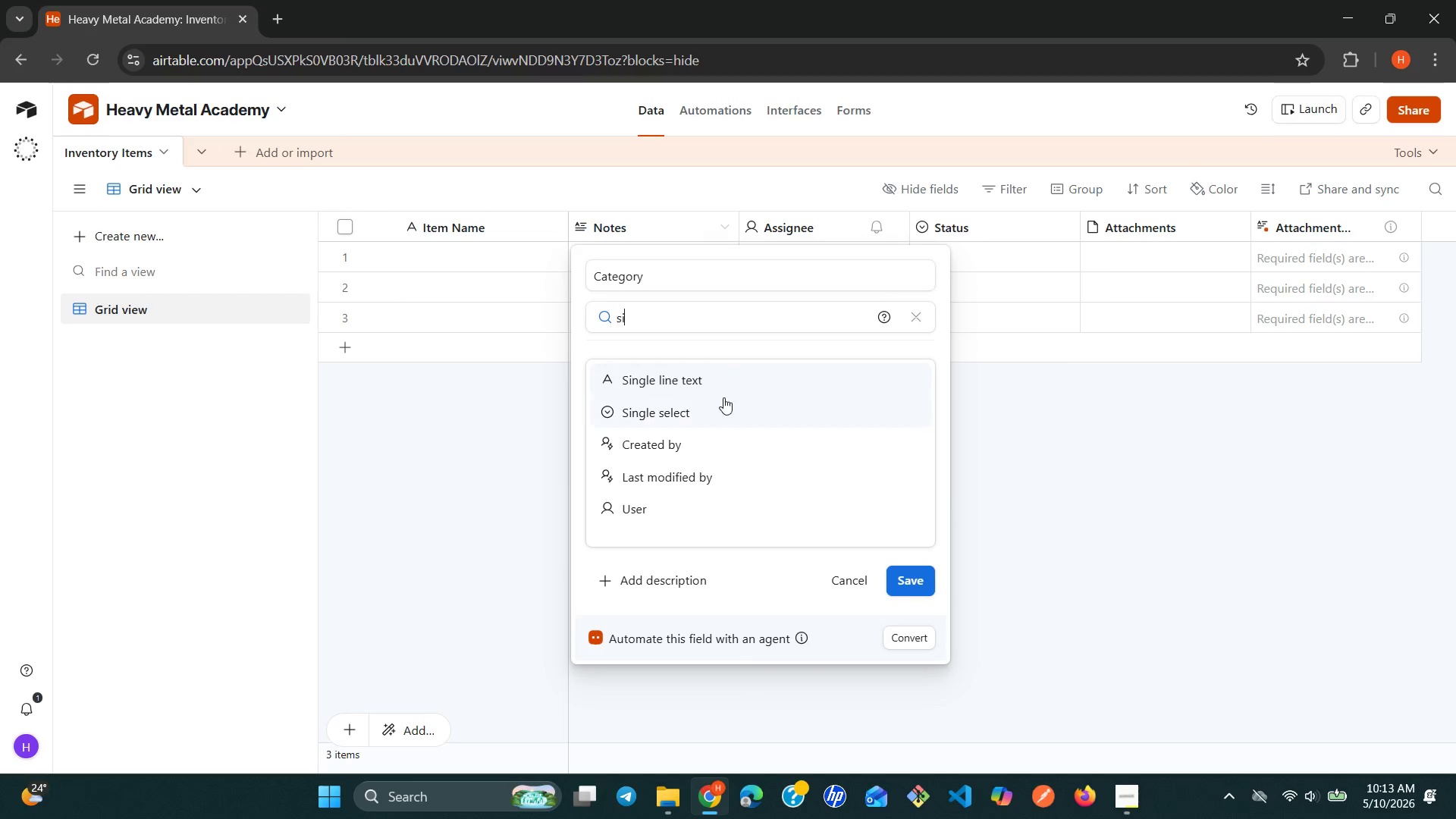 
left_click([711, 409])
 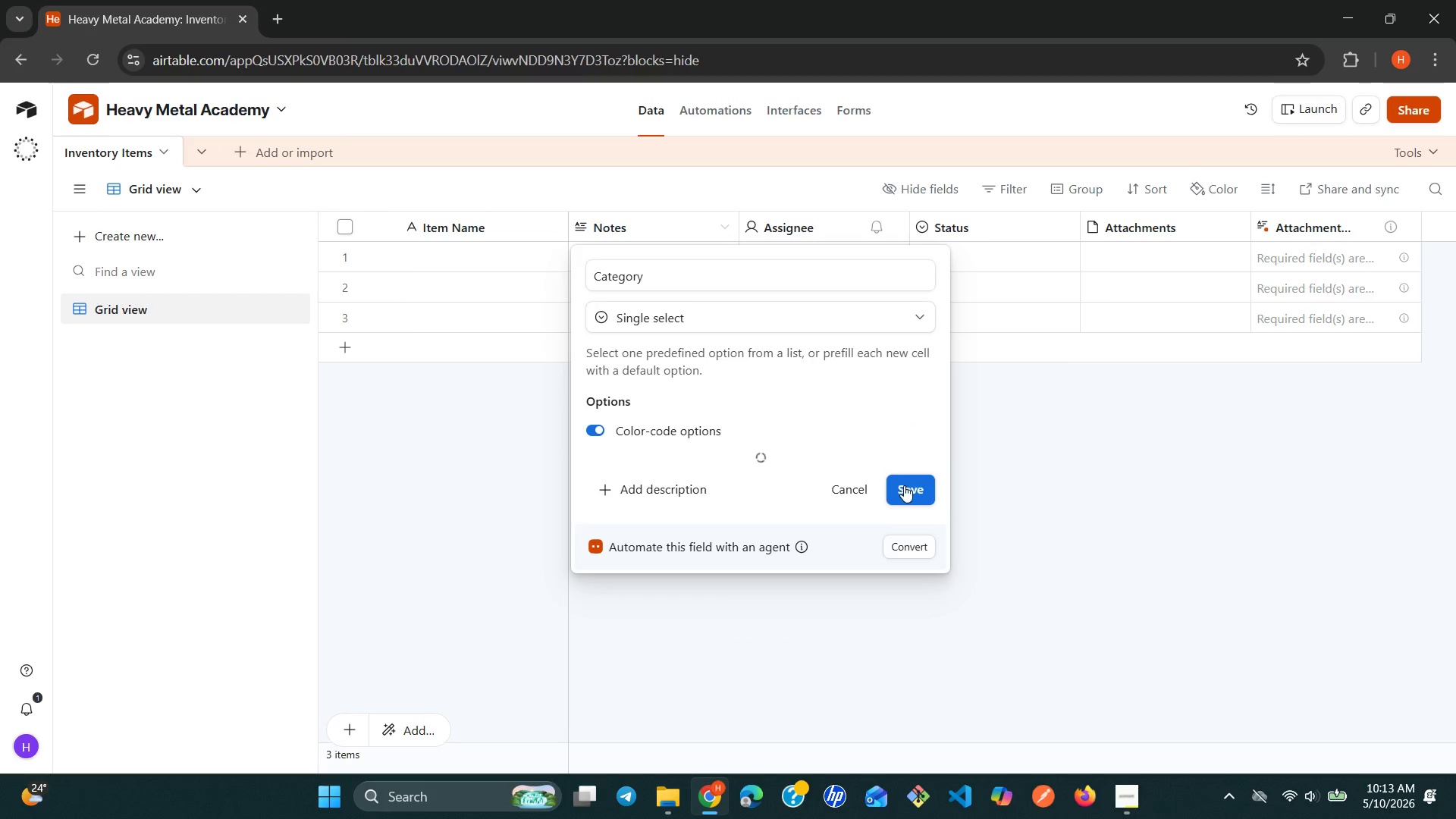 
left_click([908, 491])
 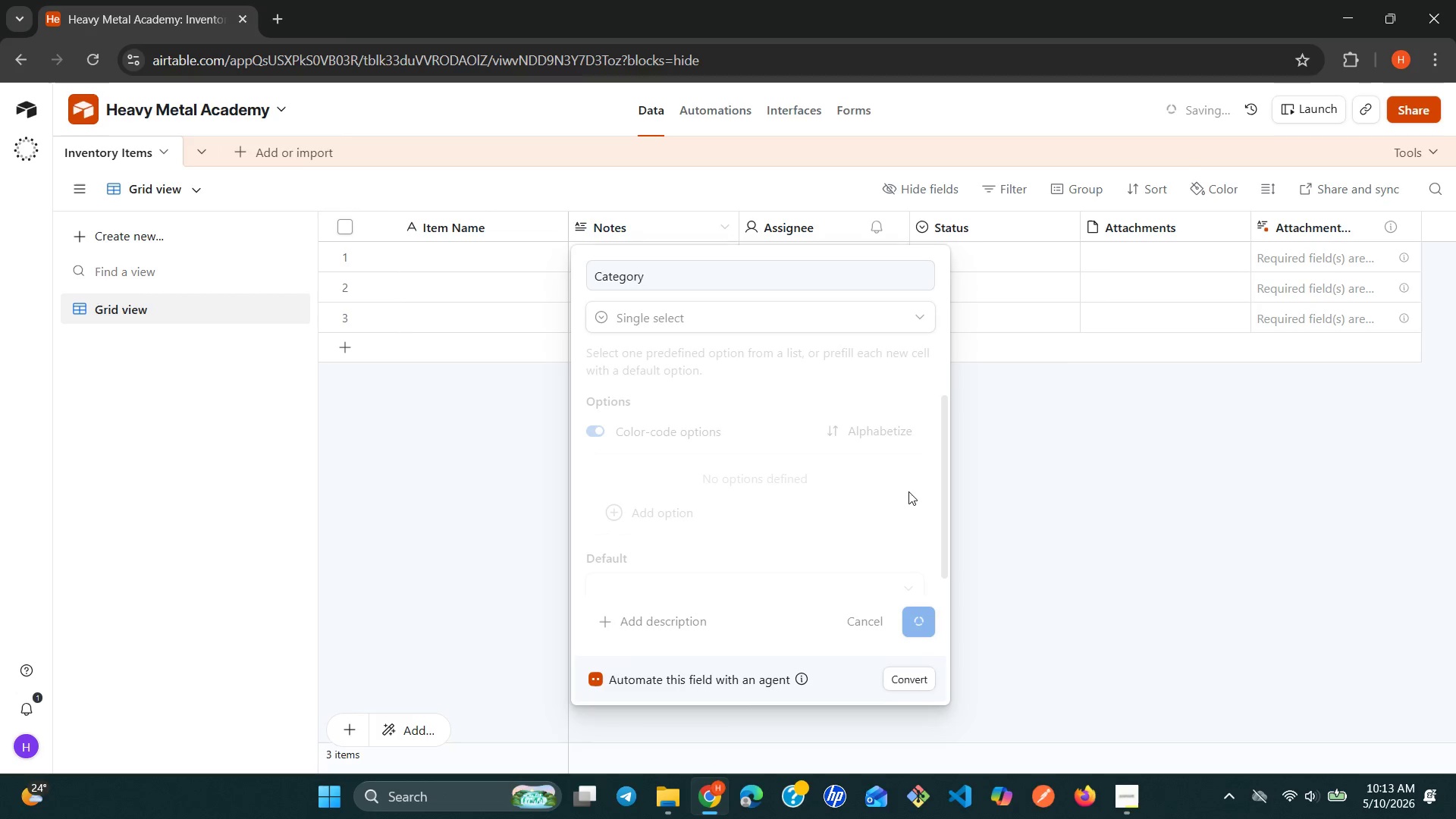 
wait(8.06)
 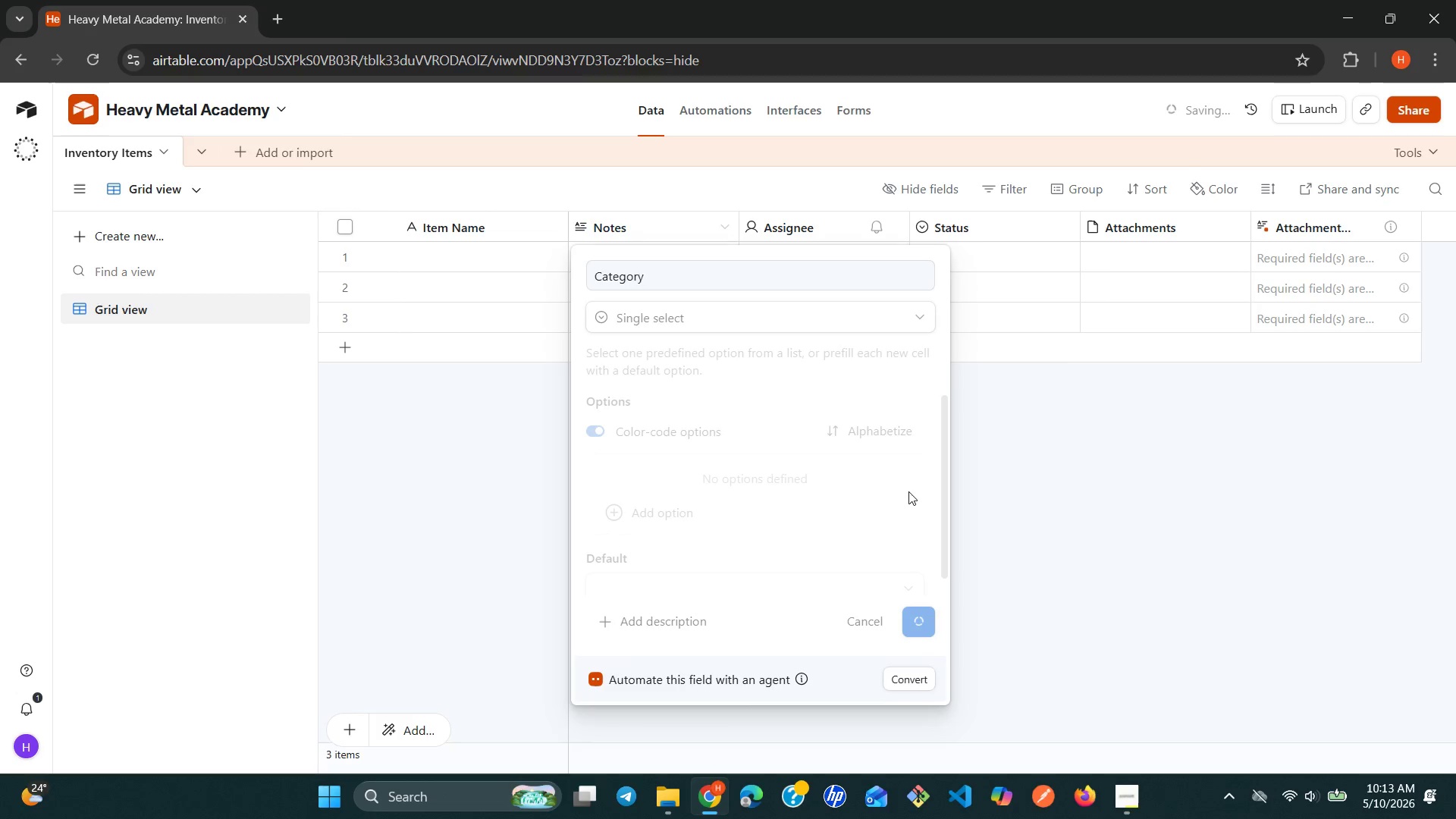 
left_click([894, 226])
 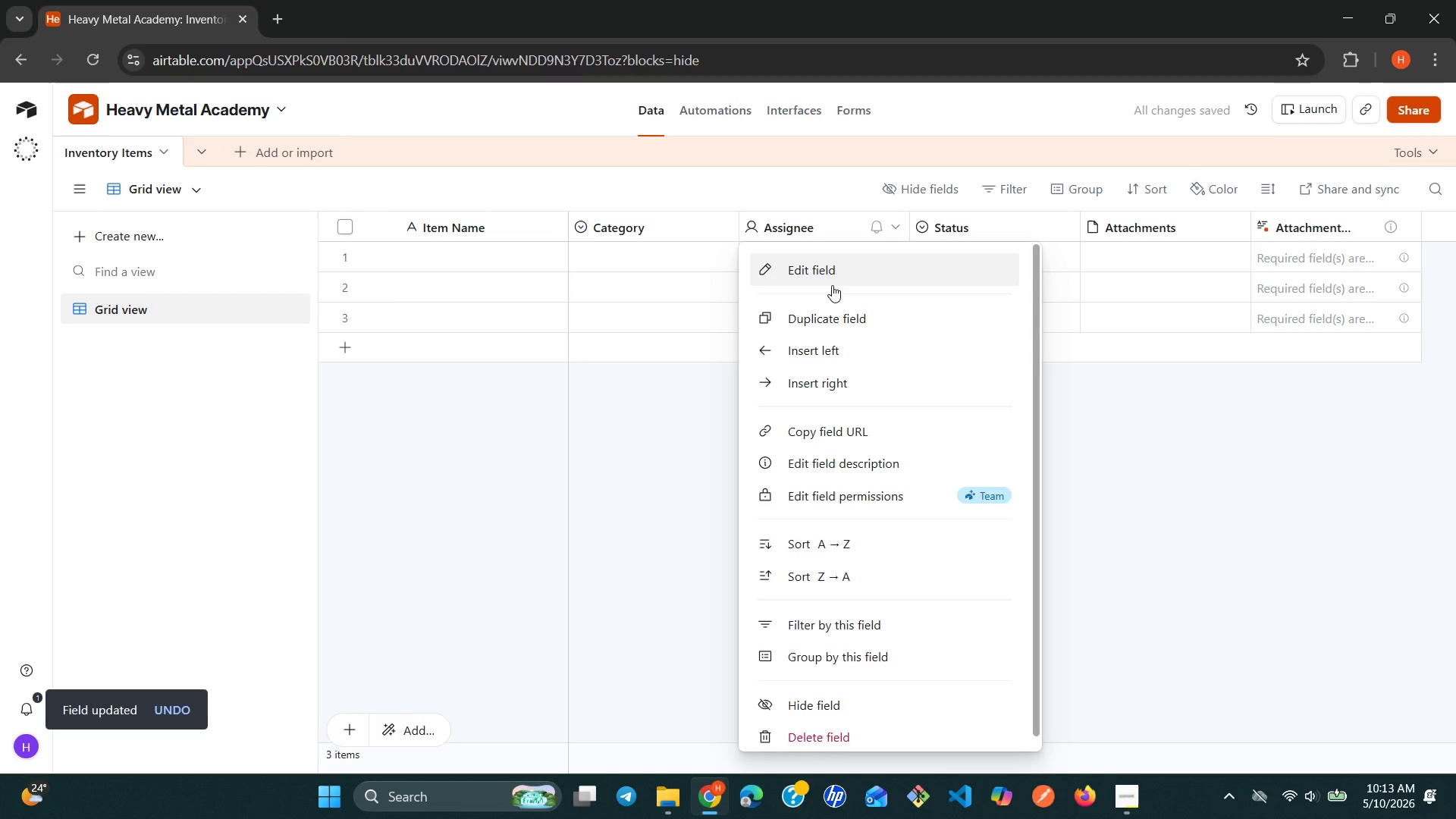 
left_click([831, 285])
 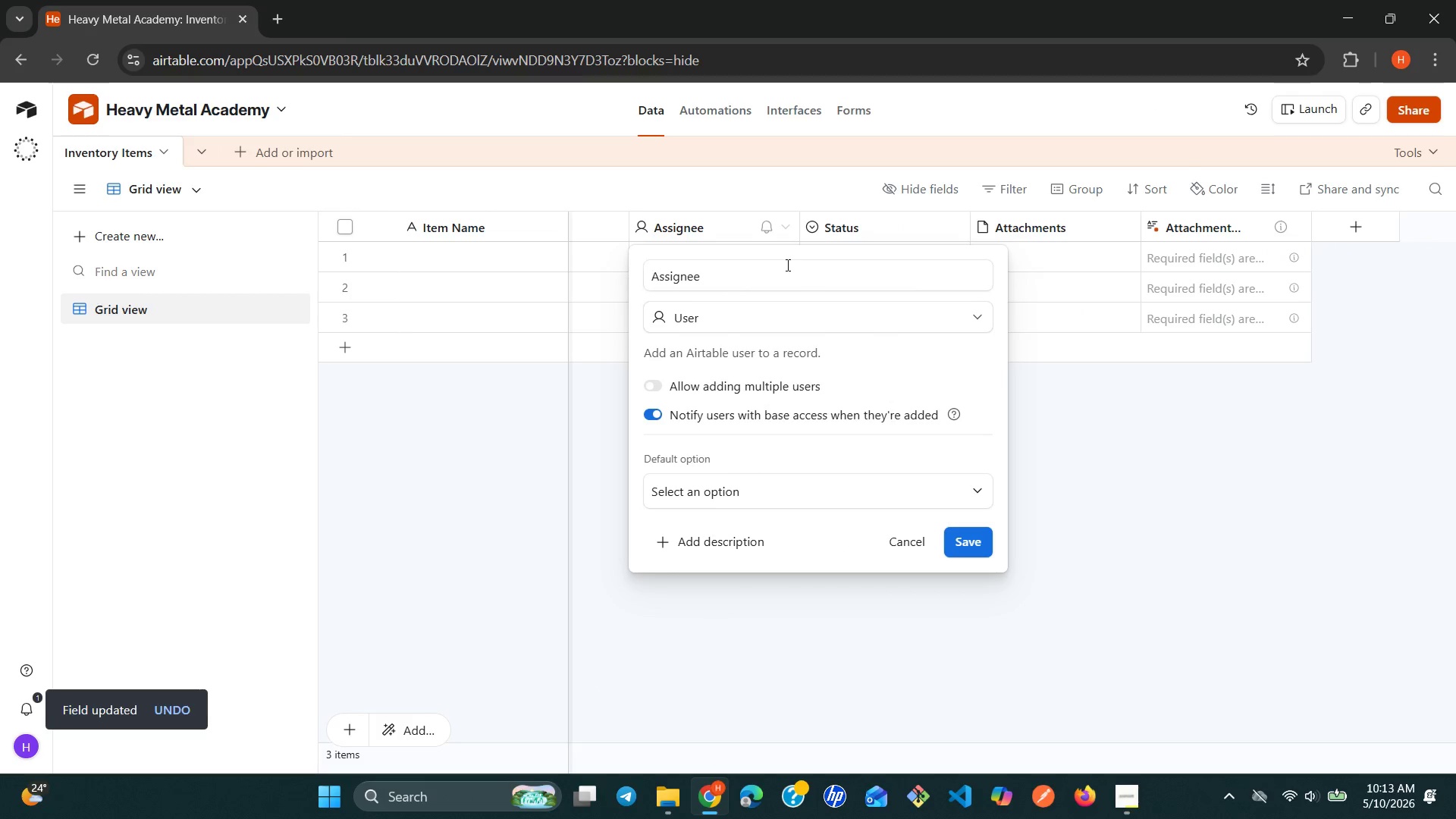 
double_click([786, 265])
 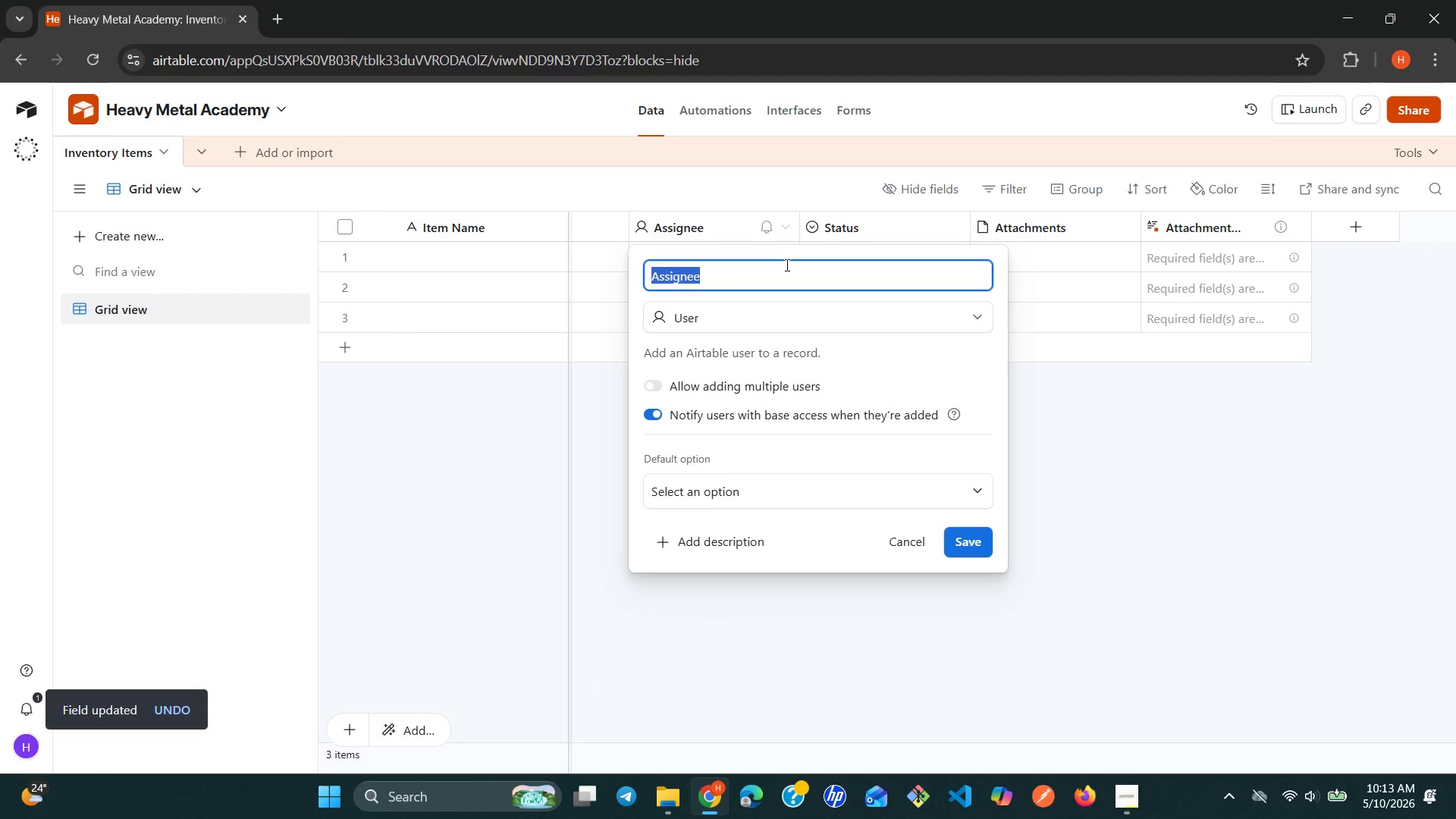 
triple_click([786, 265])
 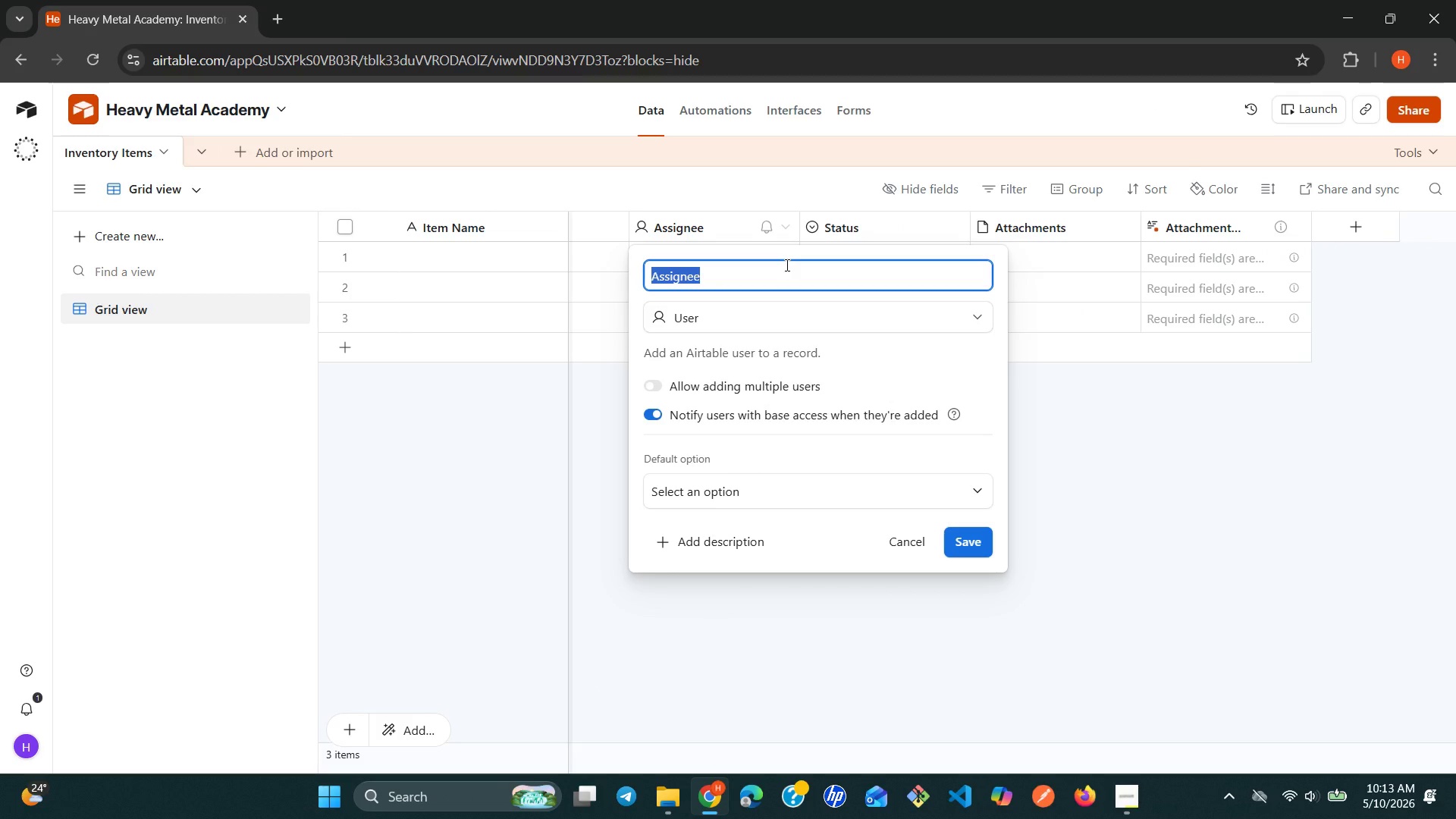 
wait(5.67)
 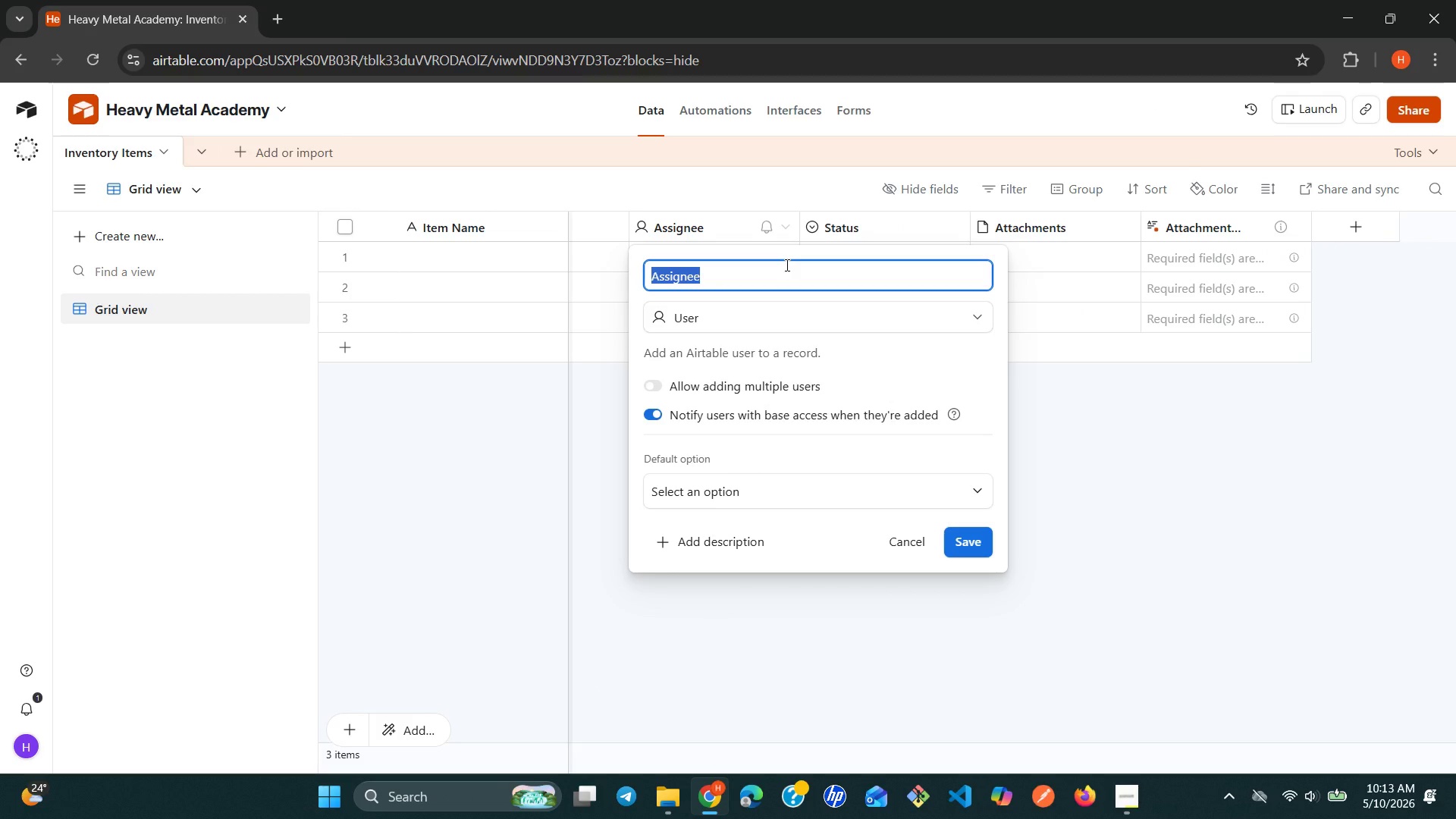 
type(Current Stov)
key(Backspace)
type(ck Level)
 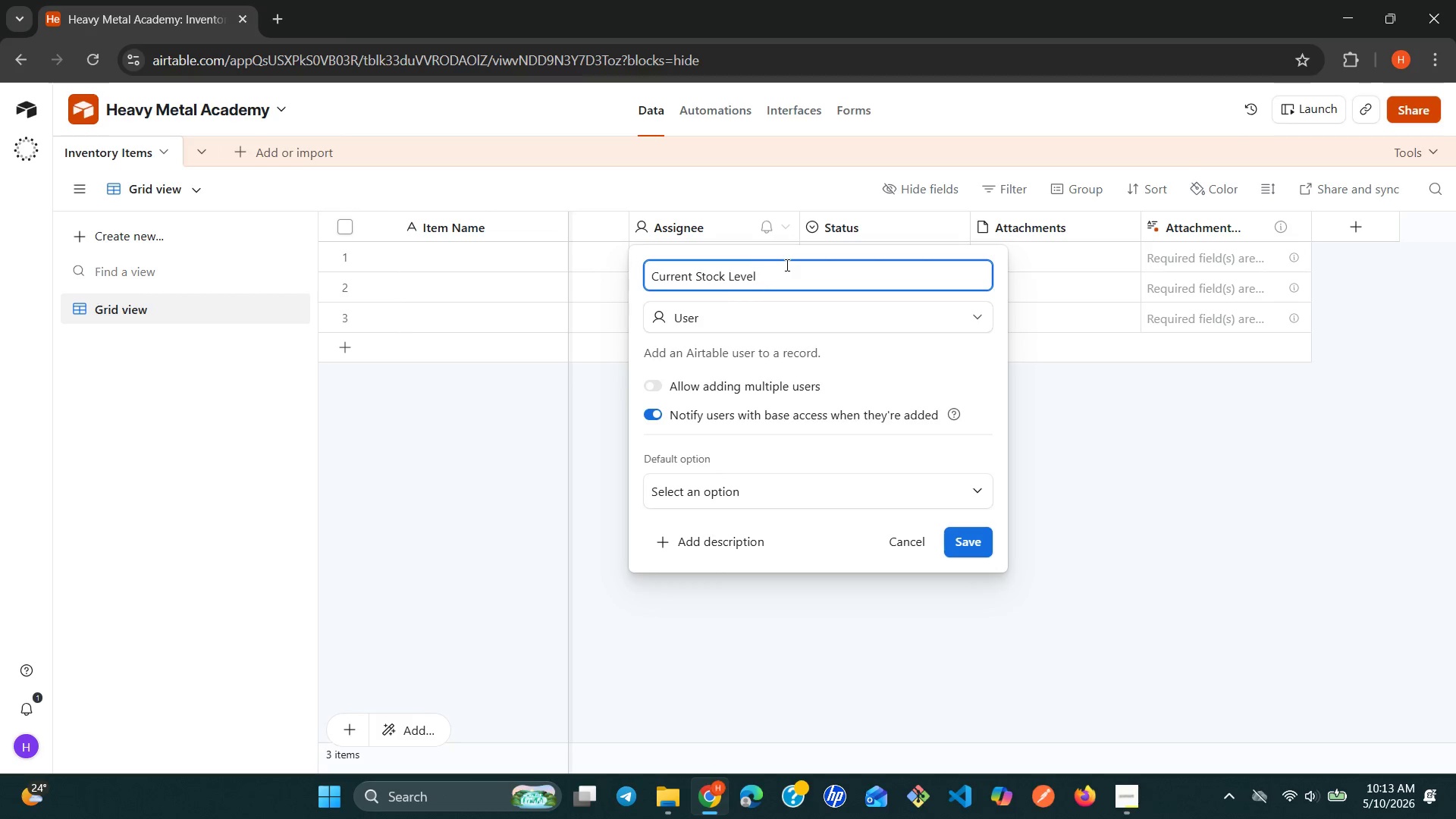 
left_click([824, 312])
 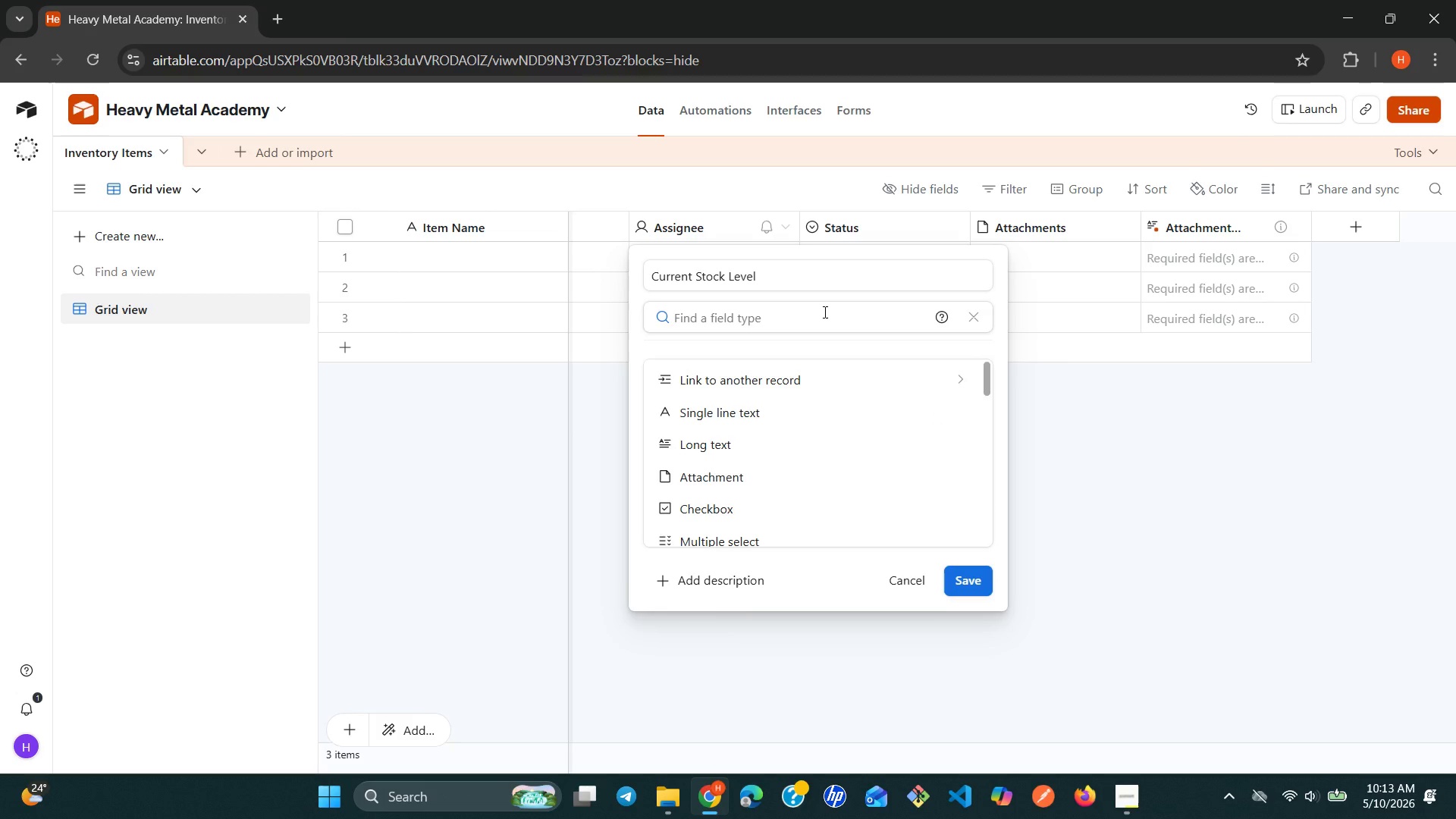 
type(nu)
 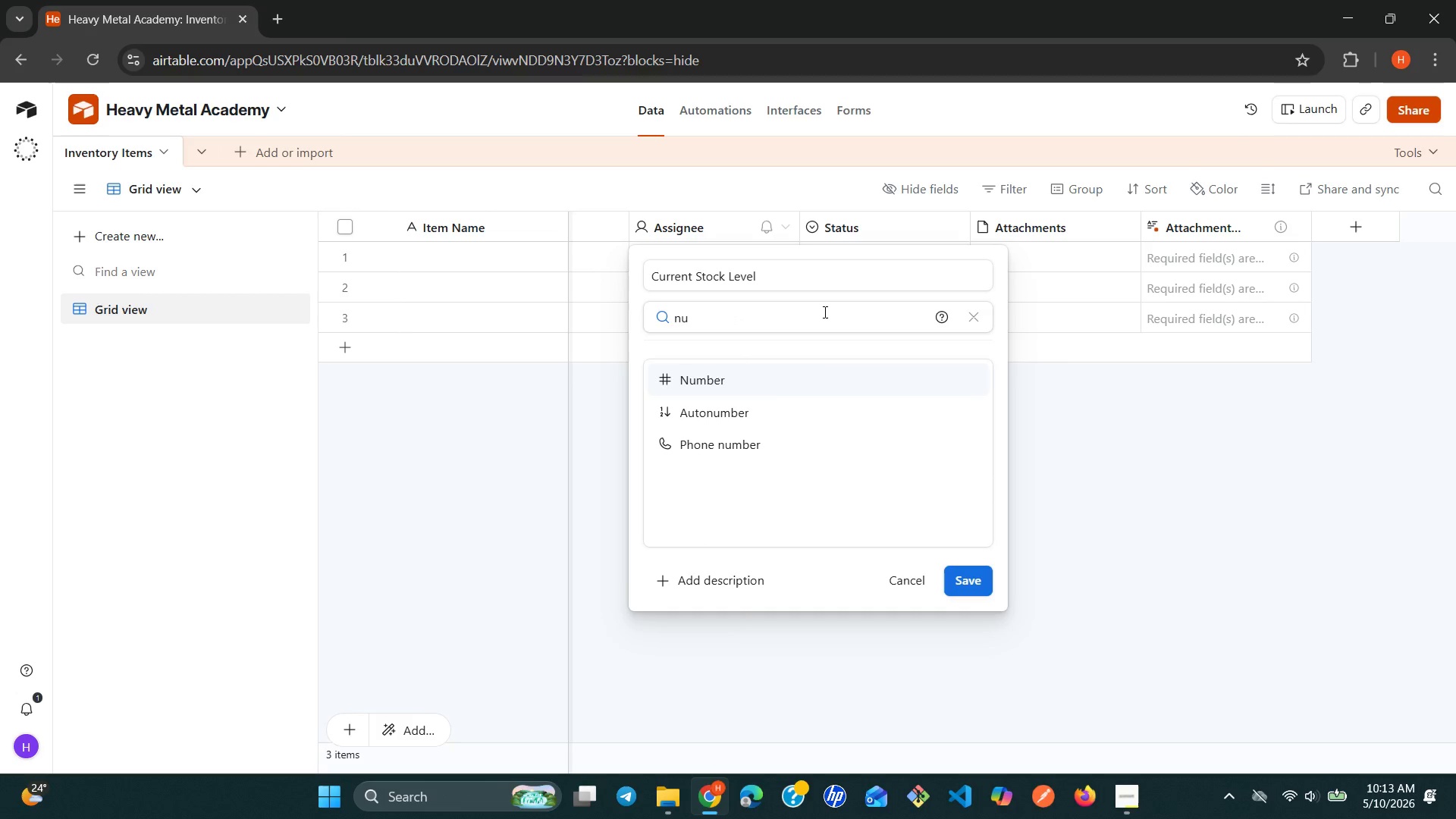 
key(Enter)
 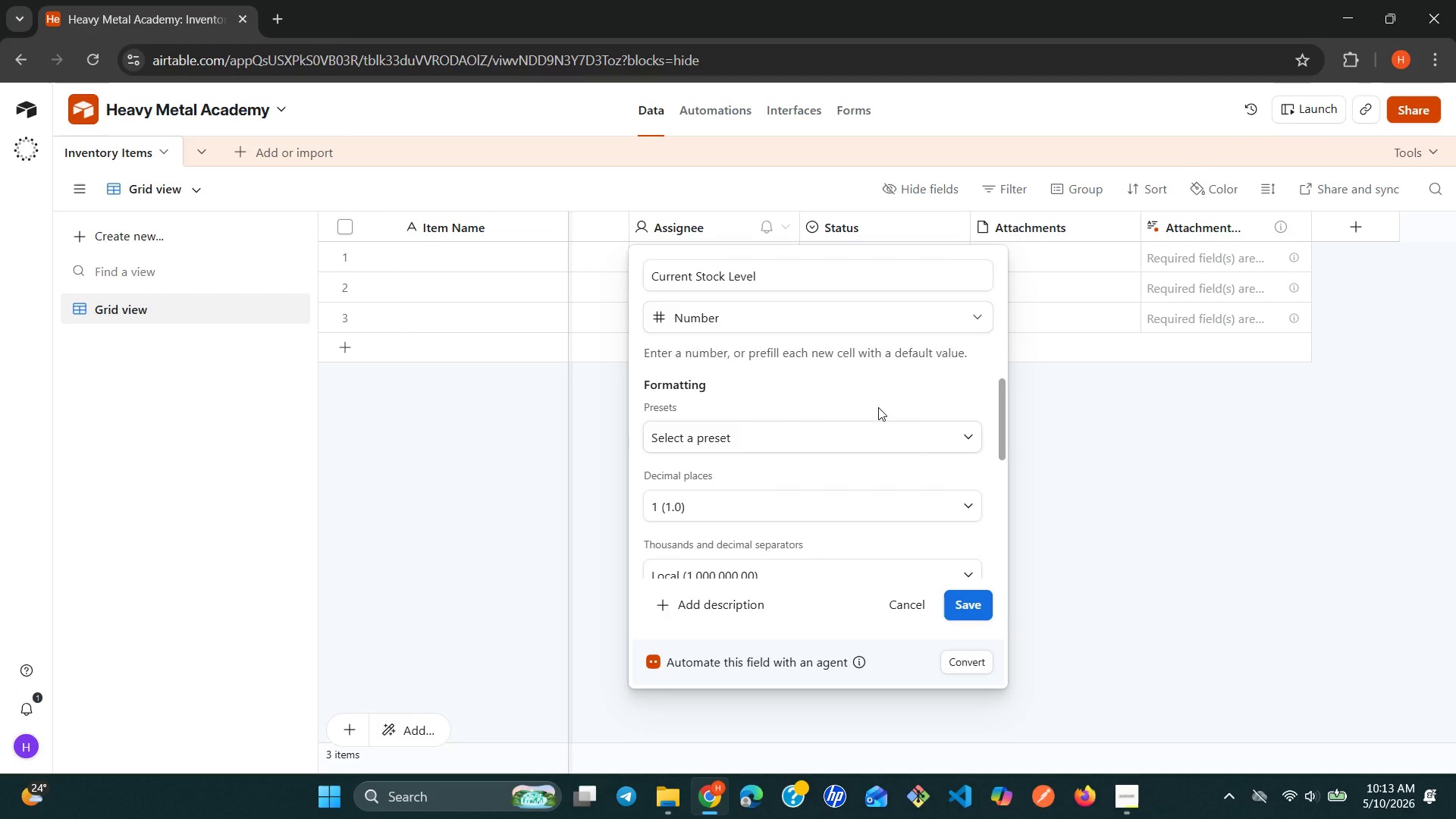 
wait(7.48)
 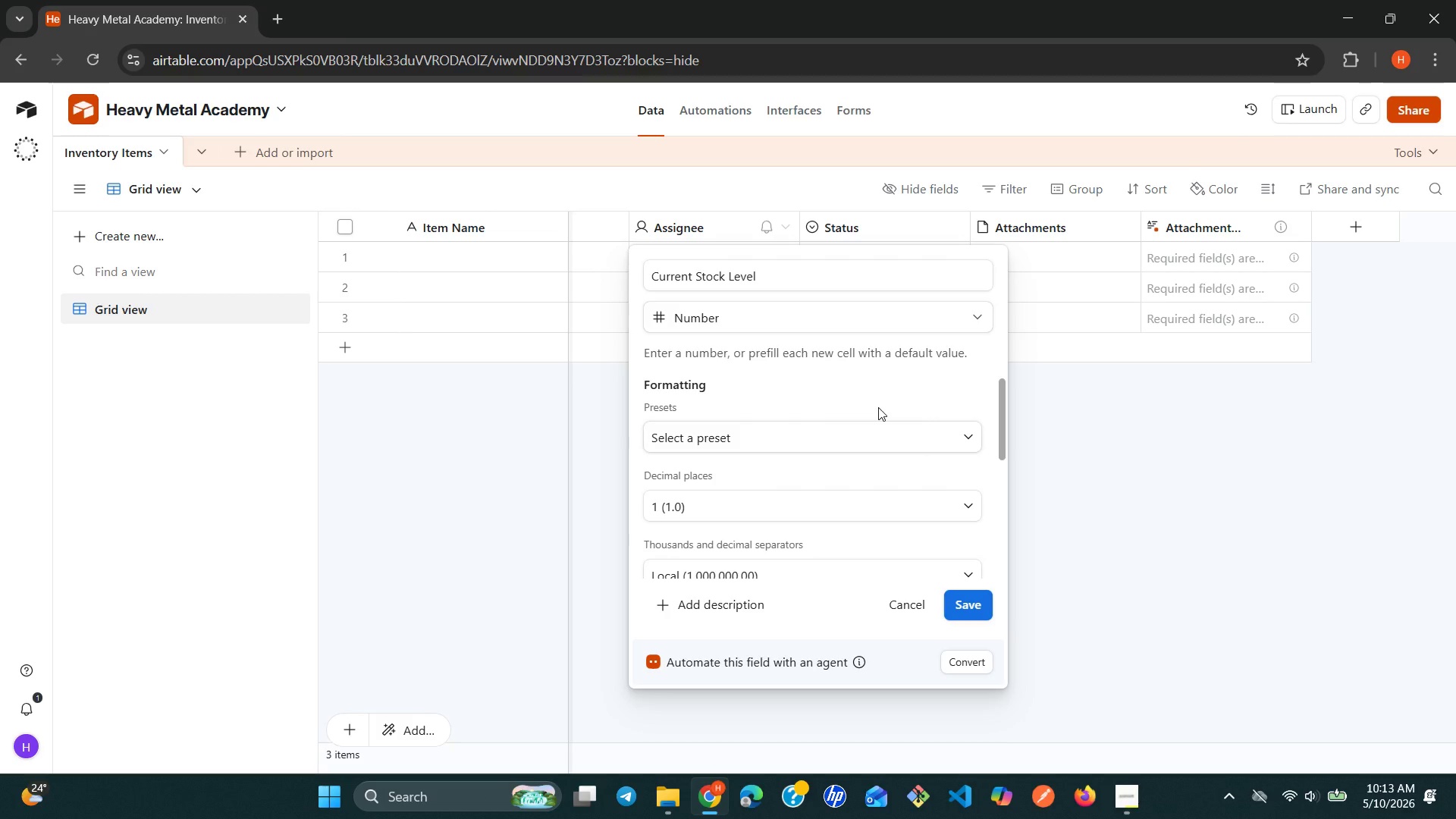 
left_click([952, 446])
 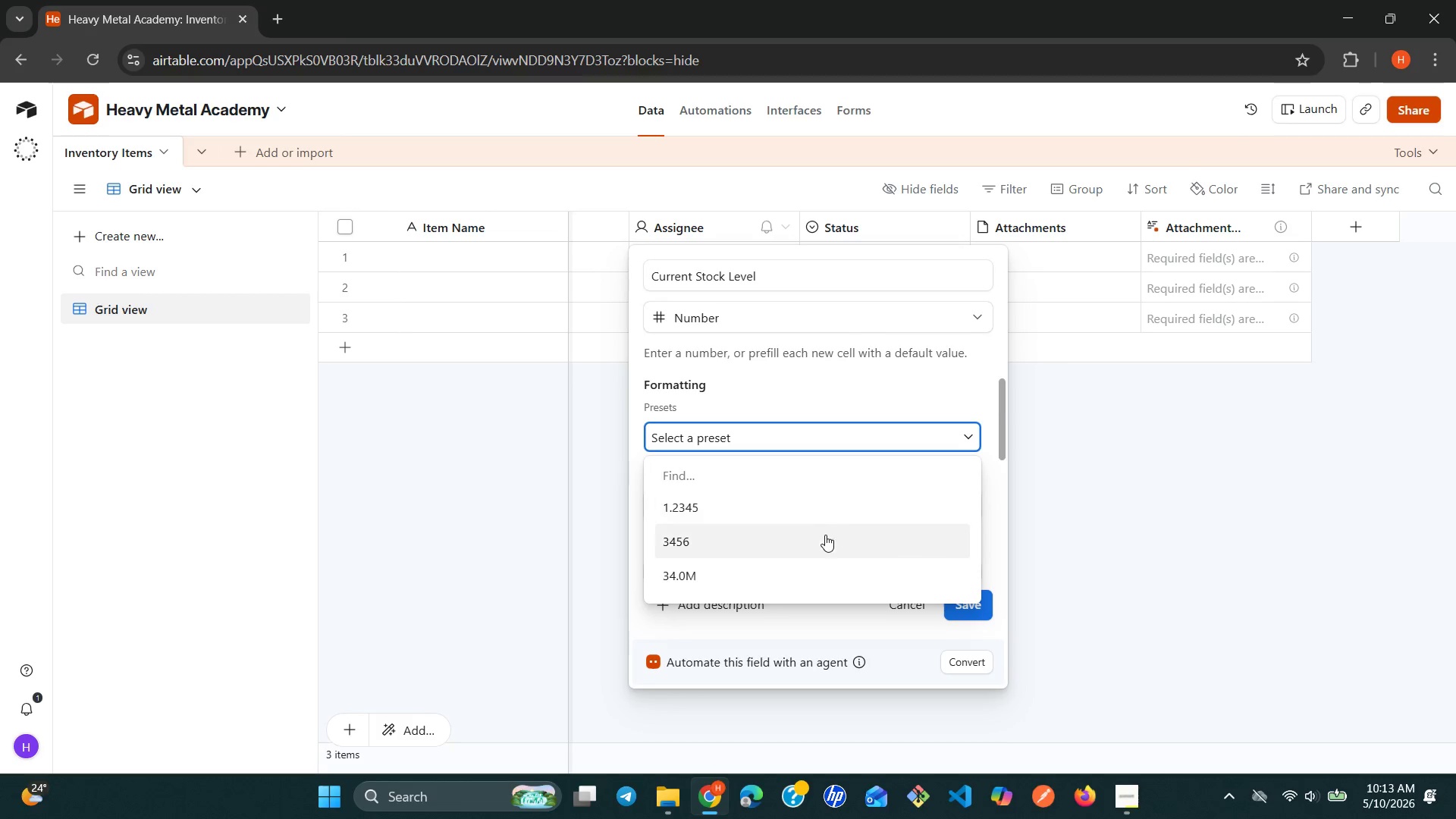 
left_click([814, 542])
 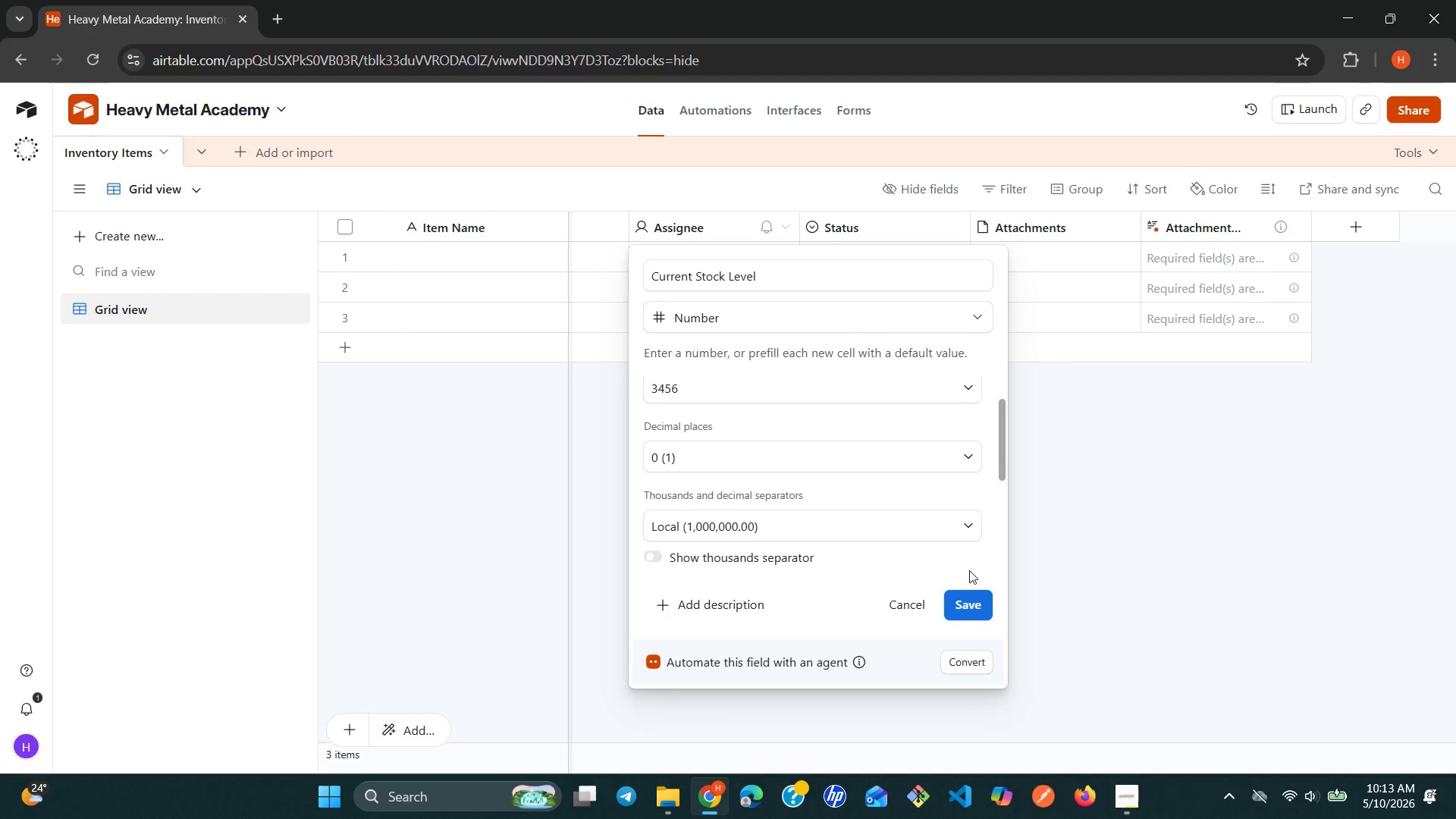 
left_click([969, 605])
 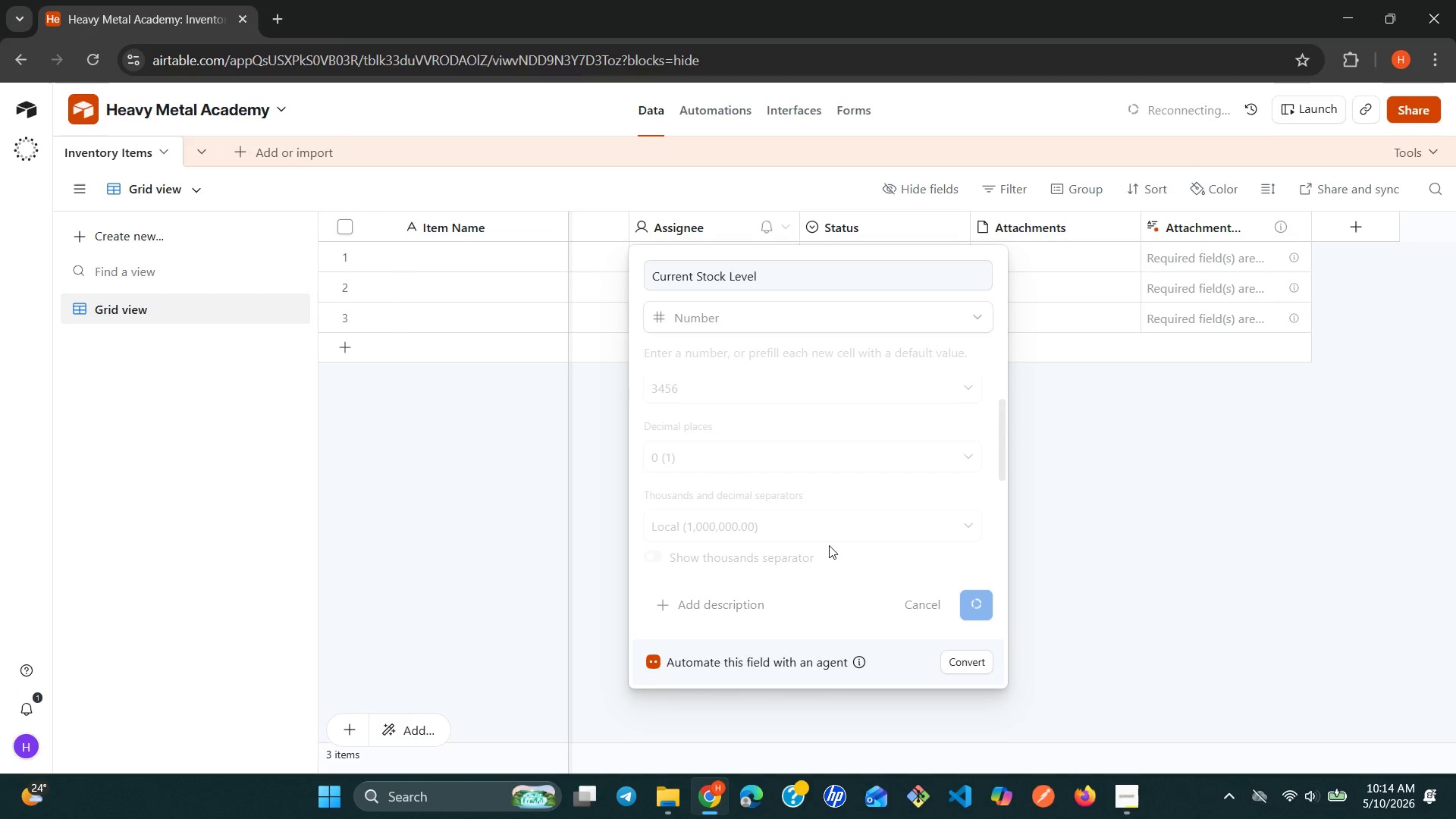 
wait(19.55)
 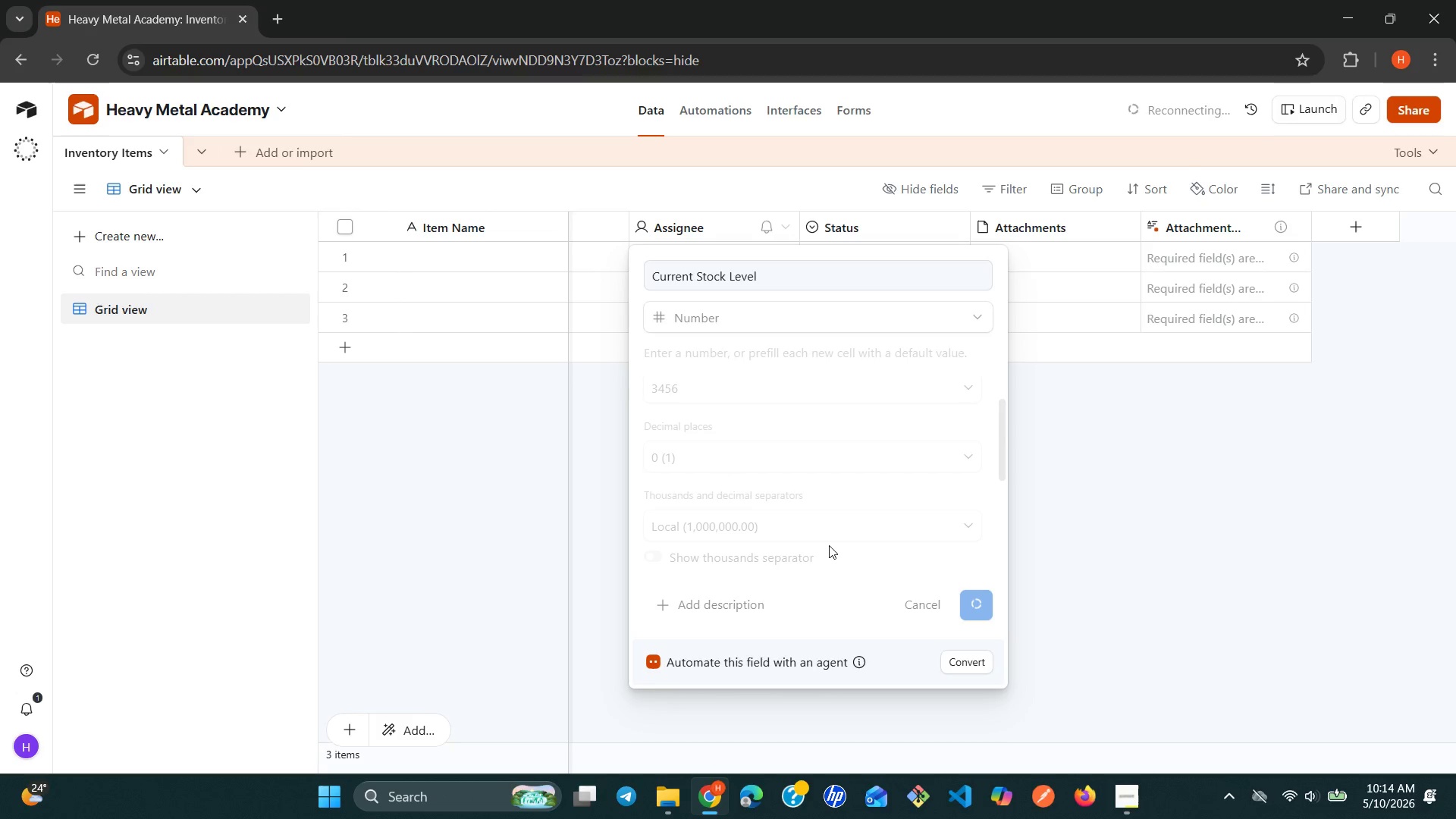 
left_click([671, 493])
 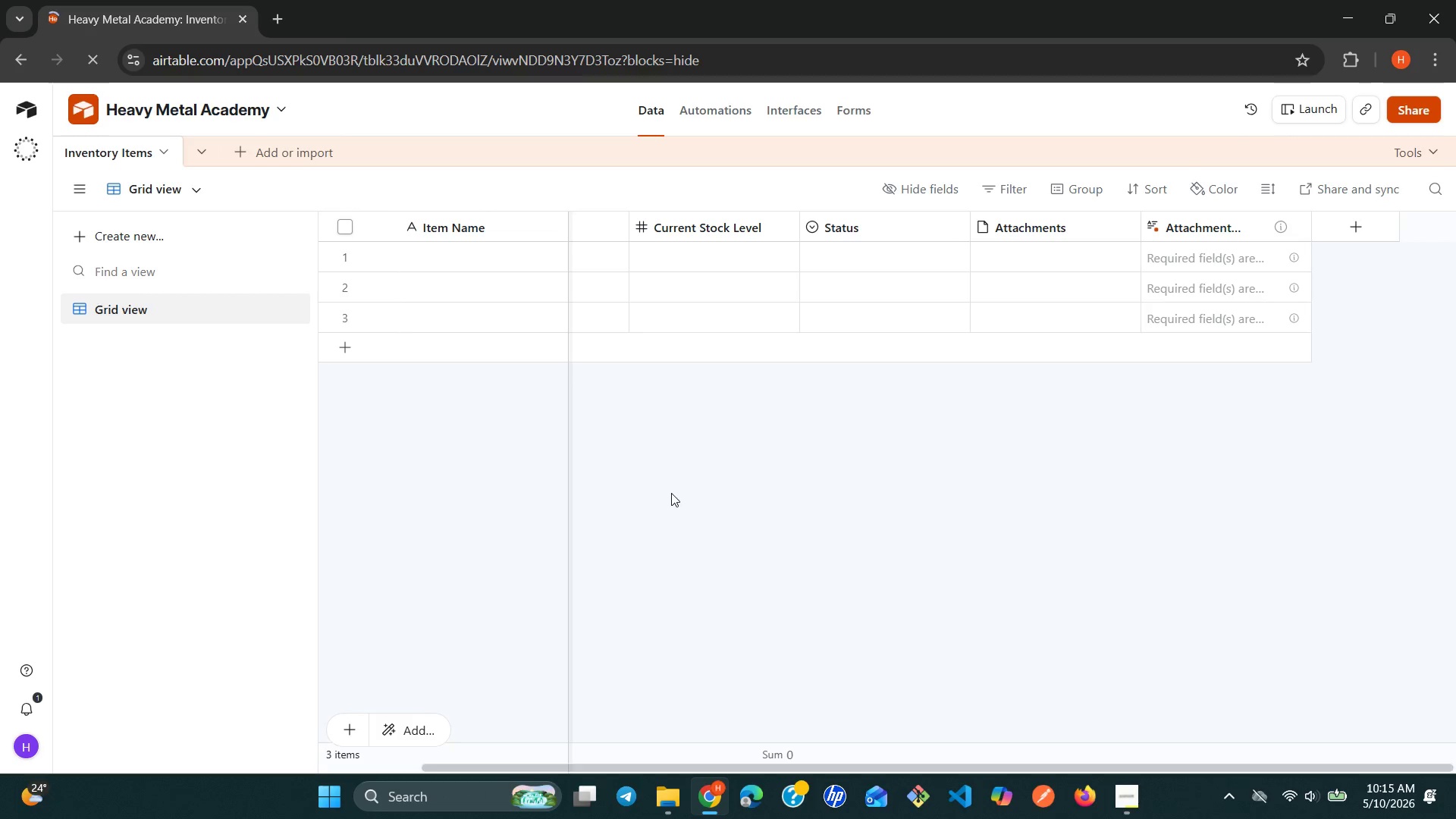 
wait(49.56)
 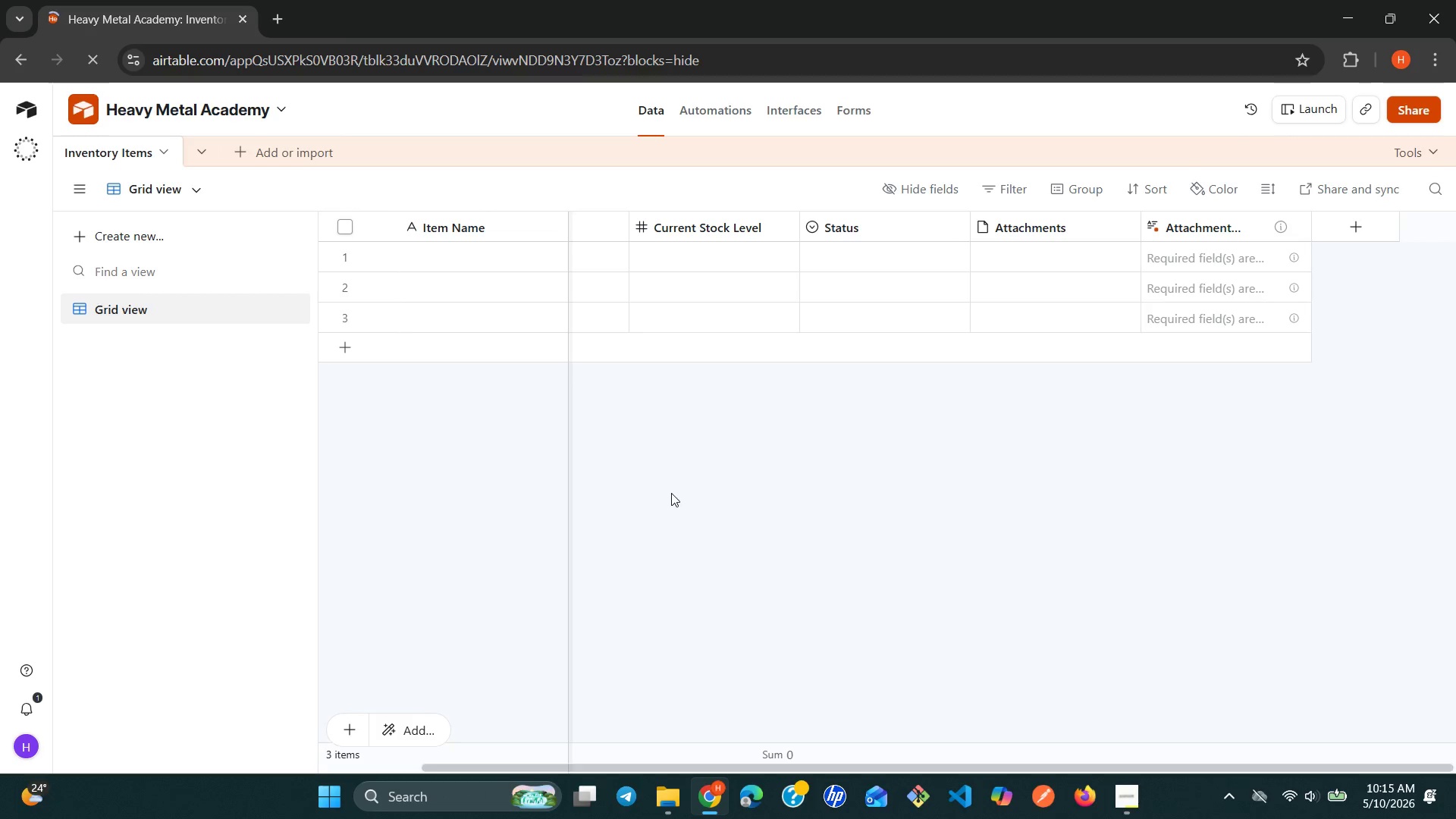 
left_click([955, 222])
 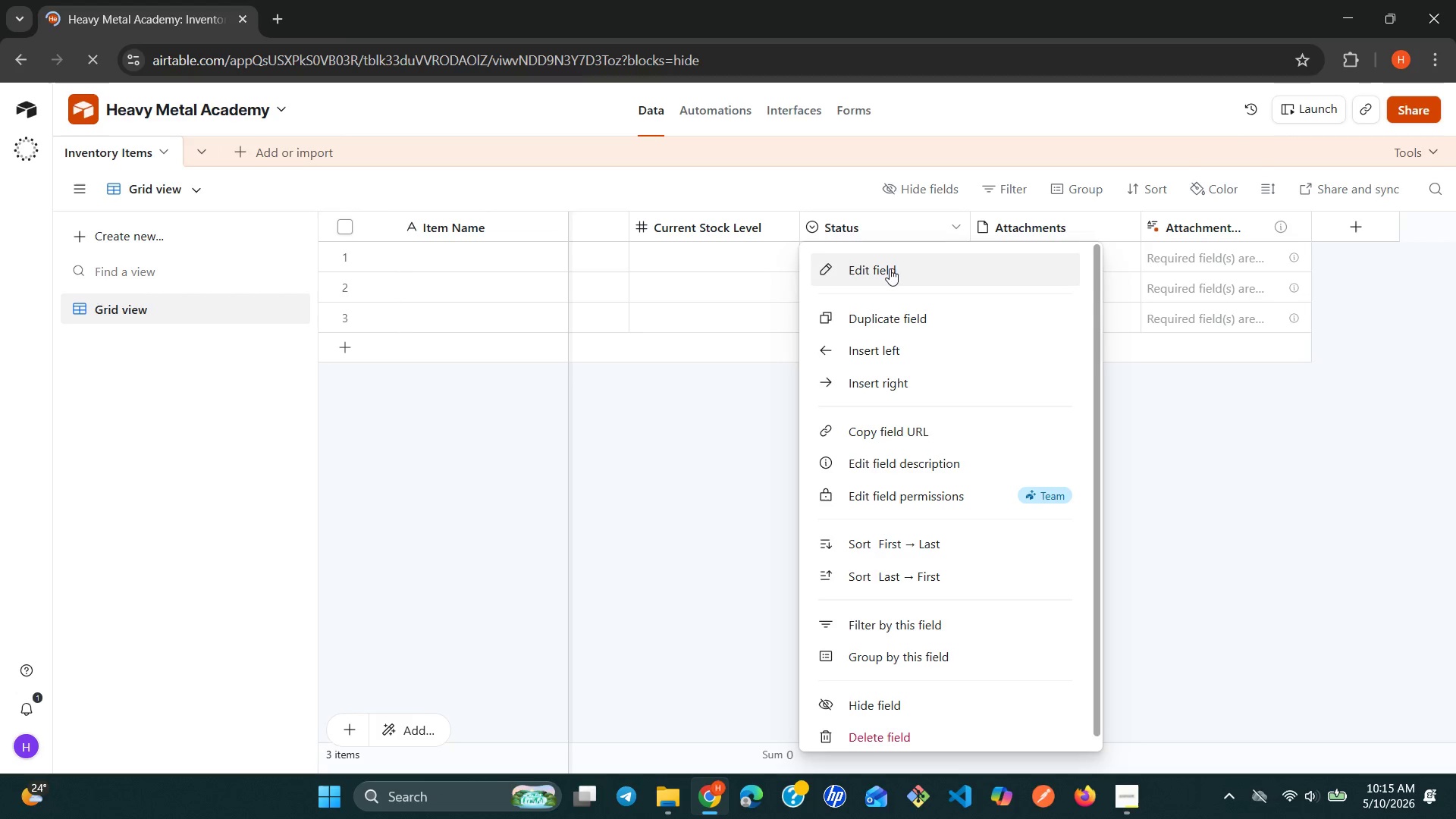 
left_click([885, 273])
 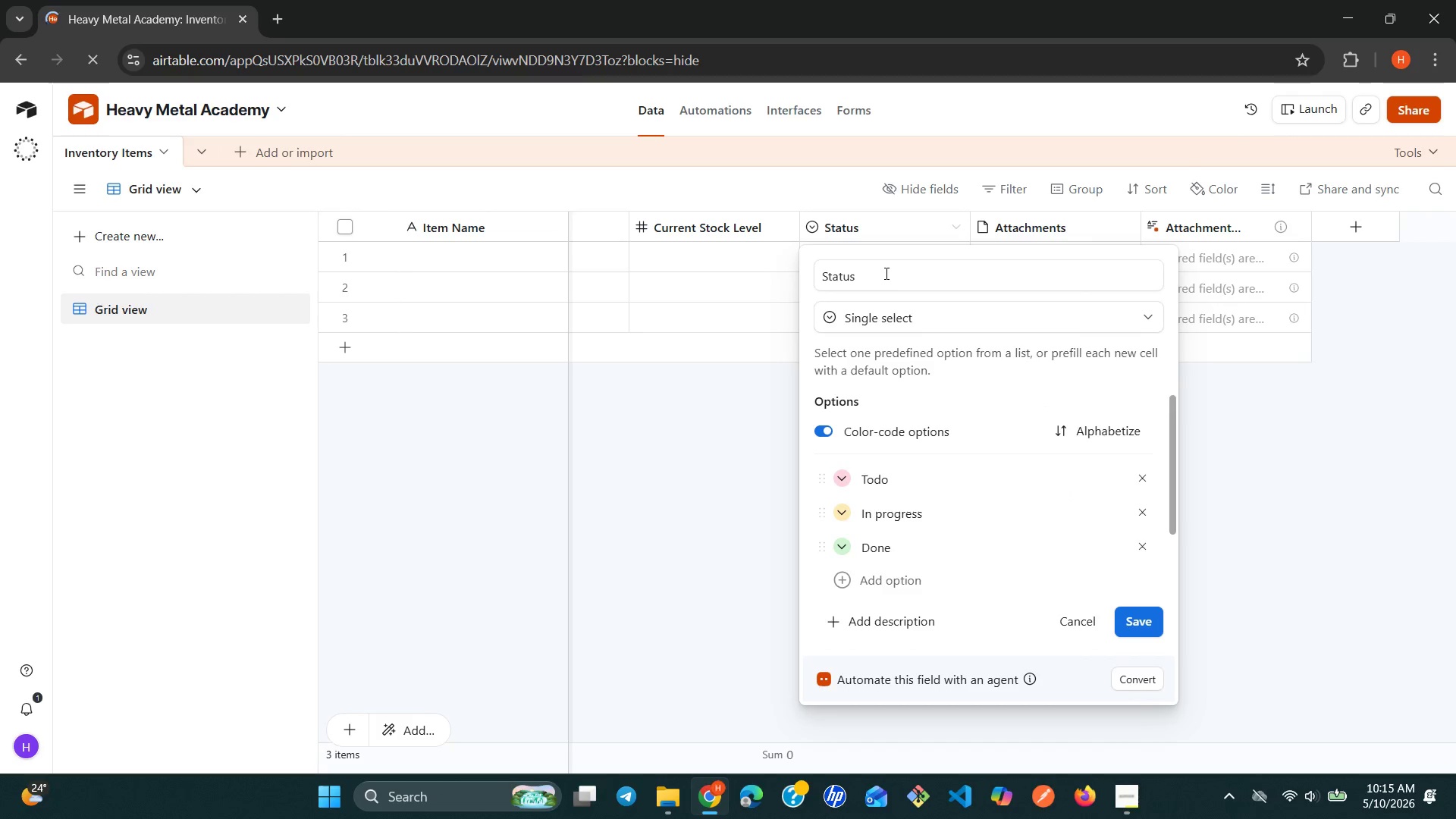 
double_click([885, 273])
 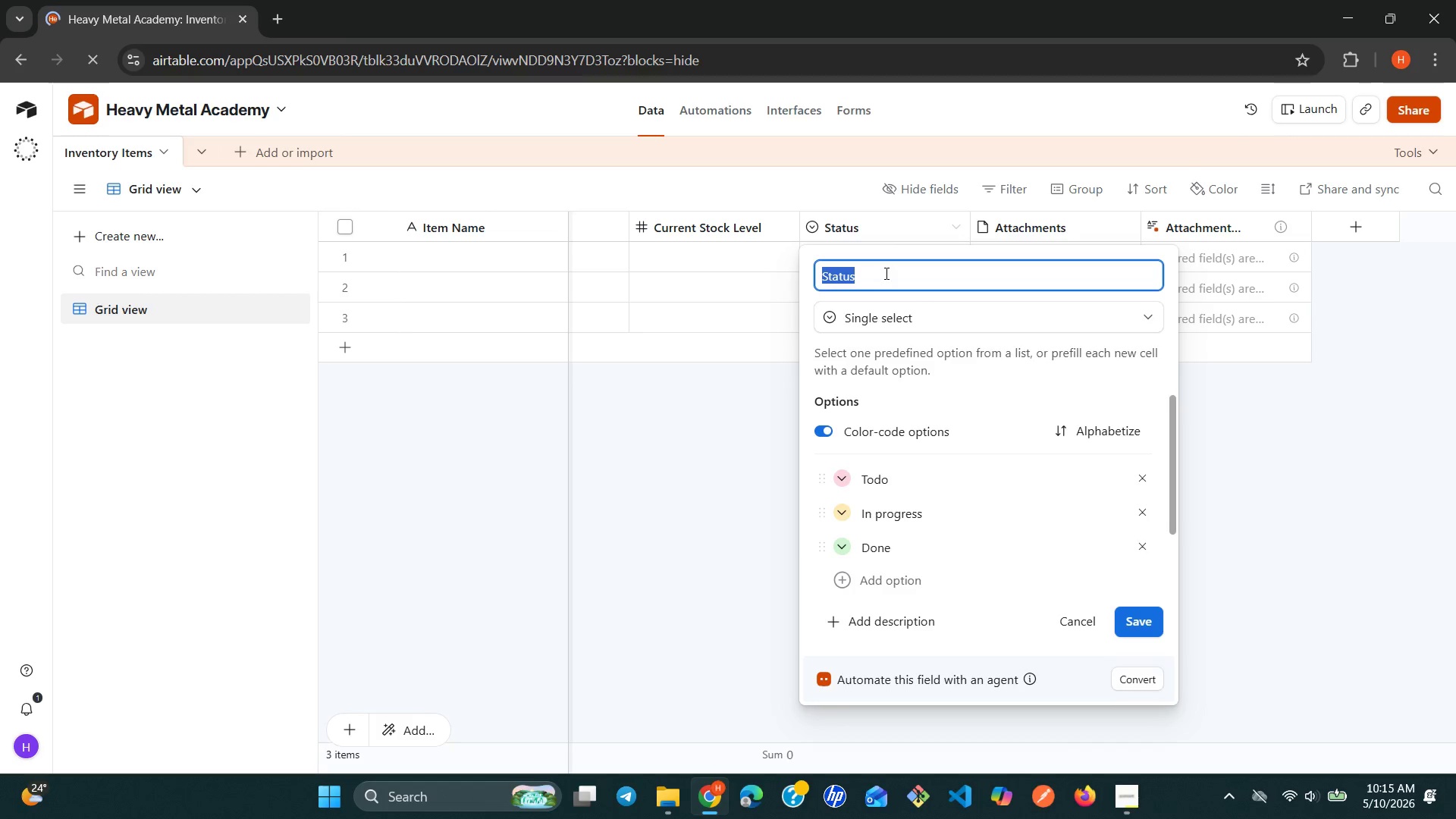 
type(Reorder Point)
 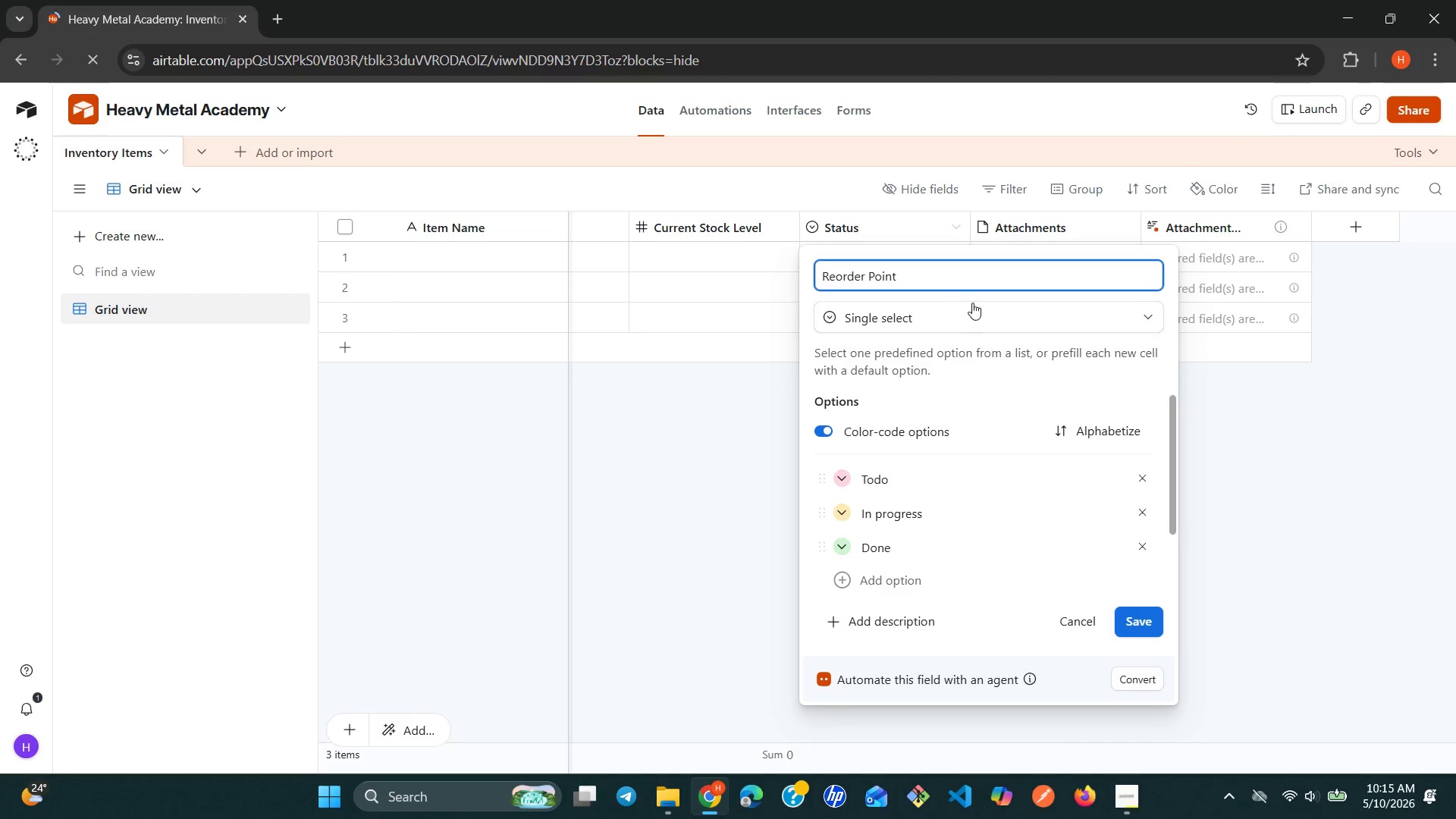 
left_click([1040, 312])
 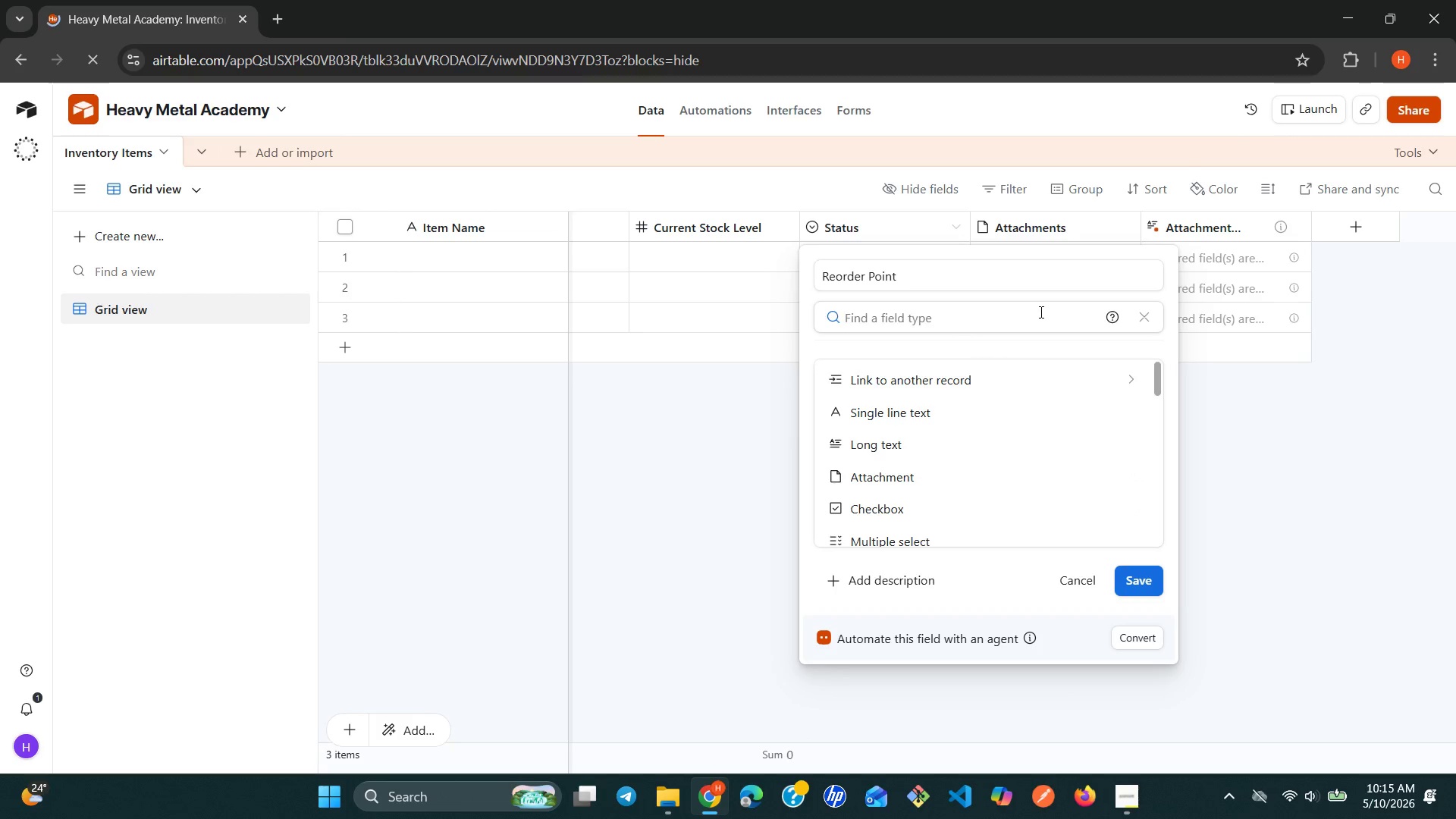 
type(nu)
 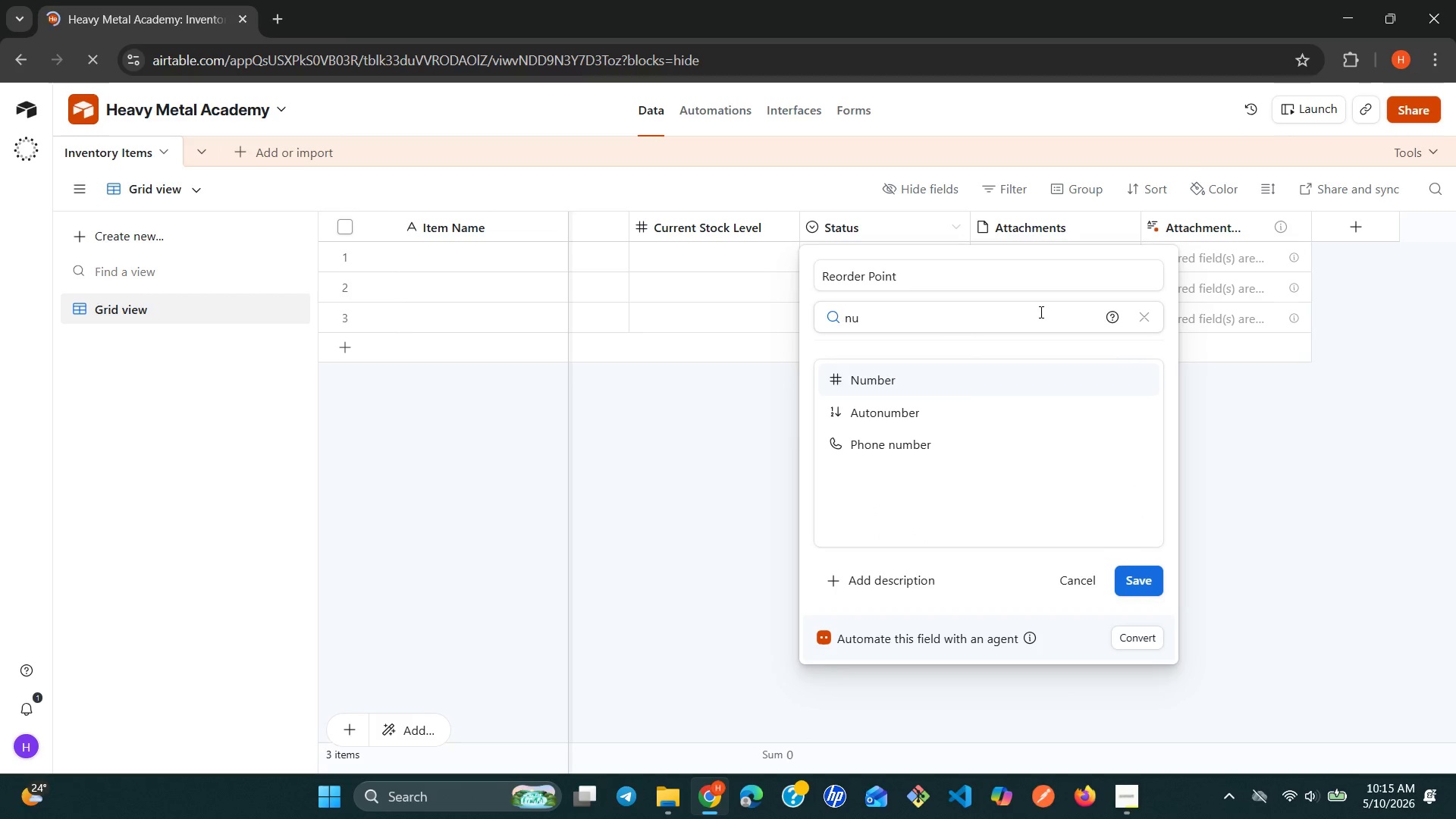 
key(Enter)
 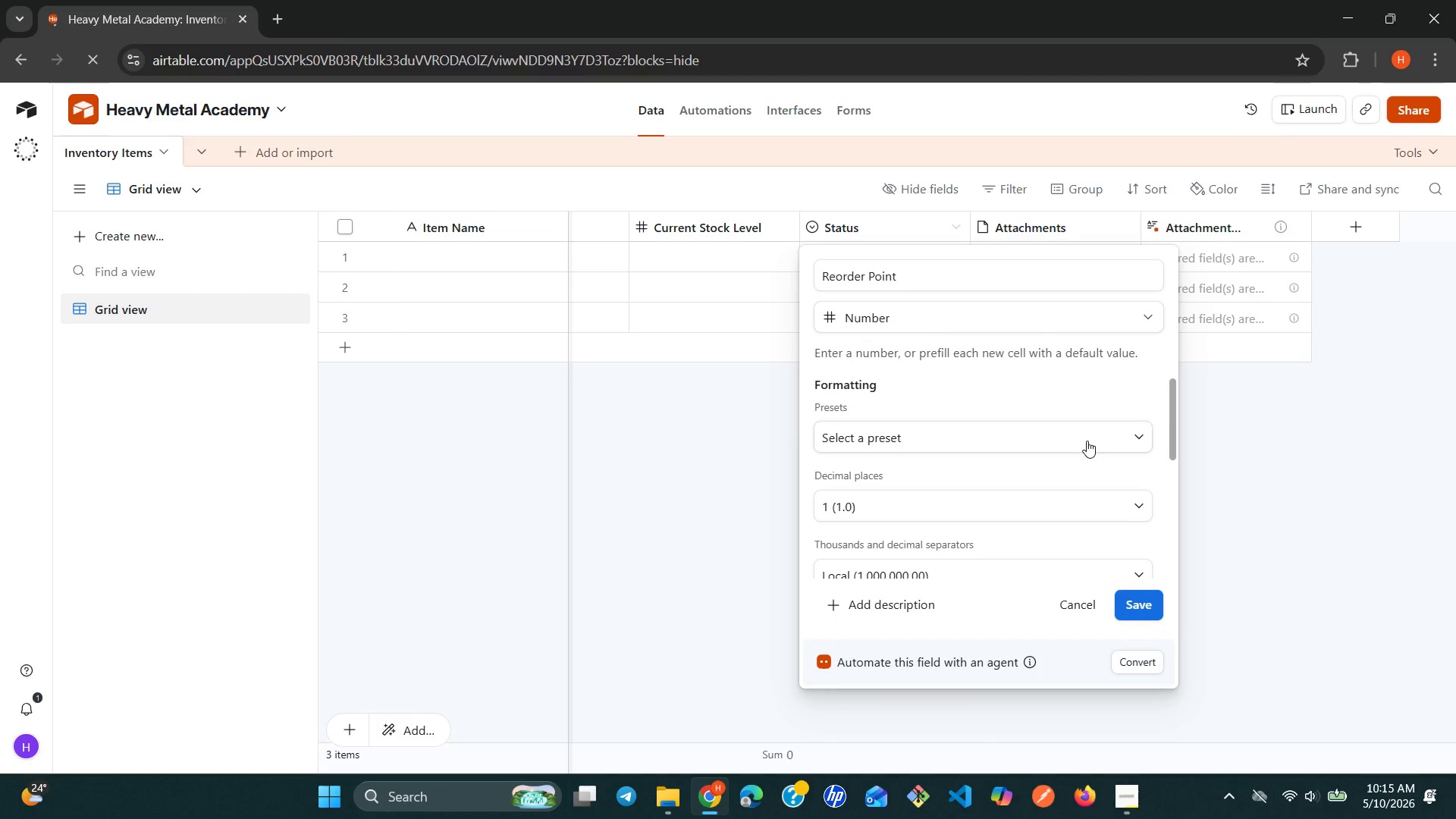 
left_click([1087, 441])
 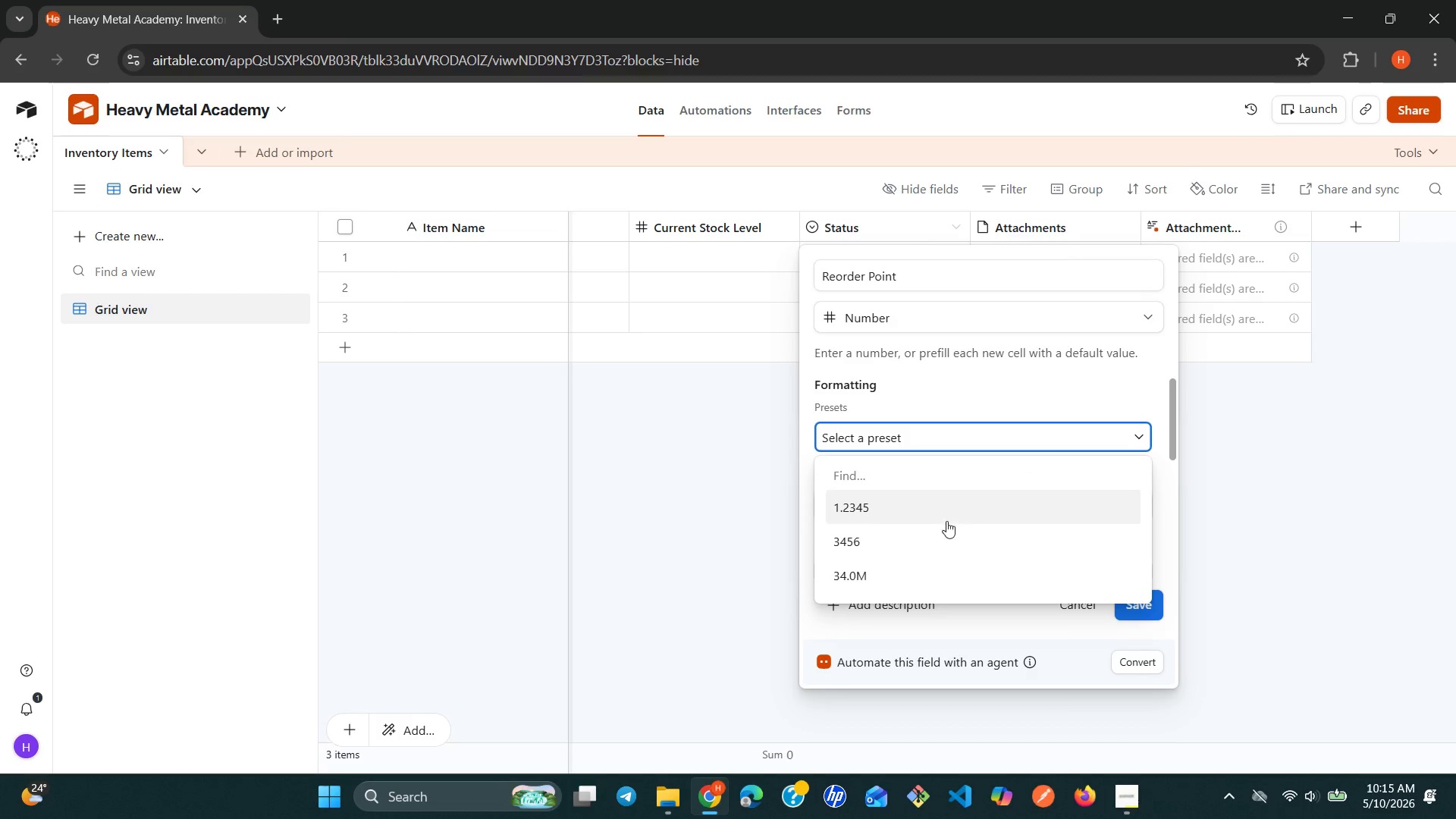 
left_click([922, 535])
 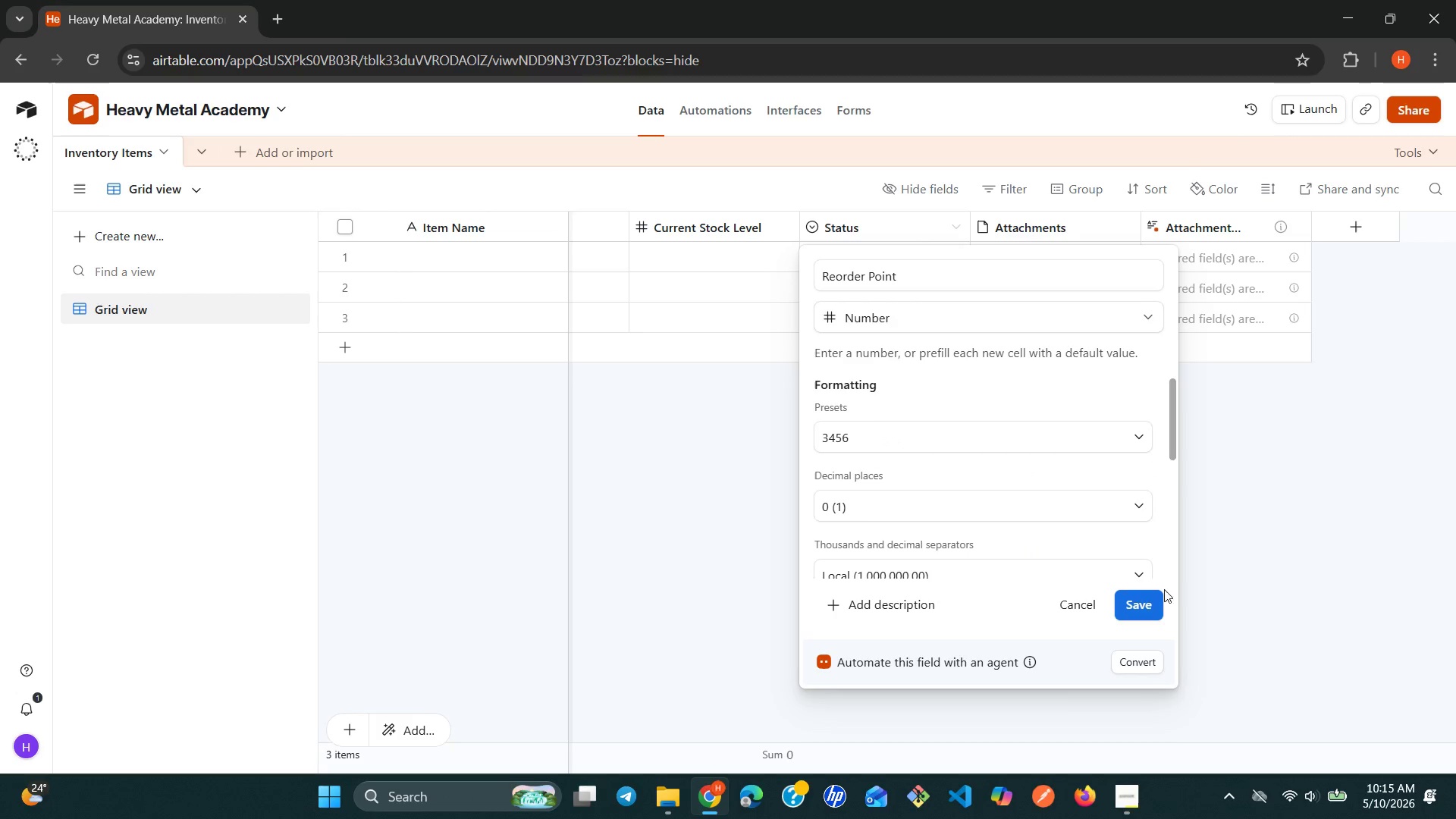 
left_click([1140, 608])
 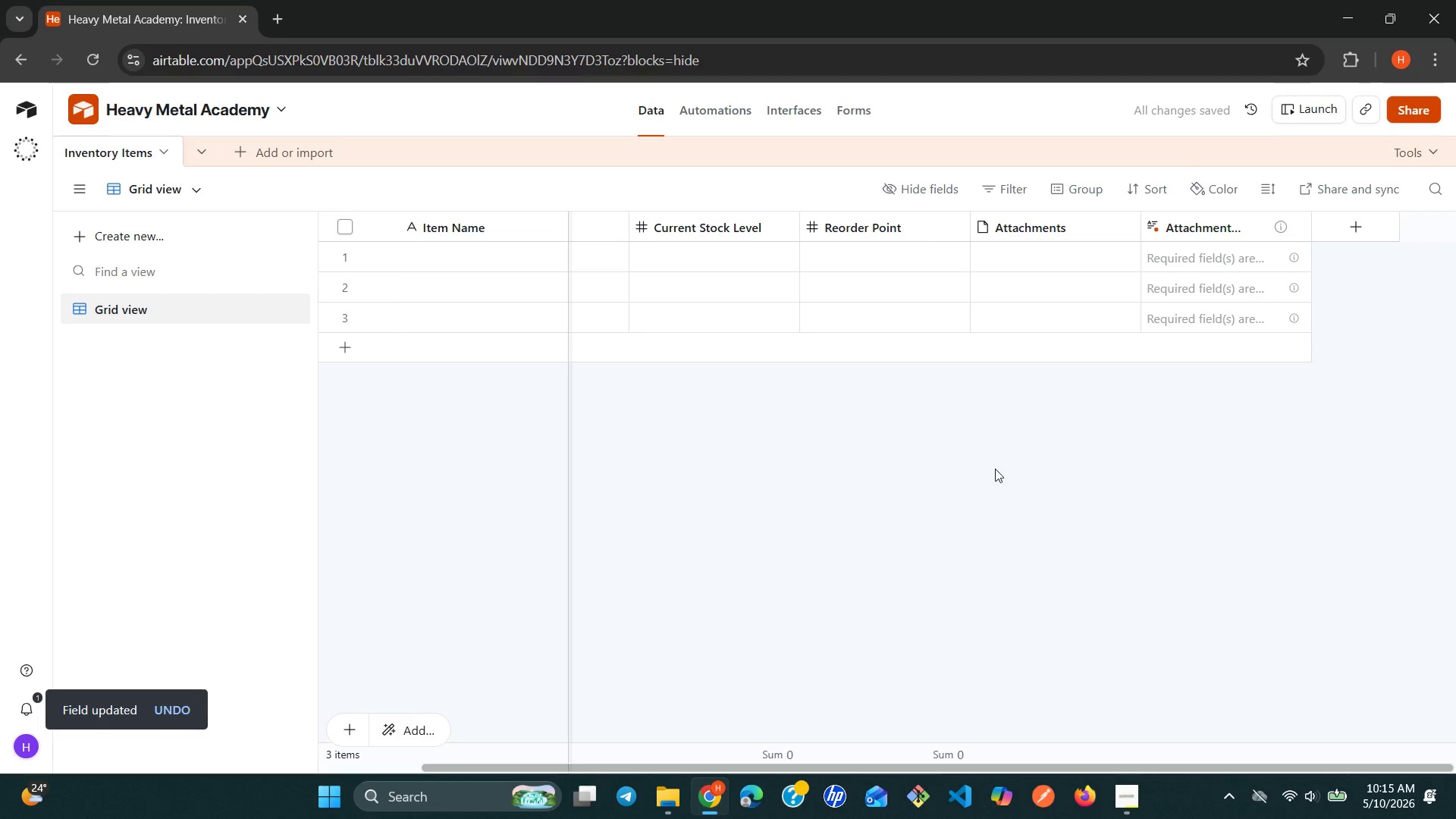 
wait(6.53)
 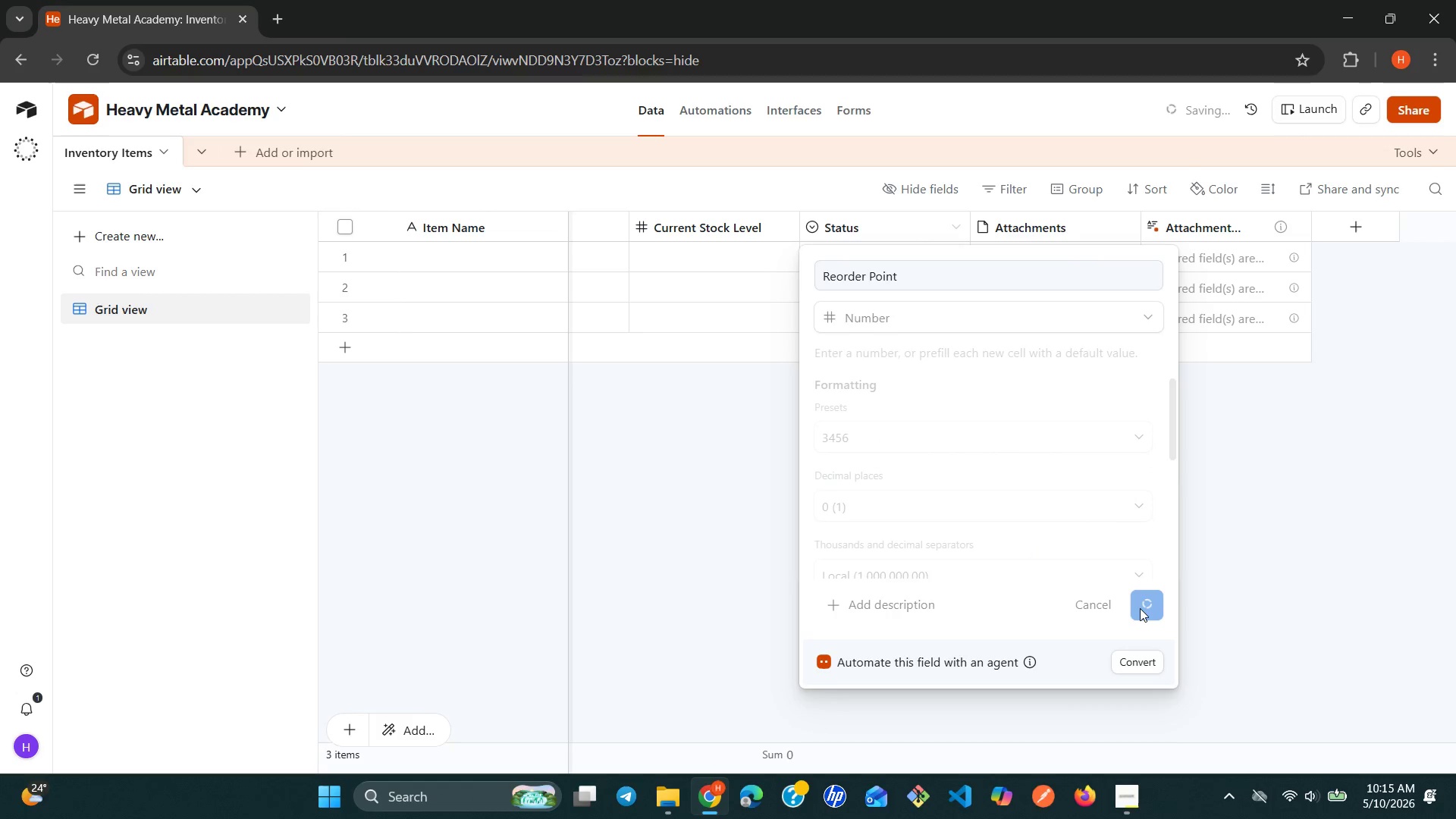 
left_click([1129, 223])
 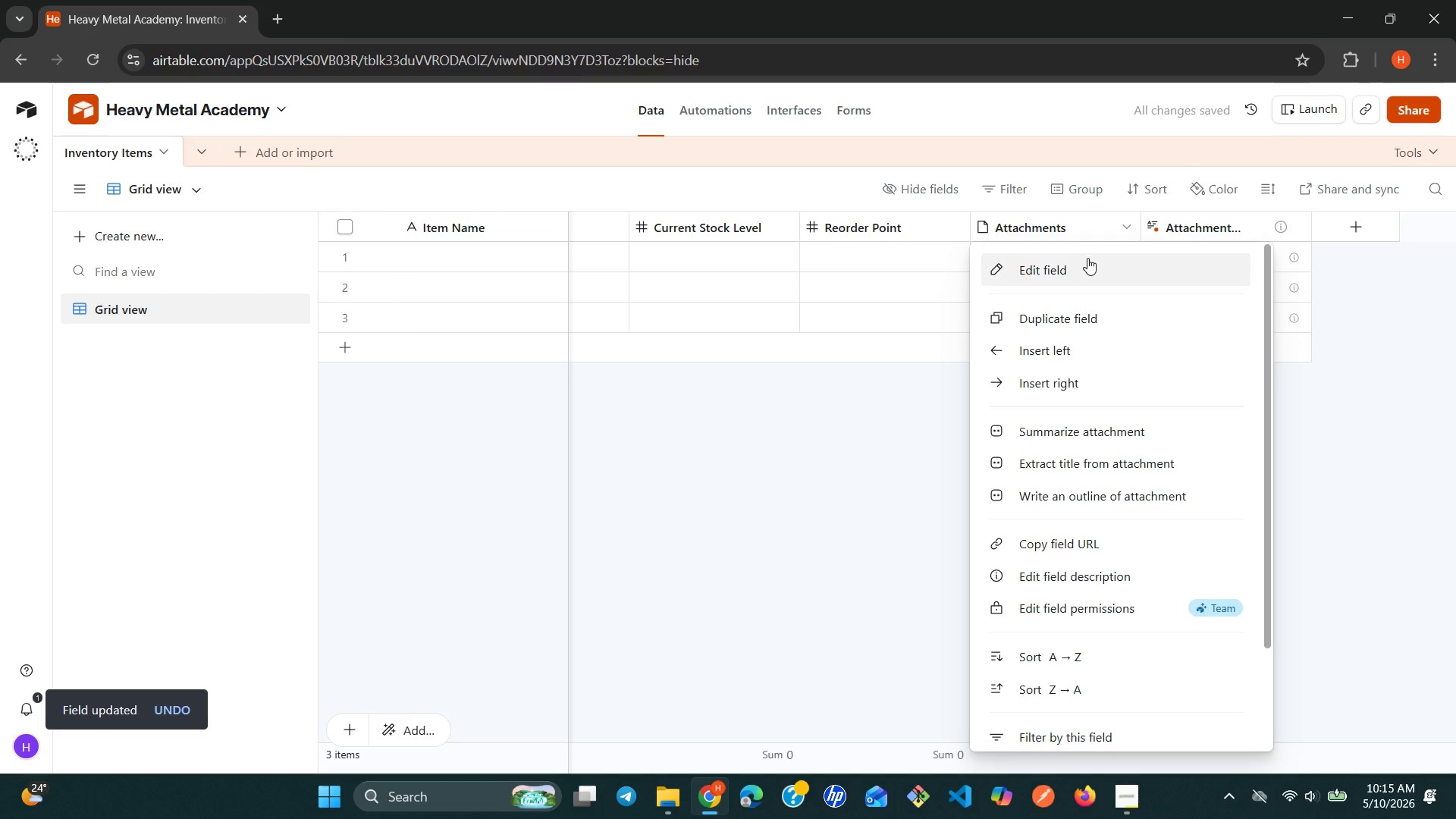 
left_click([1086, 258])
 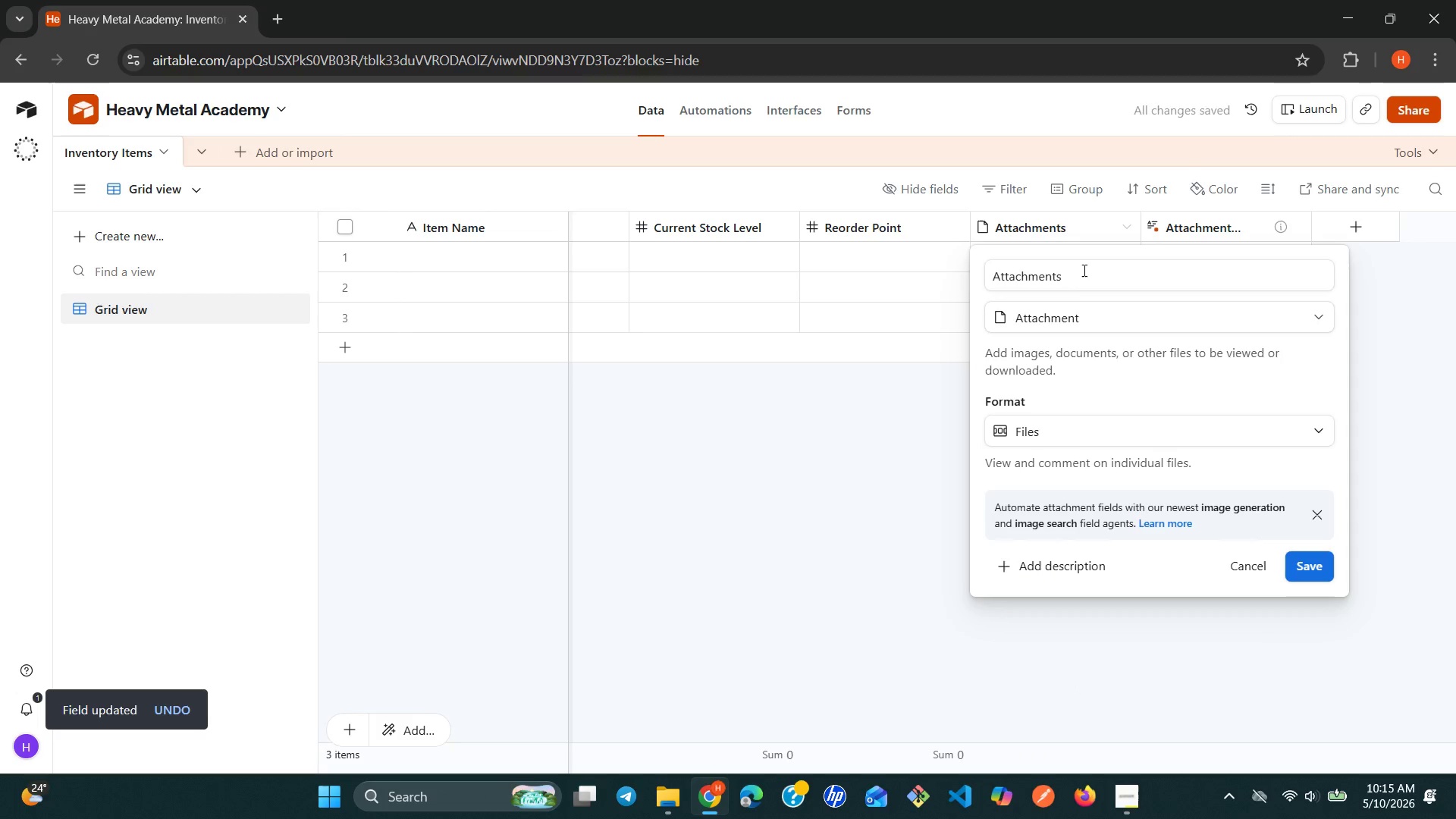 
double_click([1083, 270])
 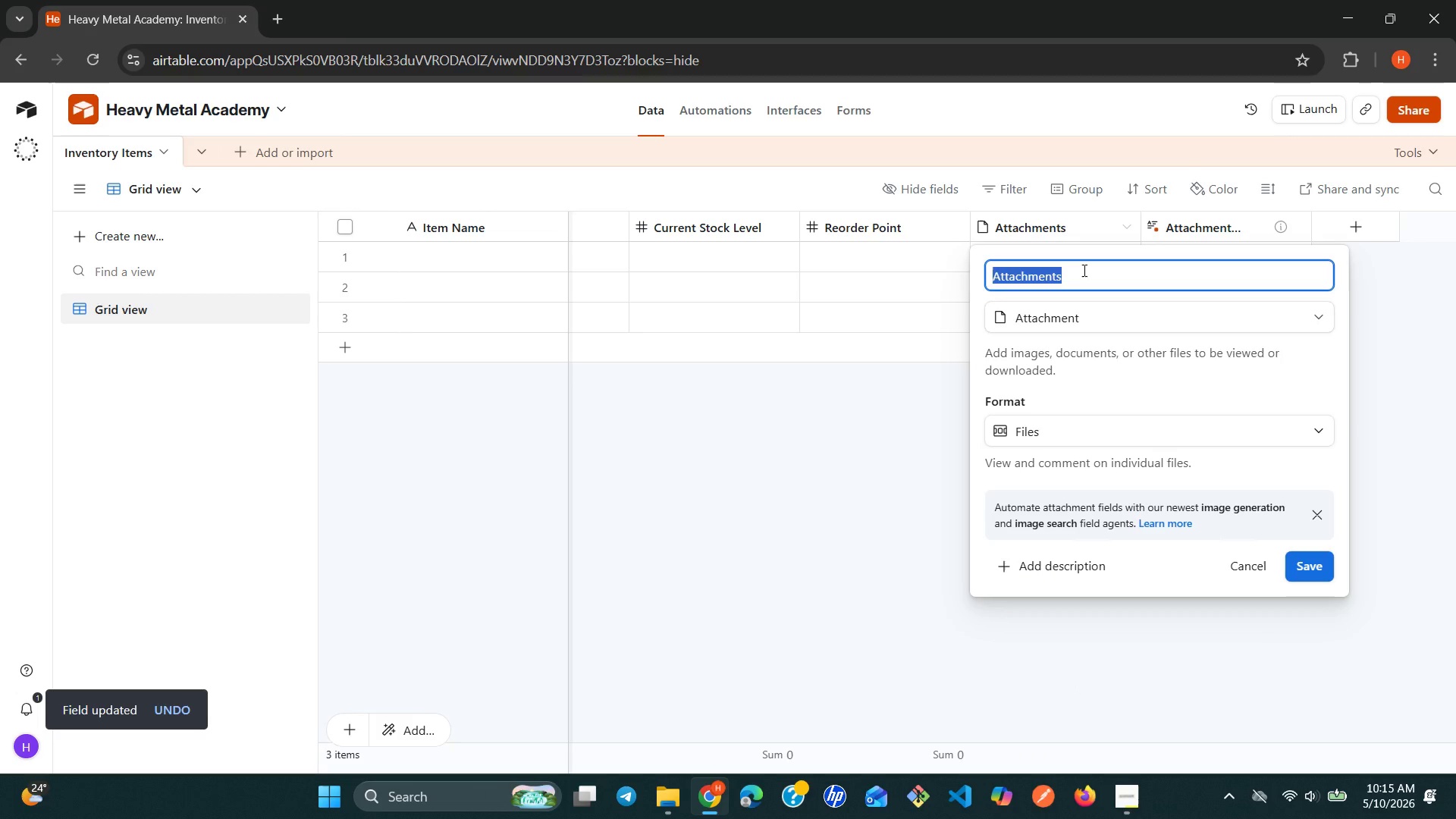 
triple_click([1083, 270])
 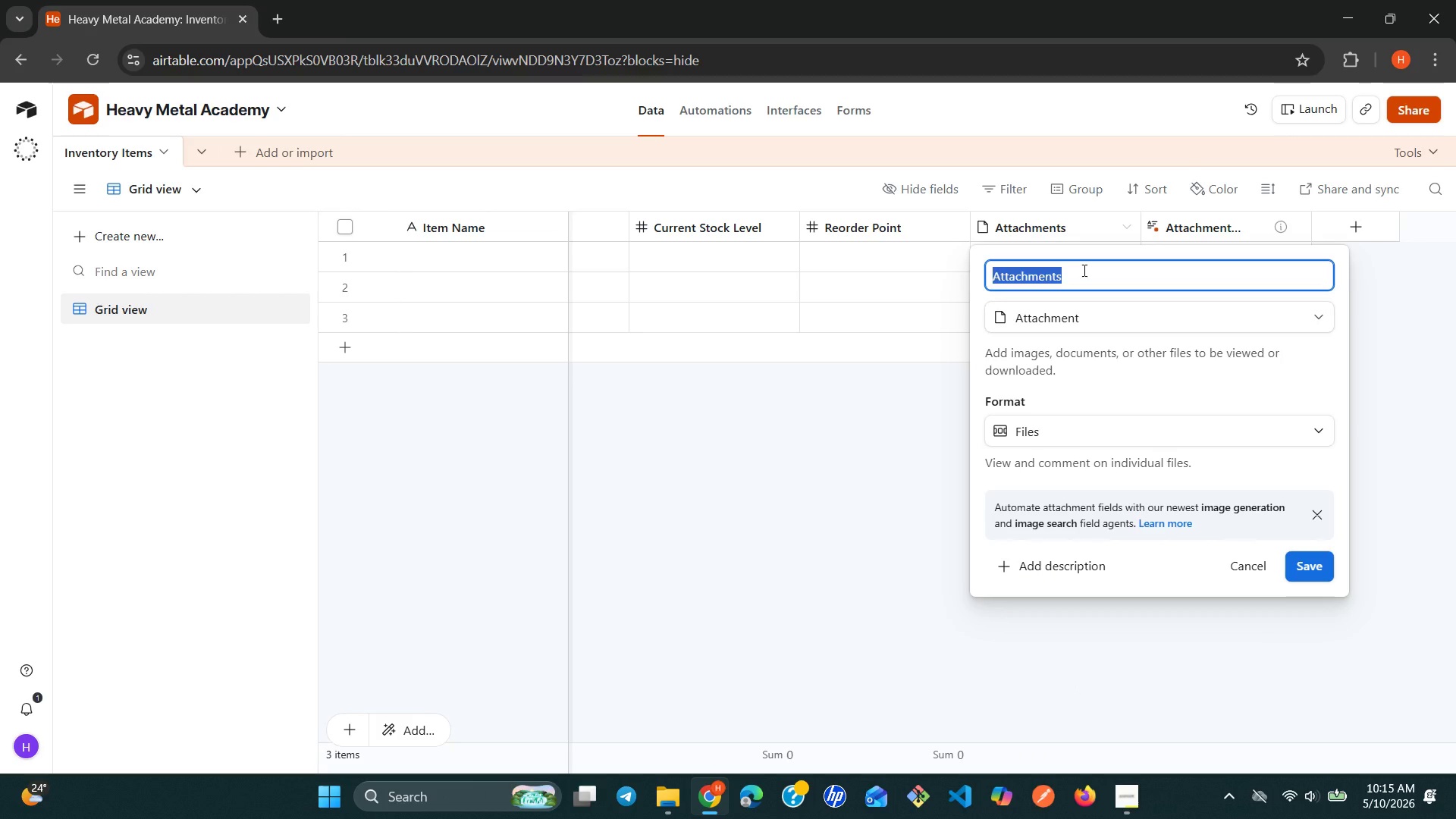 
type(Unit of Measure )
 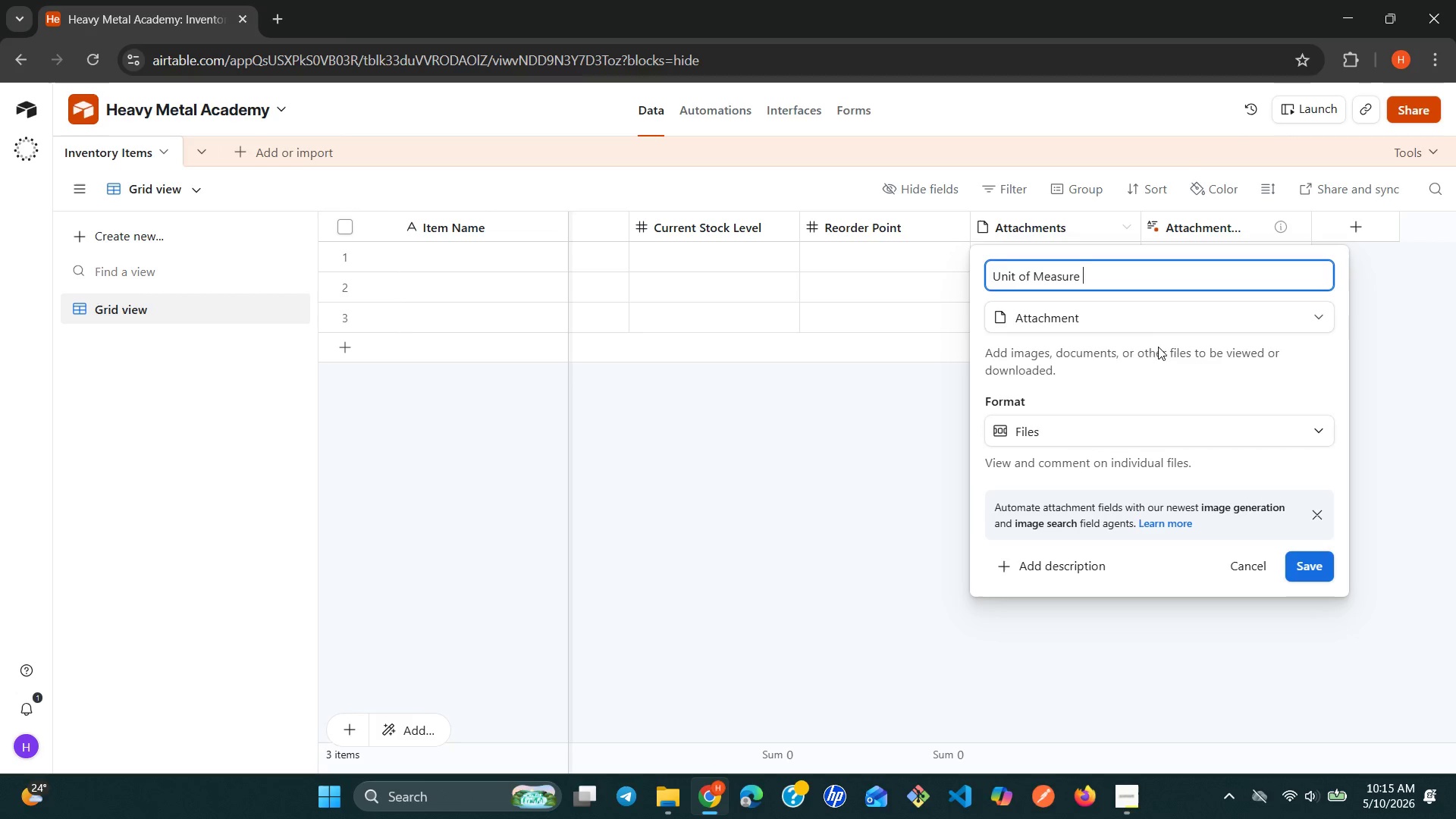 
left_click([1252, 334])
 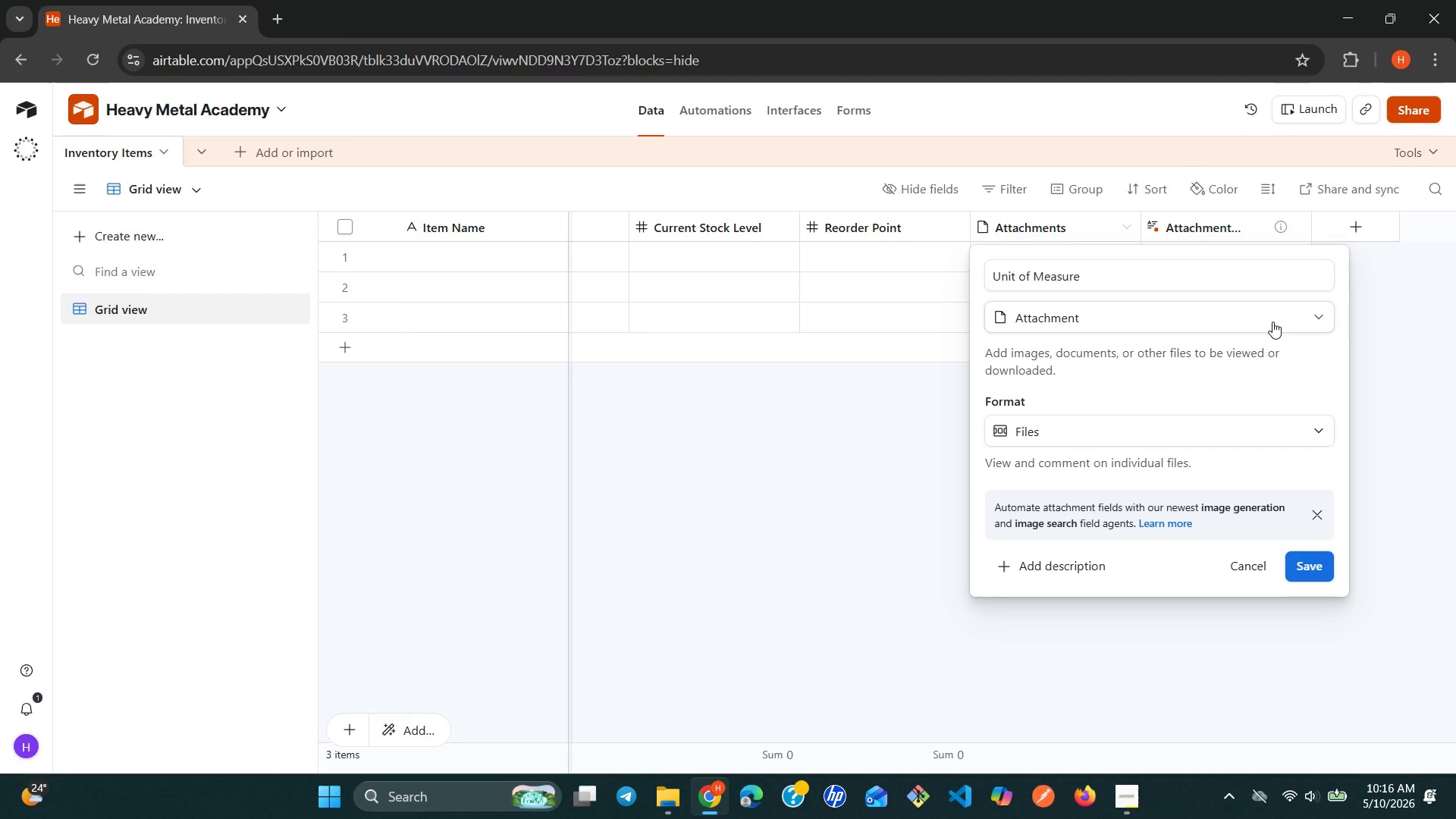 
left_click([1275, 322])
 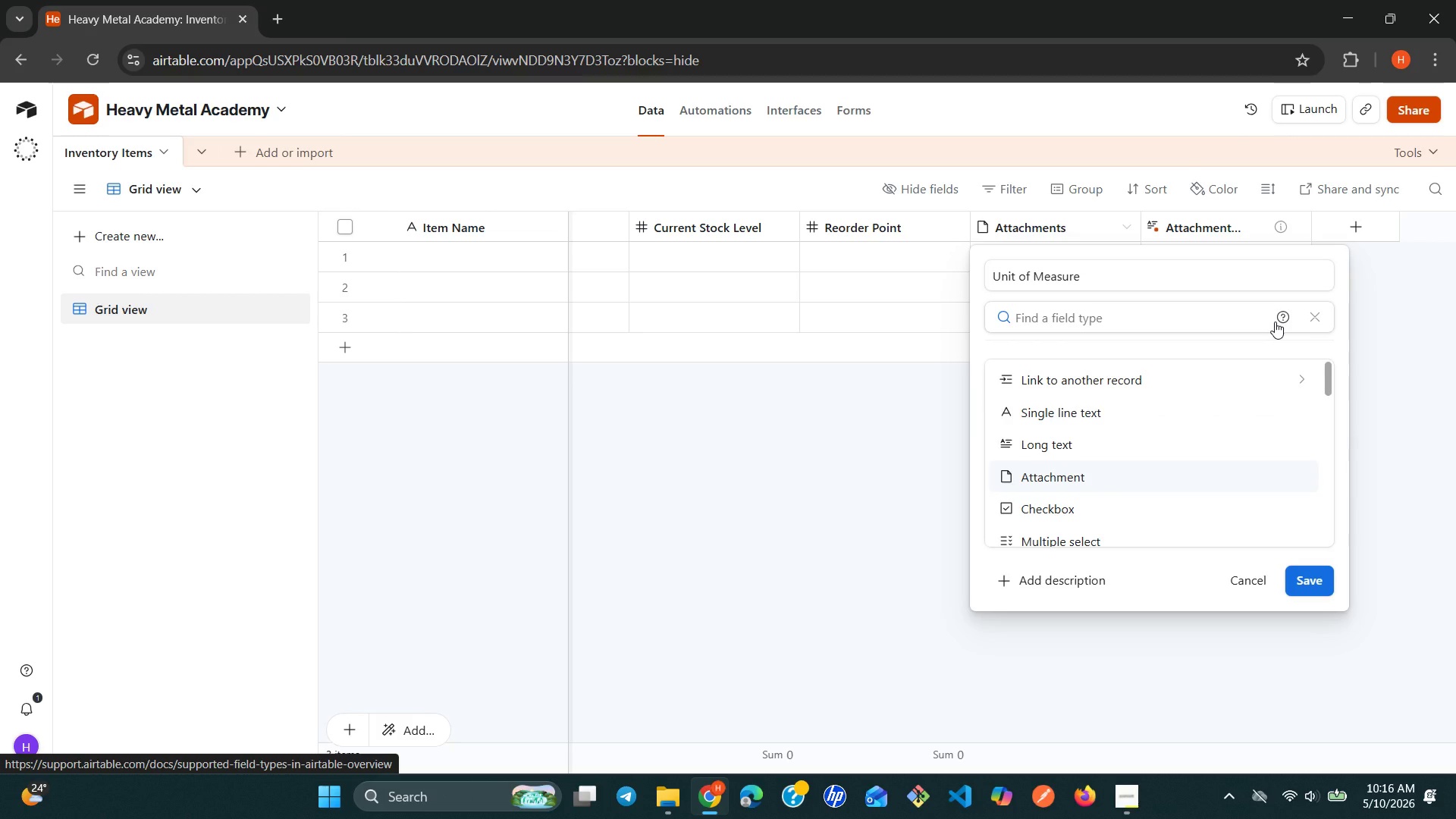 
type(si)
 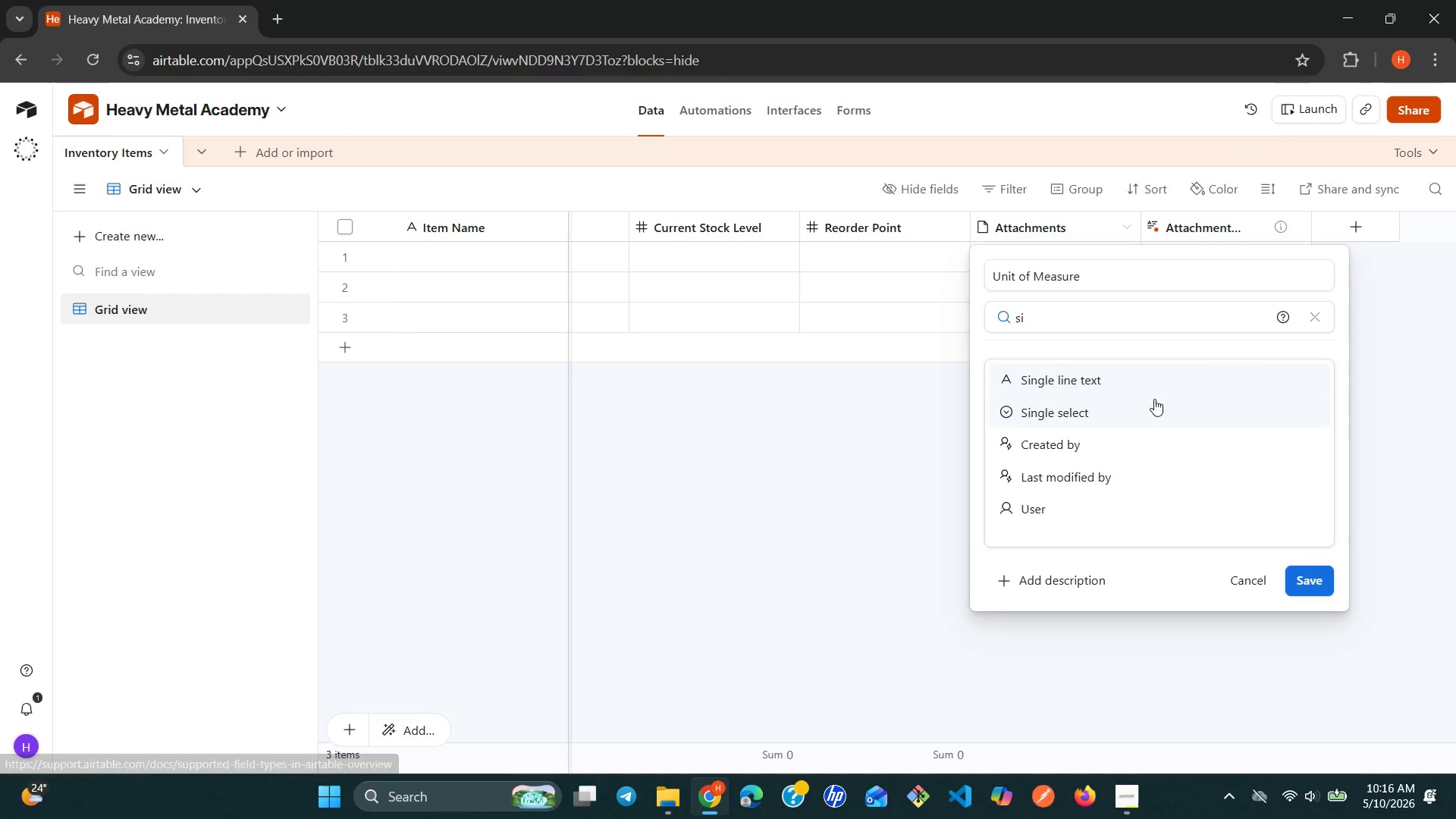 
left_click([1130, 416])
 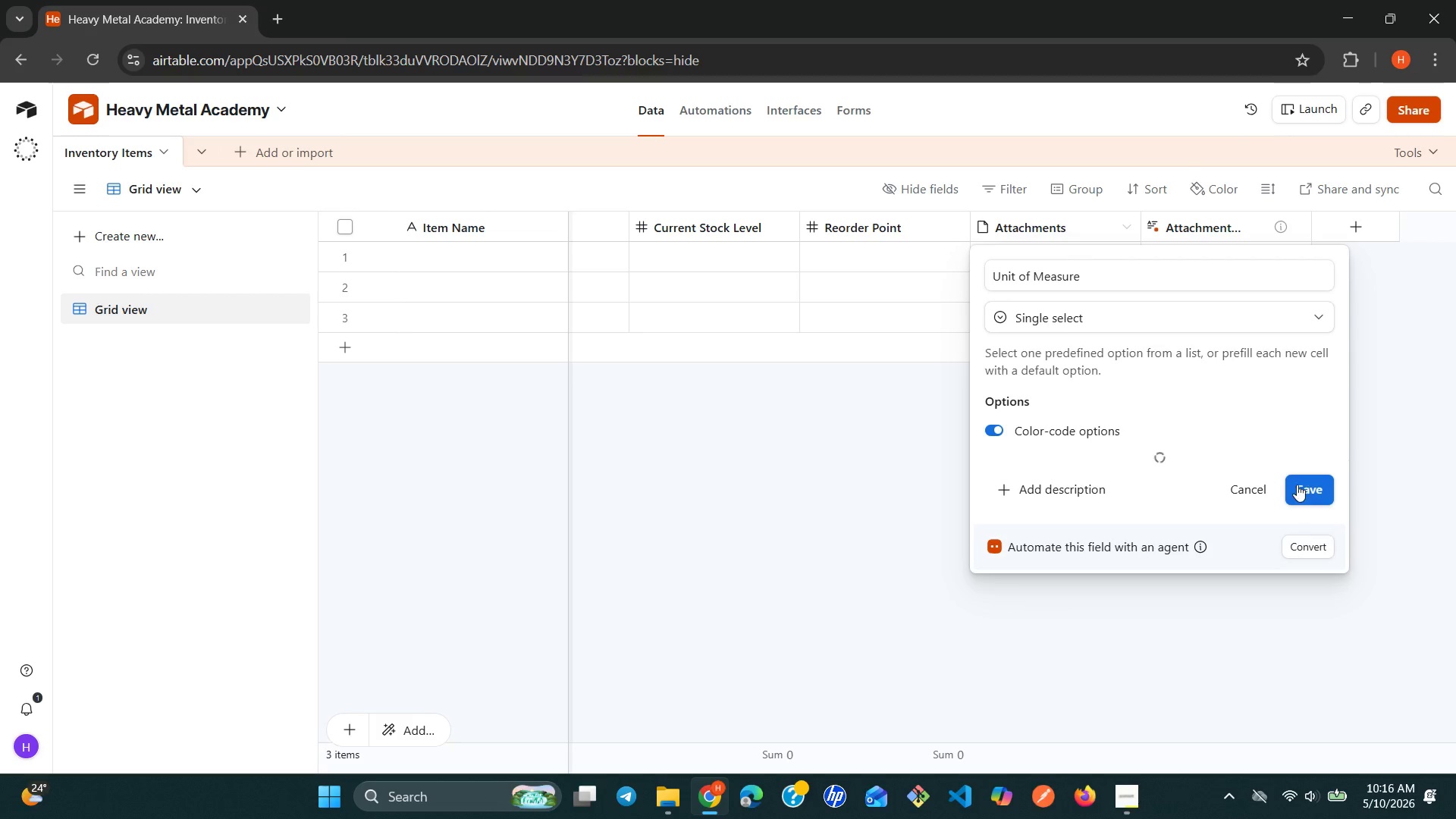 
left_click([1300, 489])
 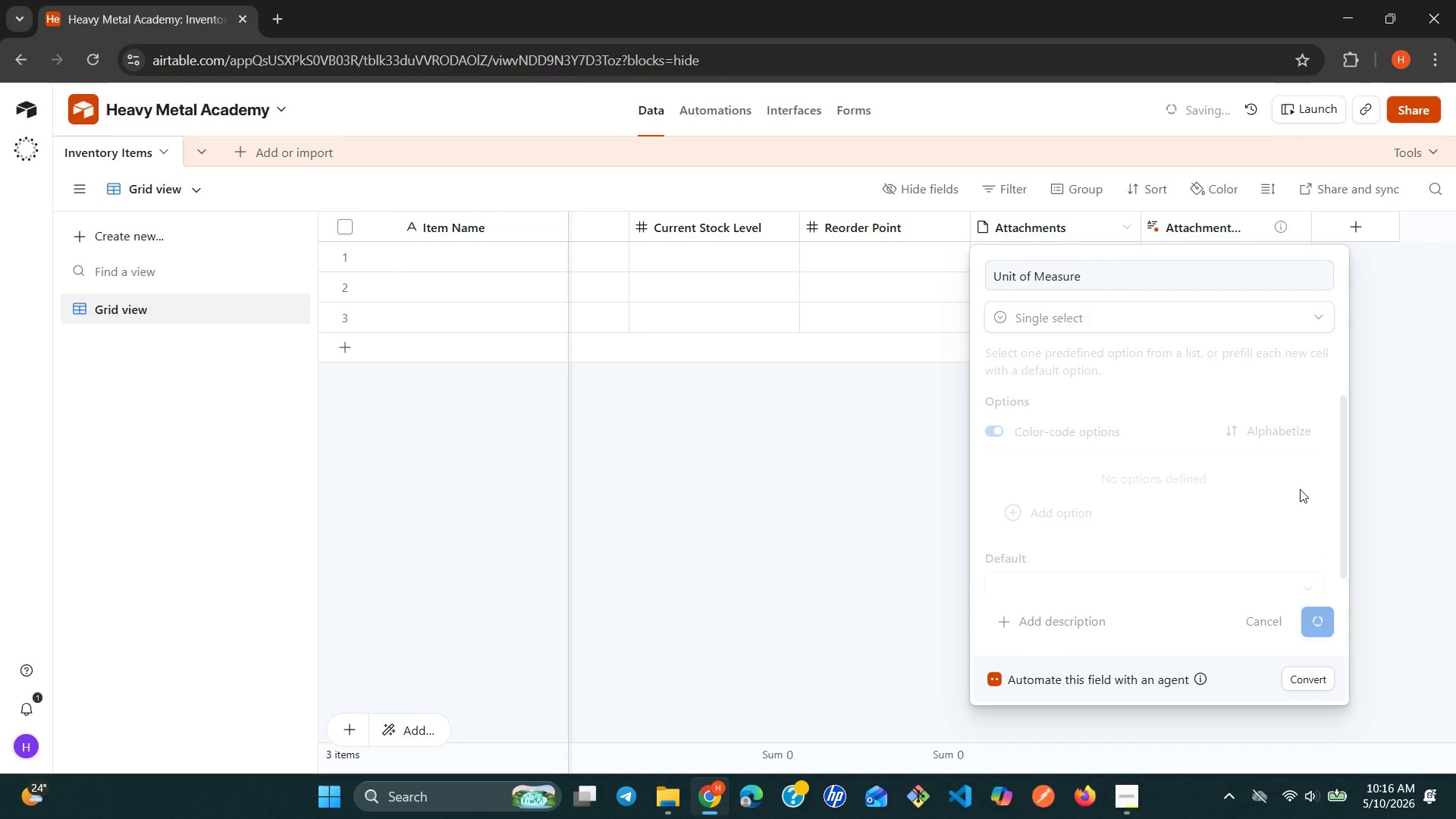 
wait(9.03)
 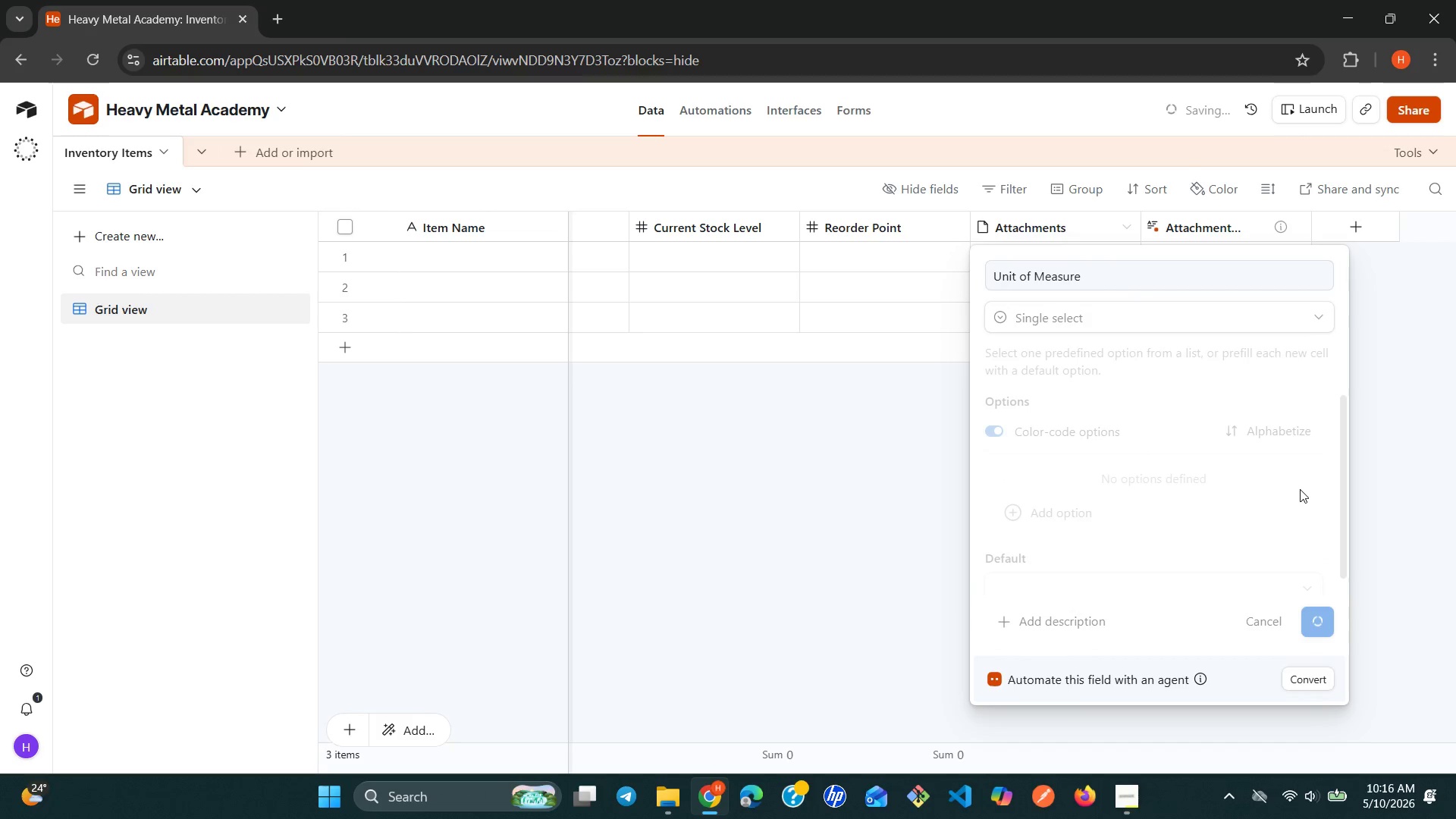 
left_click([915, 551])
 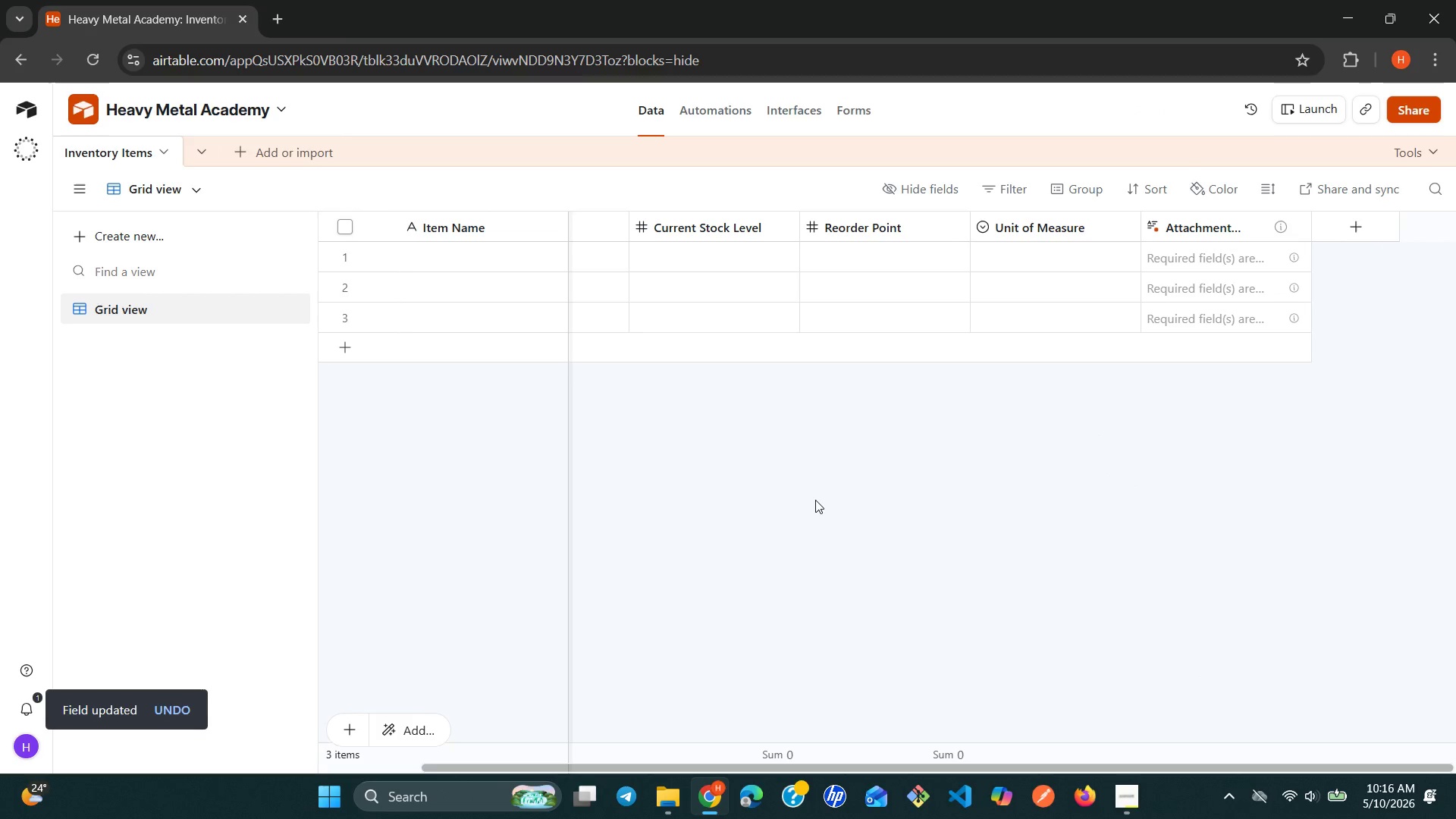 
wait(31.72)
 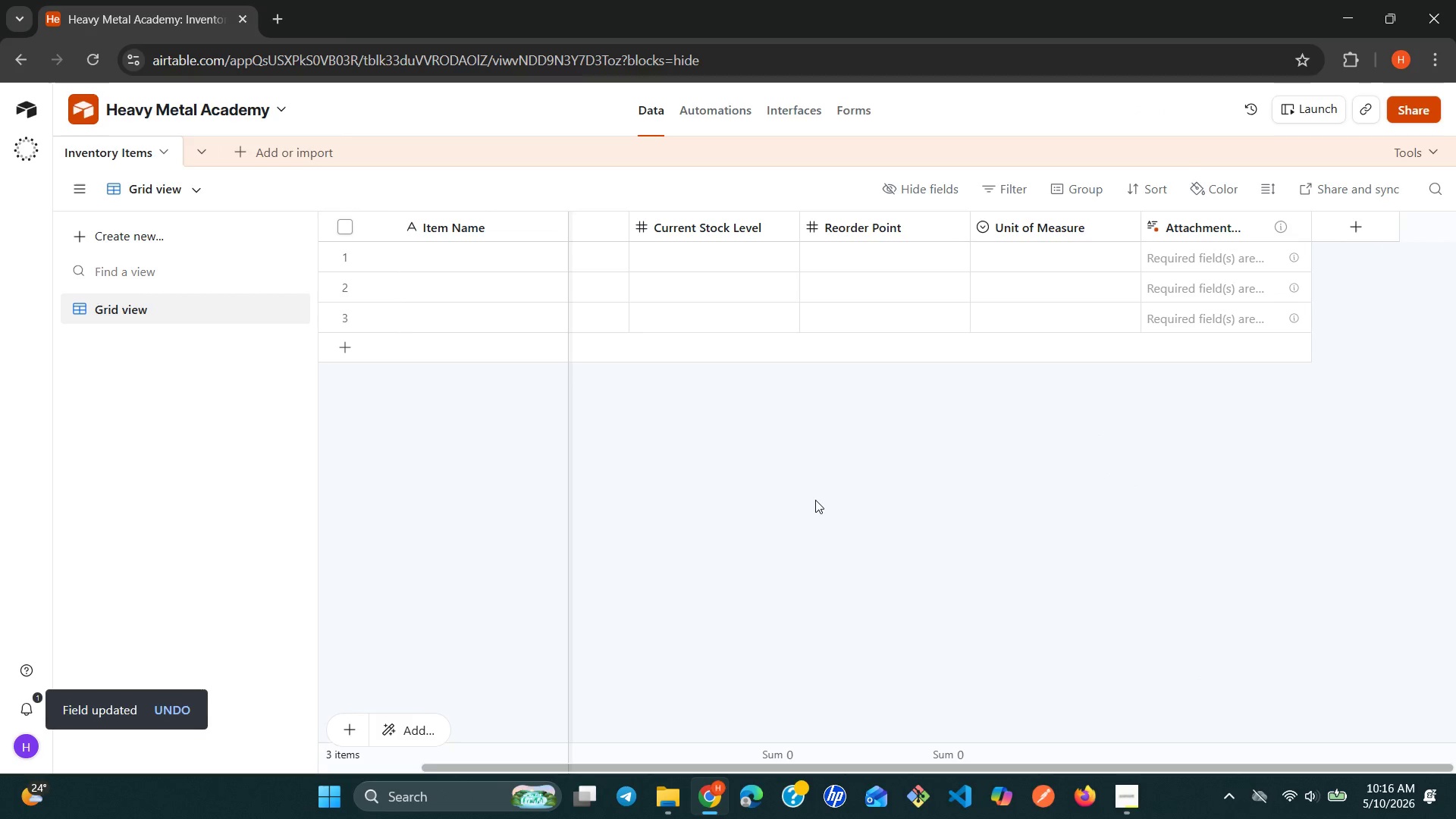 
left_click([1299, 231])
 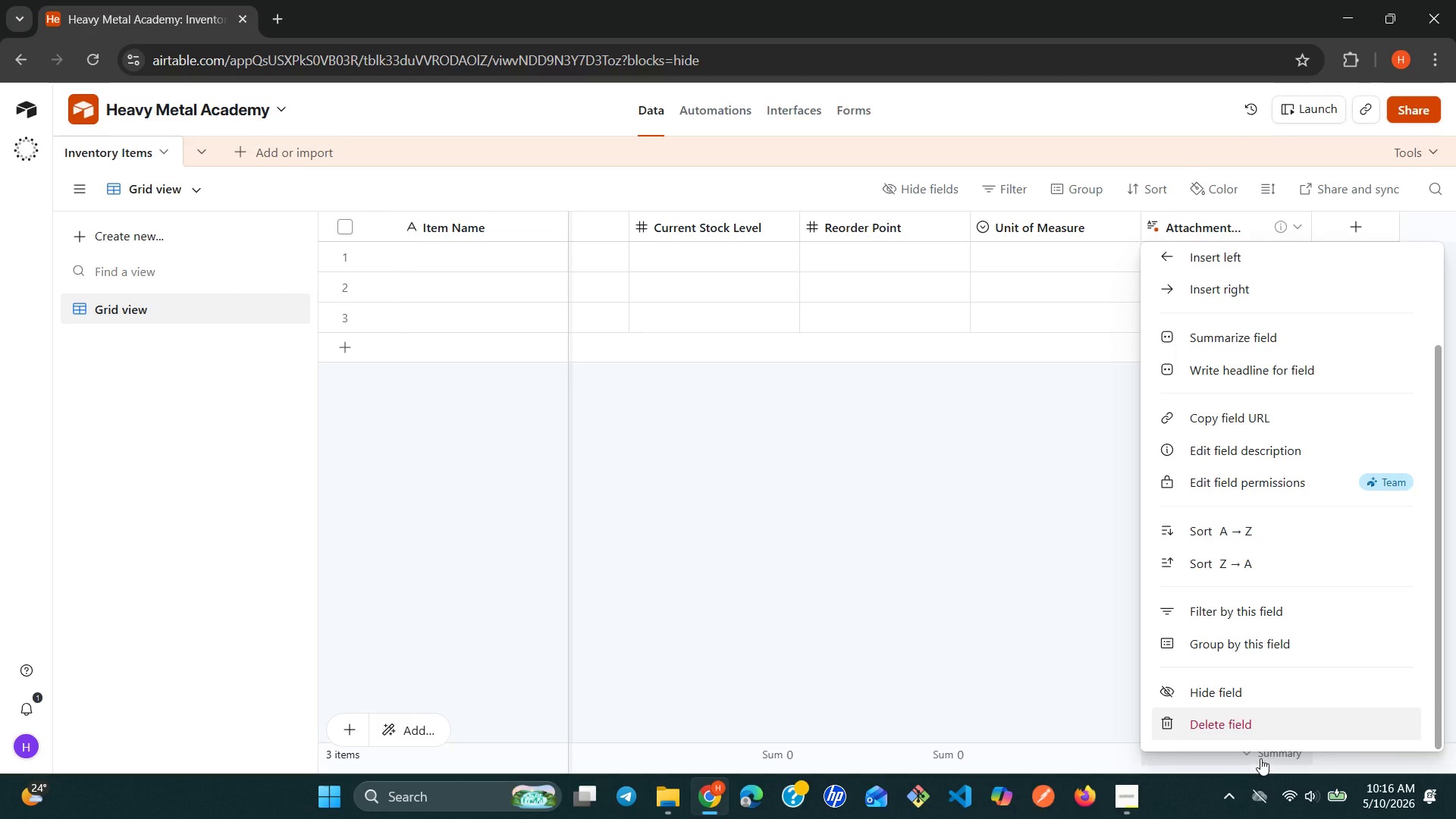 
left_click([1282, 733])
 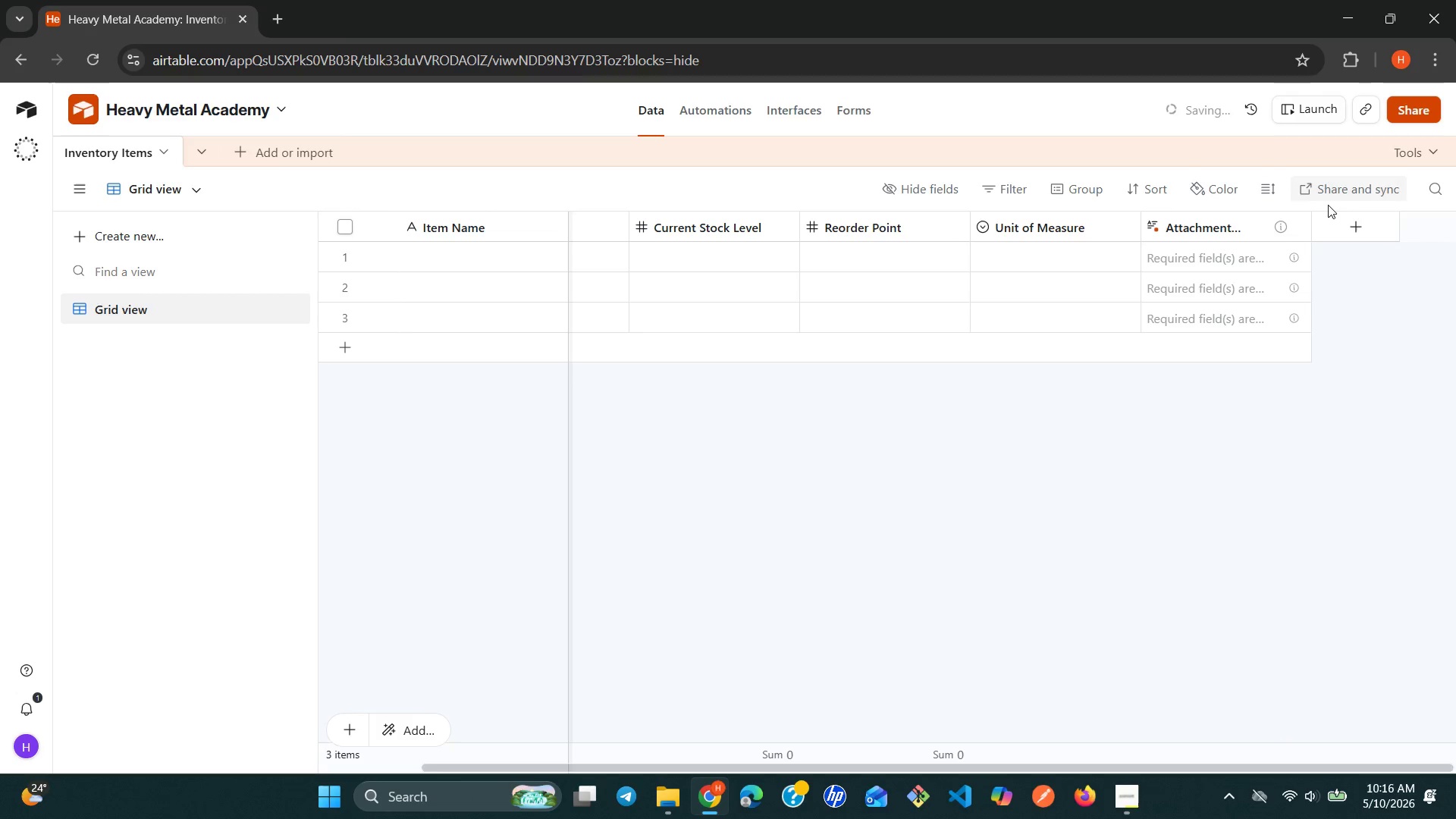 
left_click([1341, 221])
 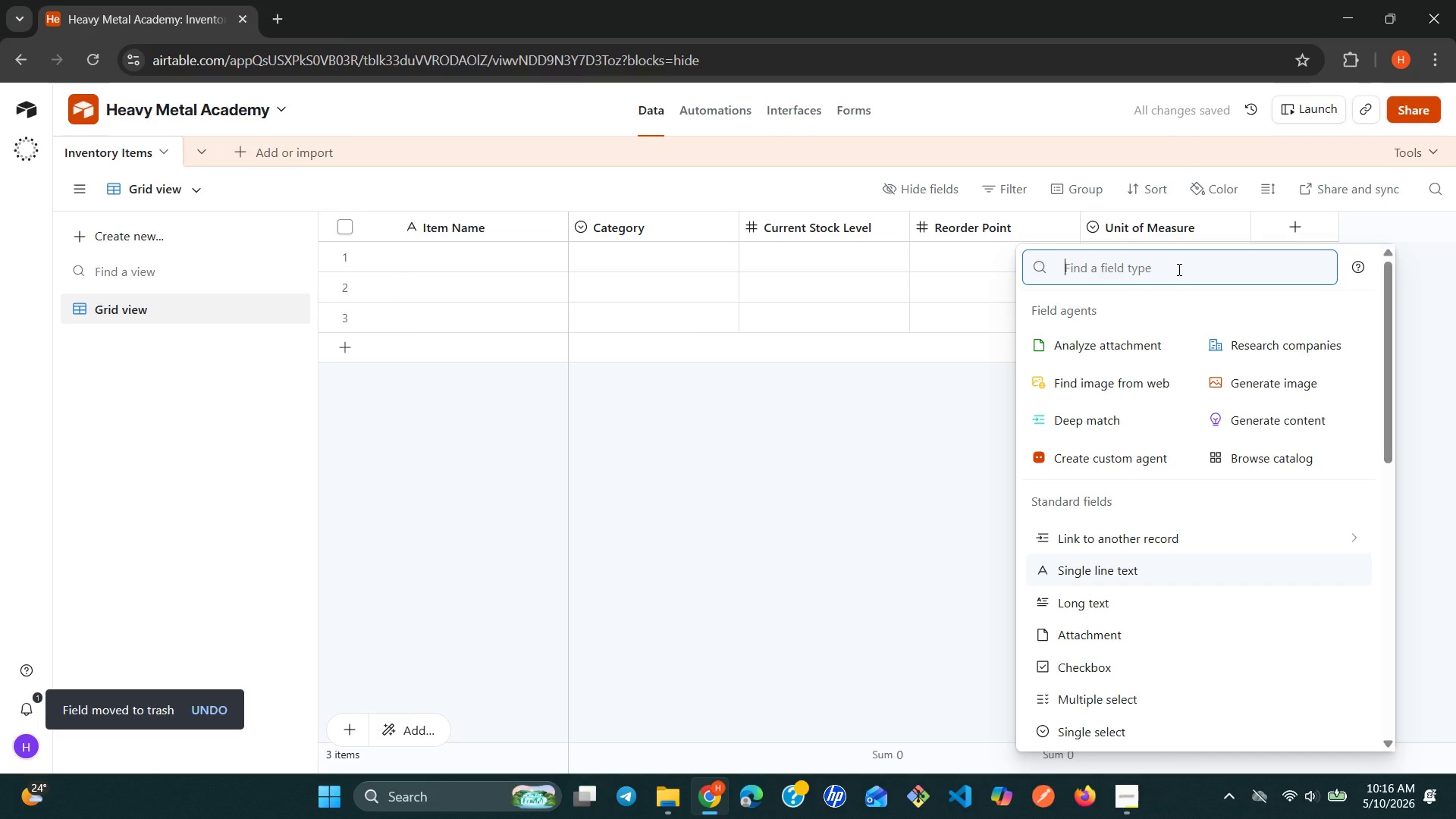 
wait(5.19)
 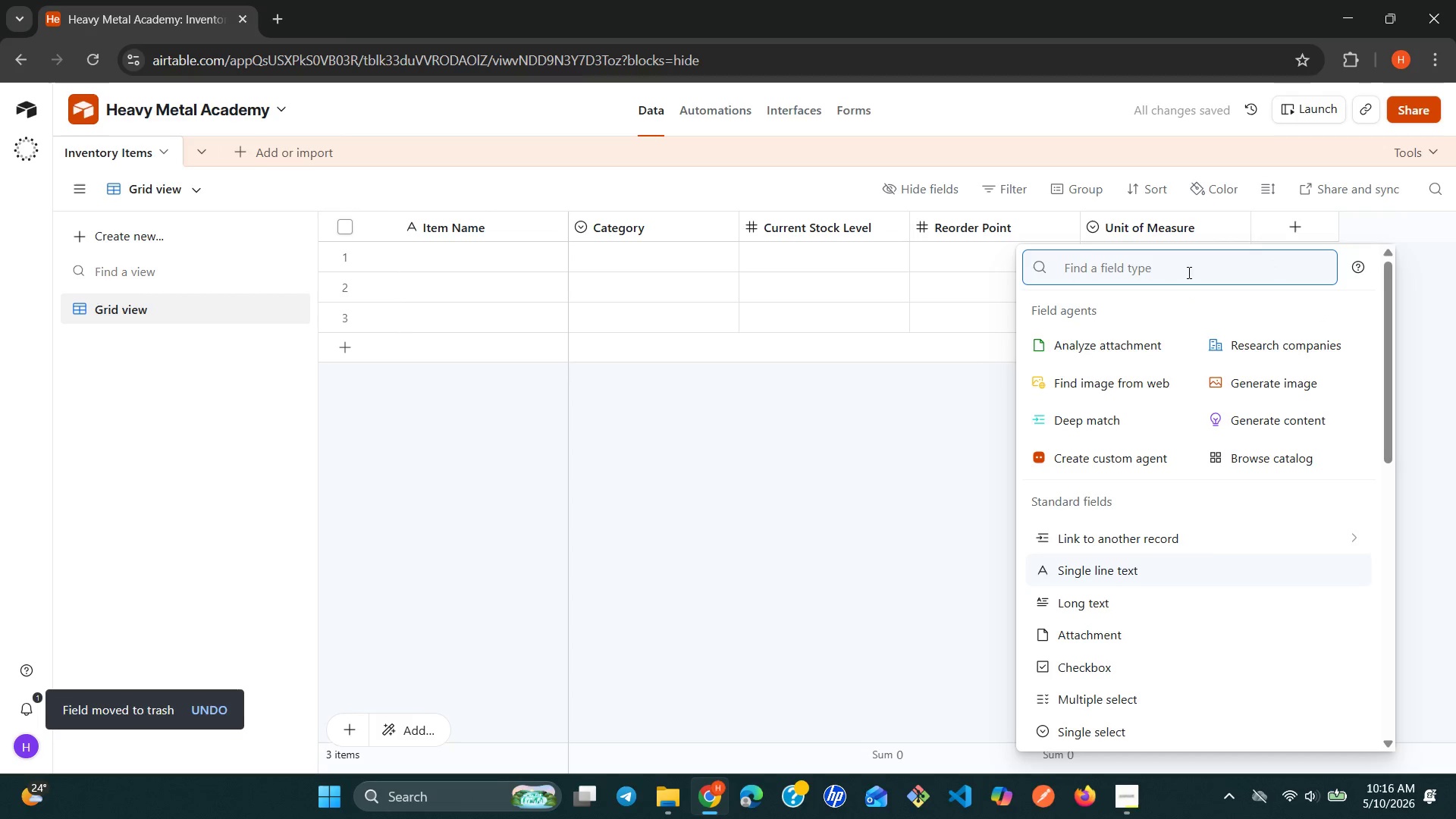 
type(Stoc)
key(Backspace)
key(Backspace)
key(Backspace)
 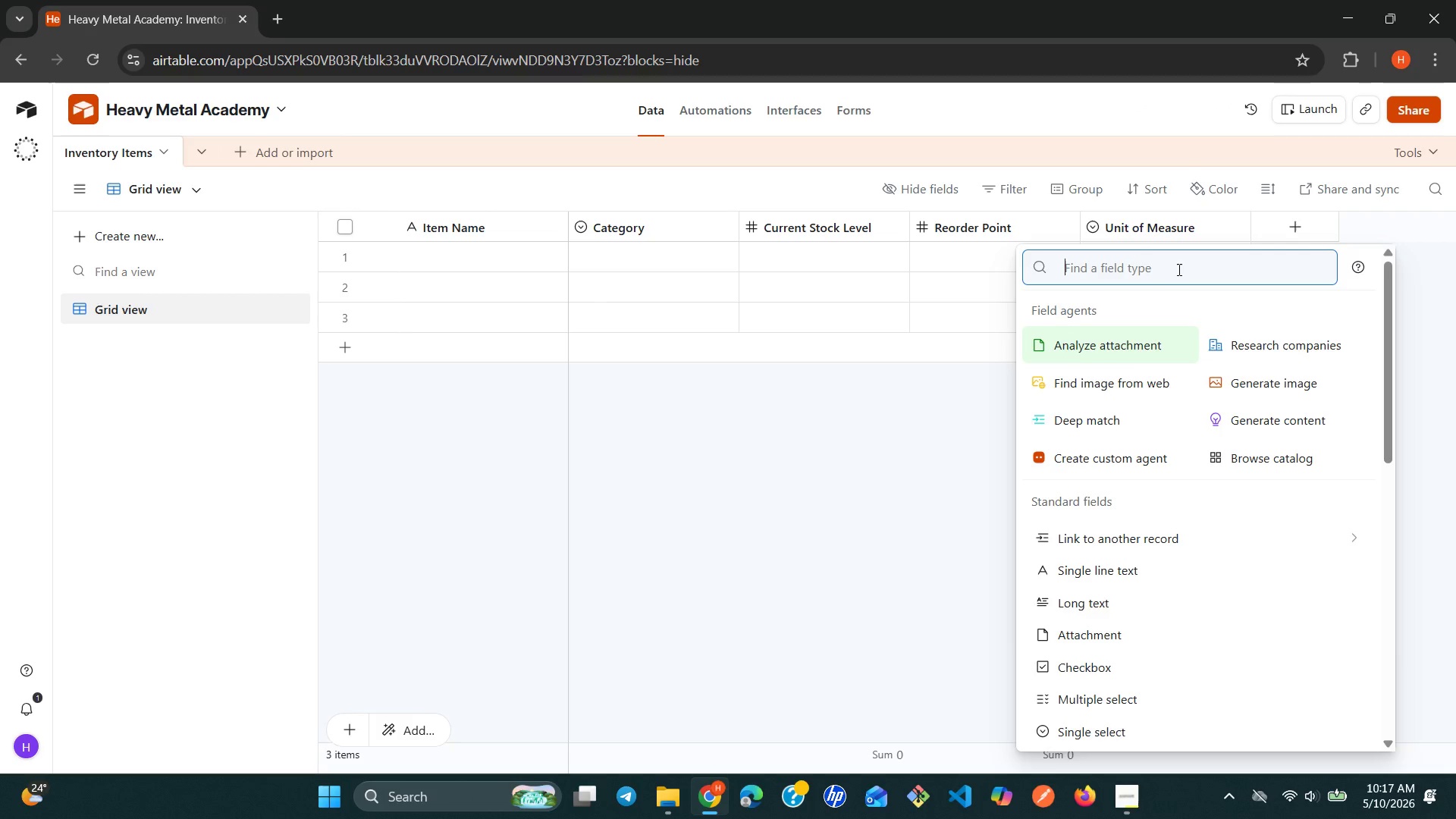 
type(si)
 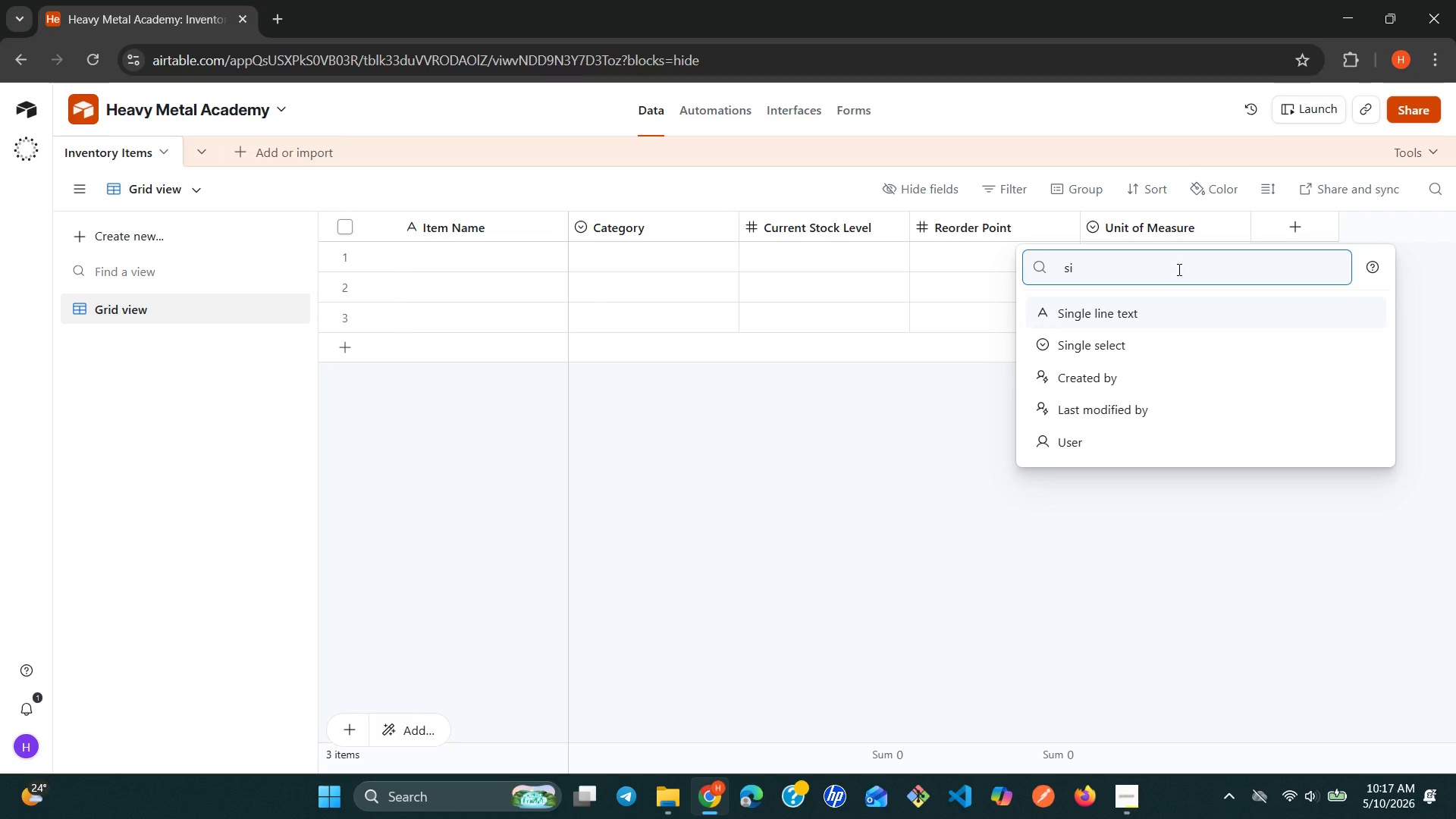 
key(ArrowDown)
 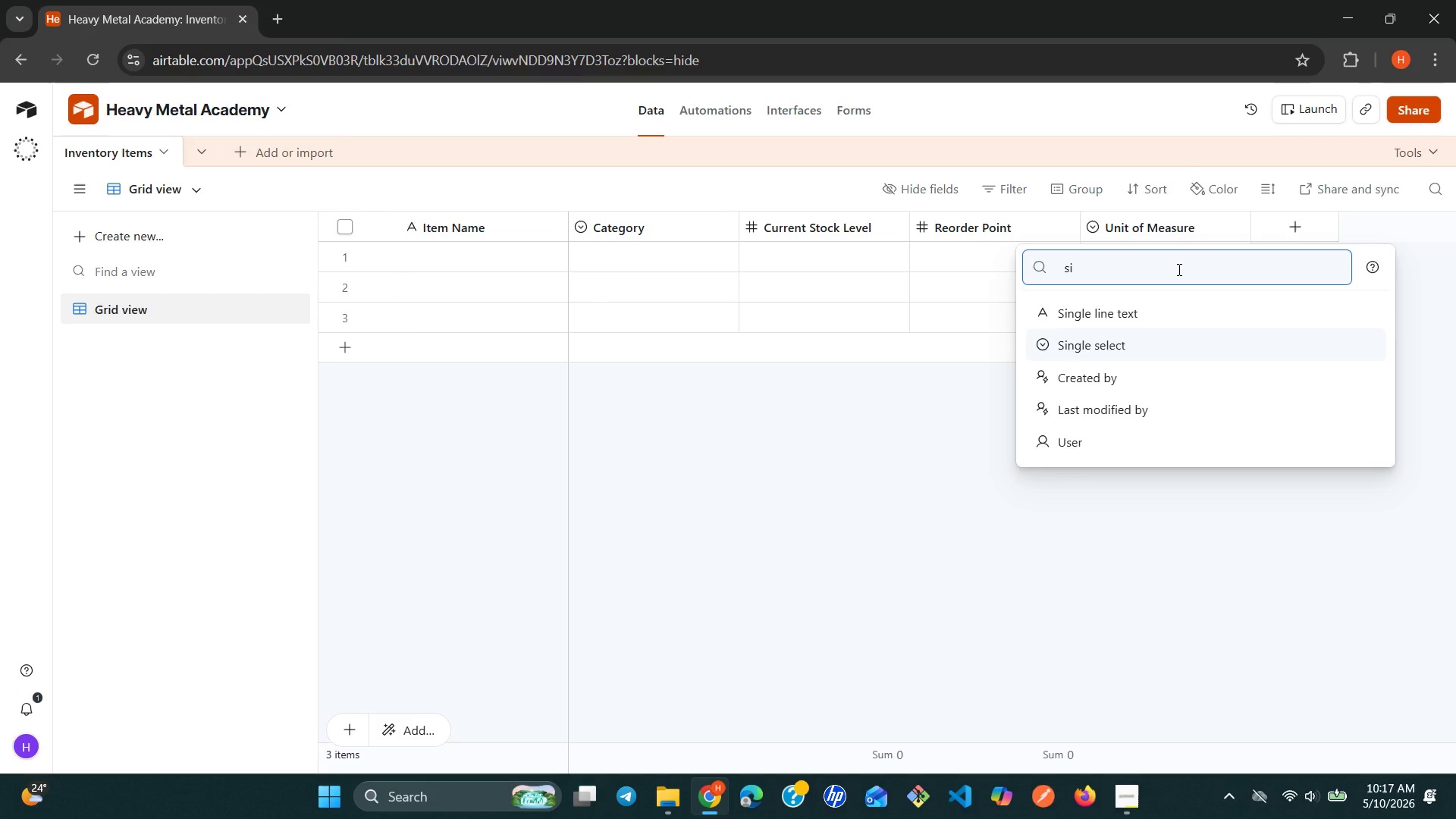 
key(Enter)
 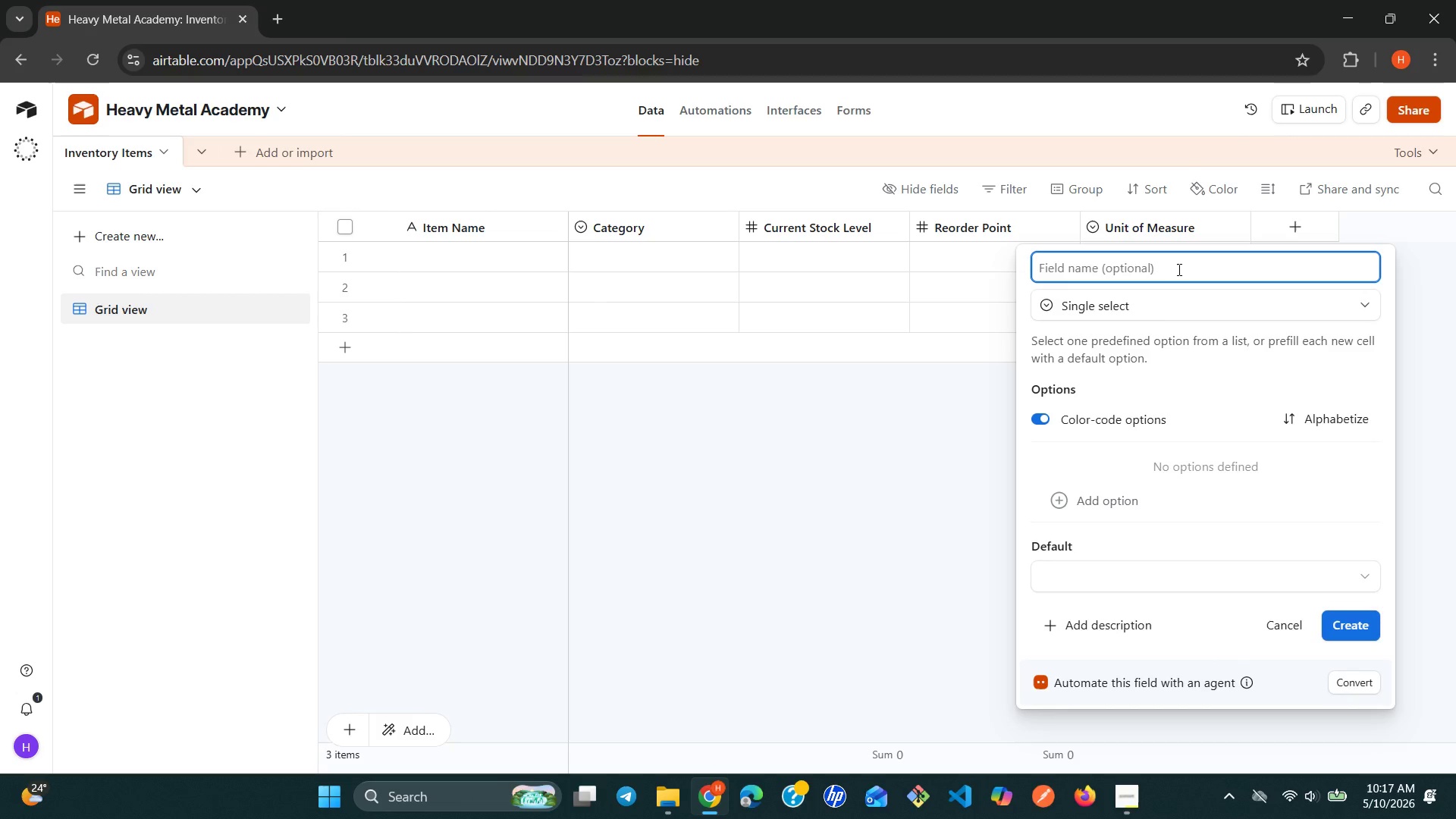 
type(Un)
key(Backspace)
key(Backspace)
key(Backspace)
type(Stock Status)
 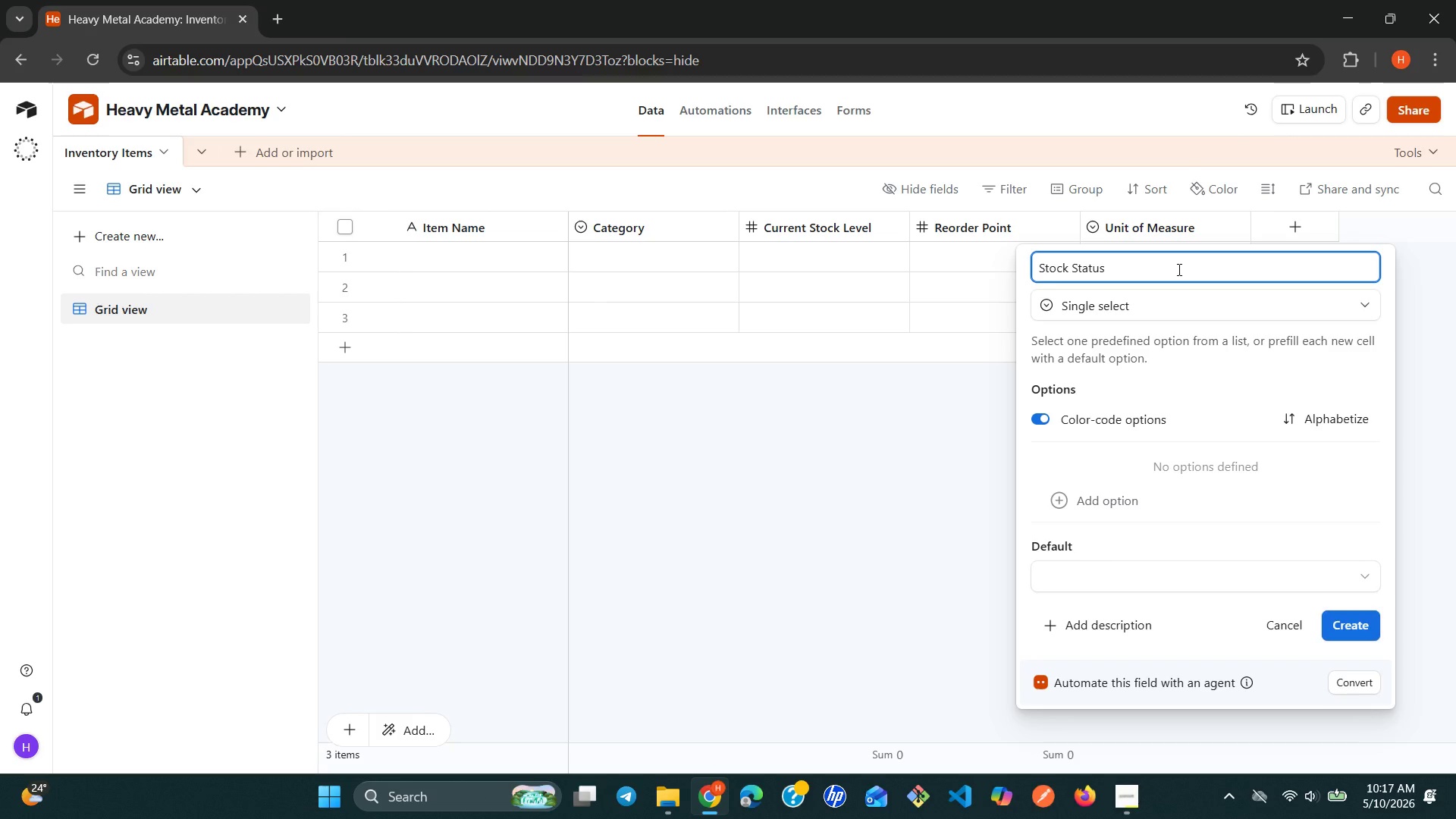 
left_click([1360, 623])
 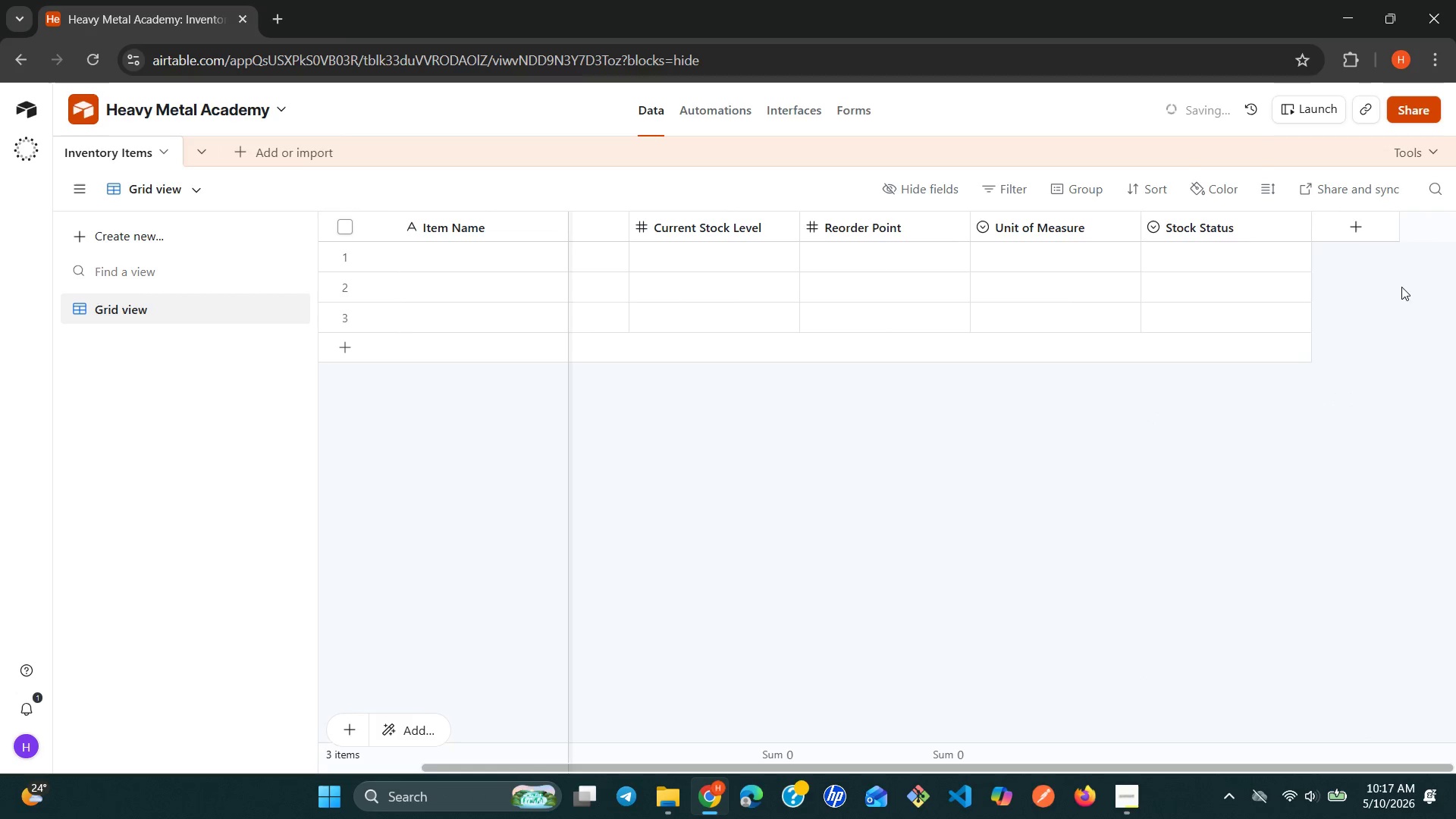 
left_click([1360, 237])
 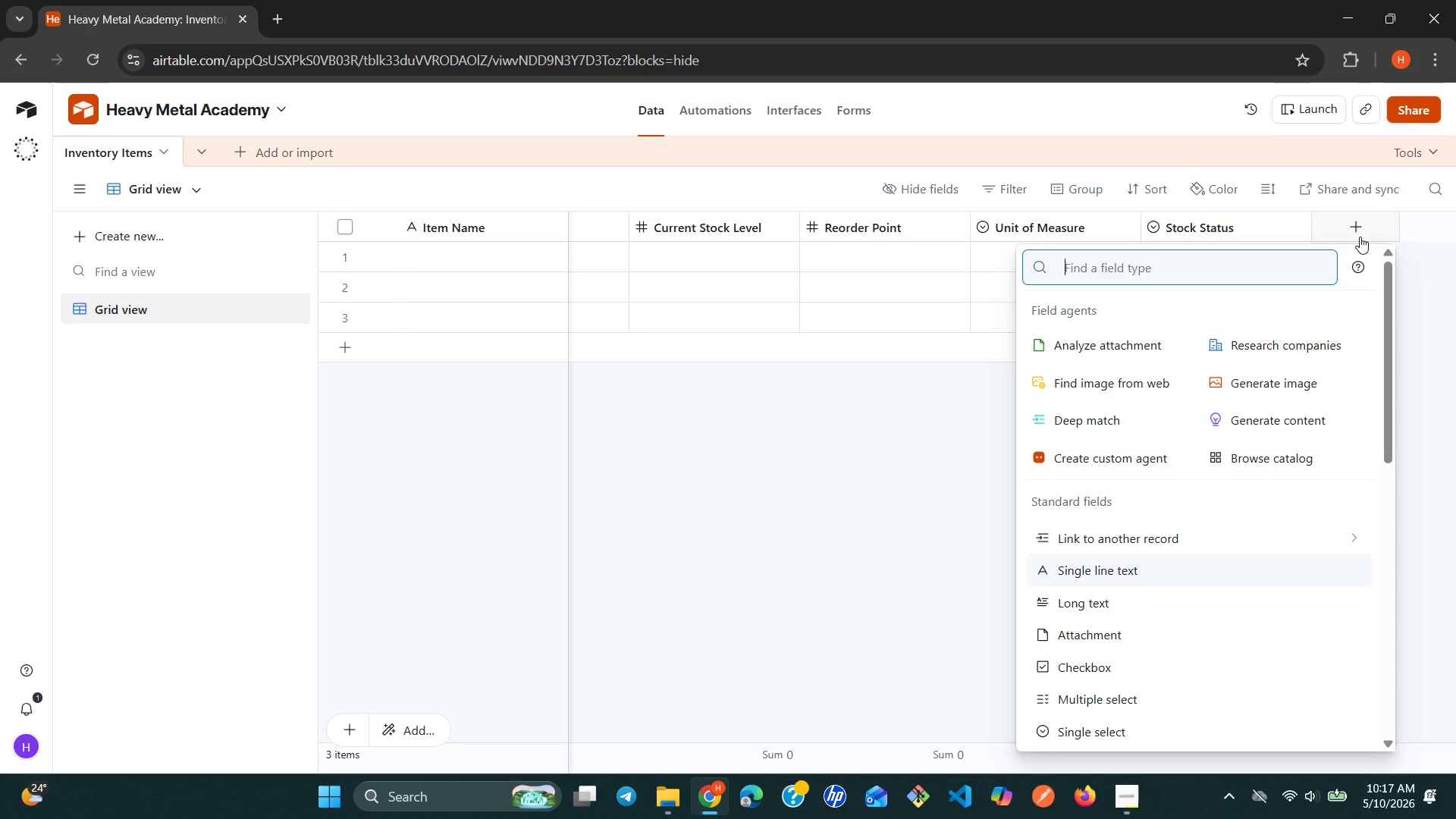 
wait(20.44)
 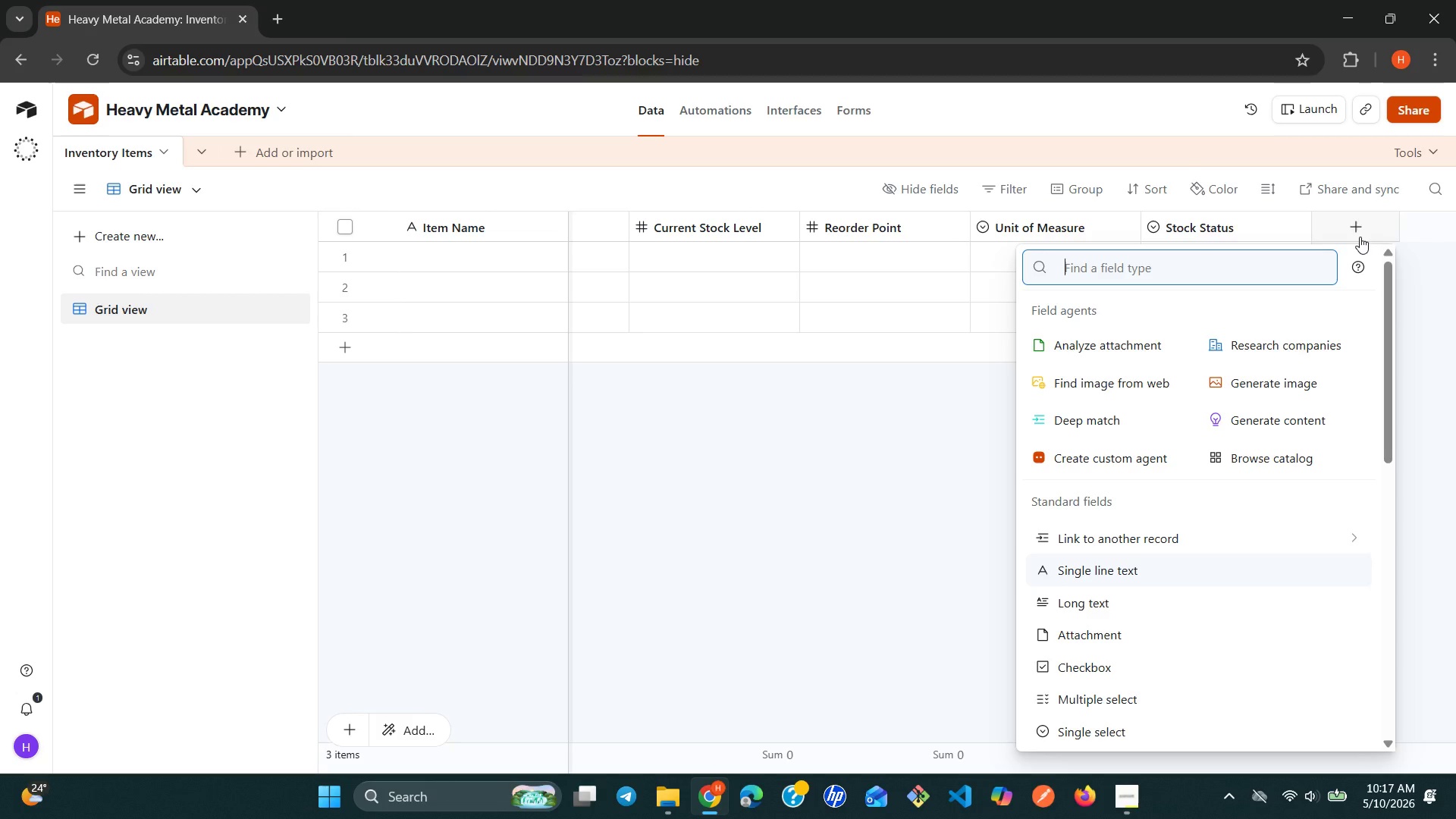 
left_click([880, 534])
 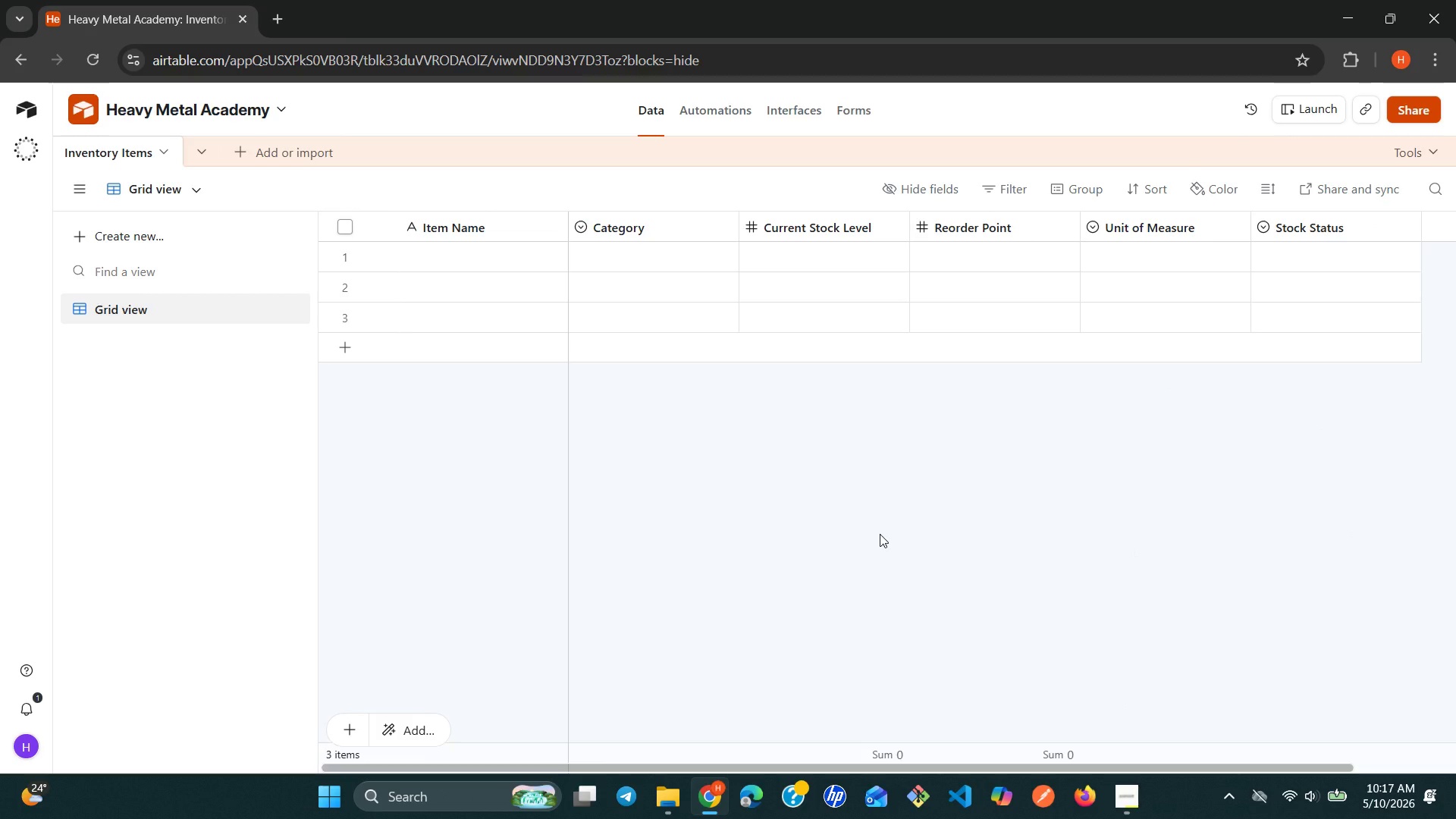 
wait(11.69)
 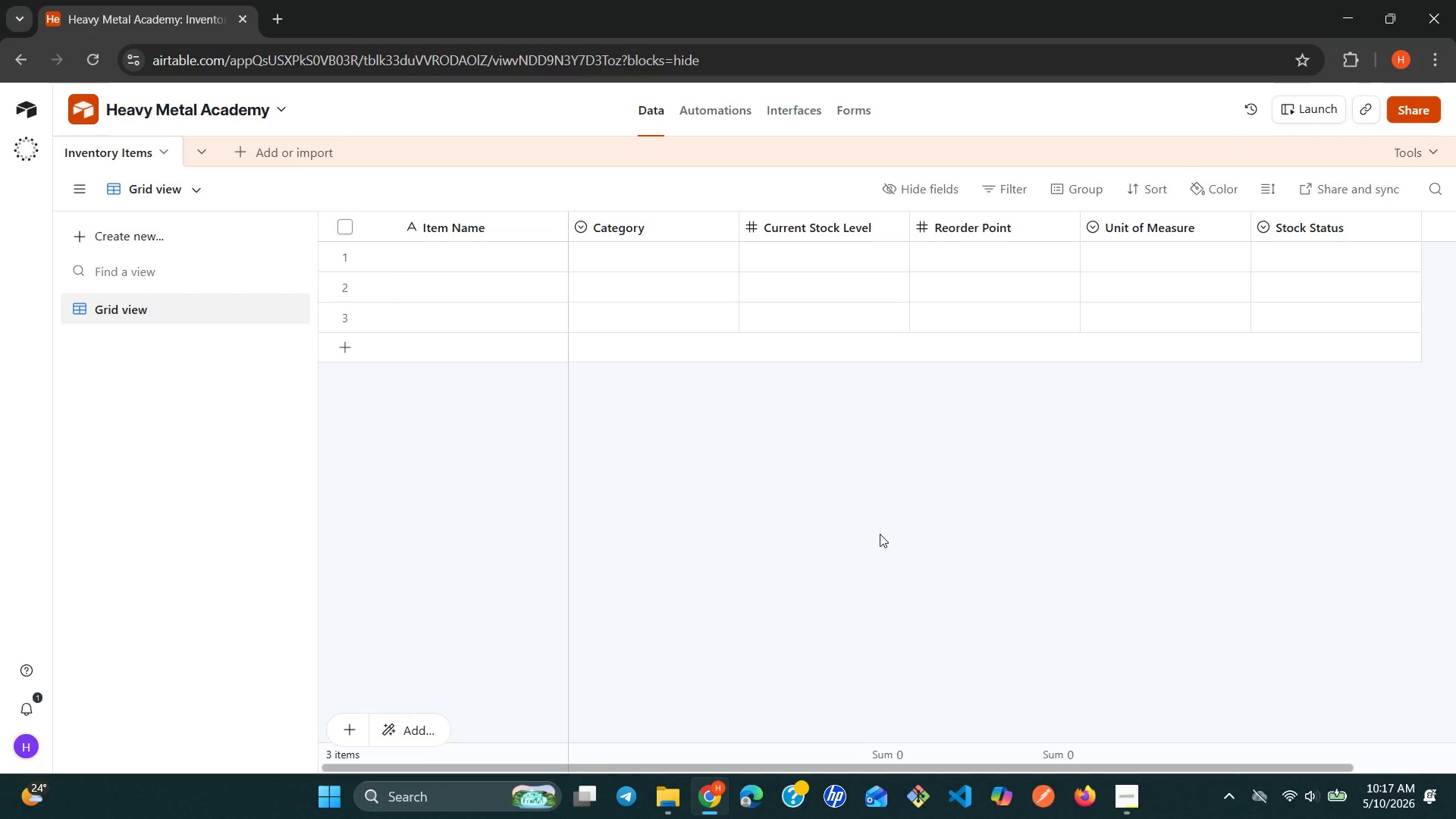 
left_click([722, 222])
 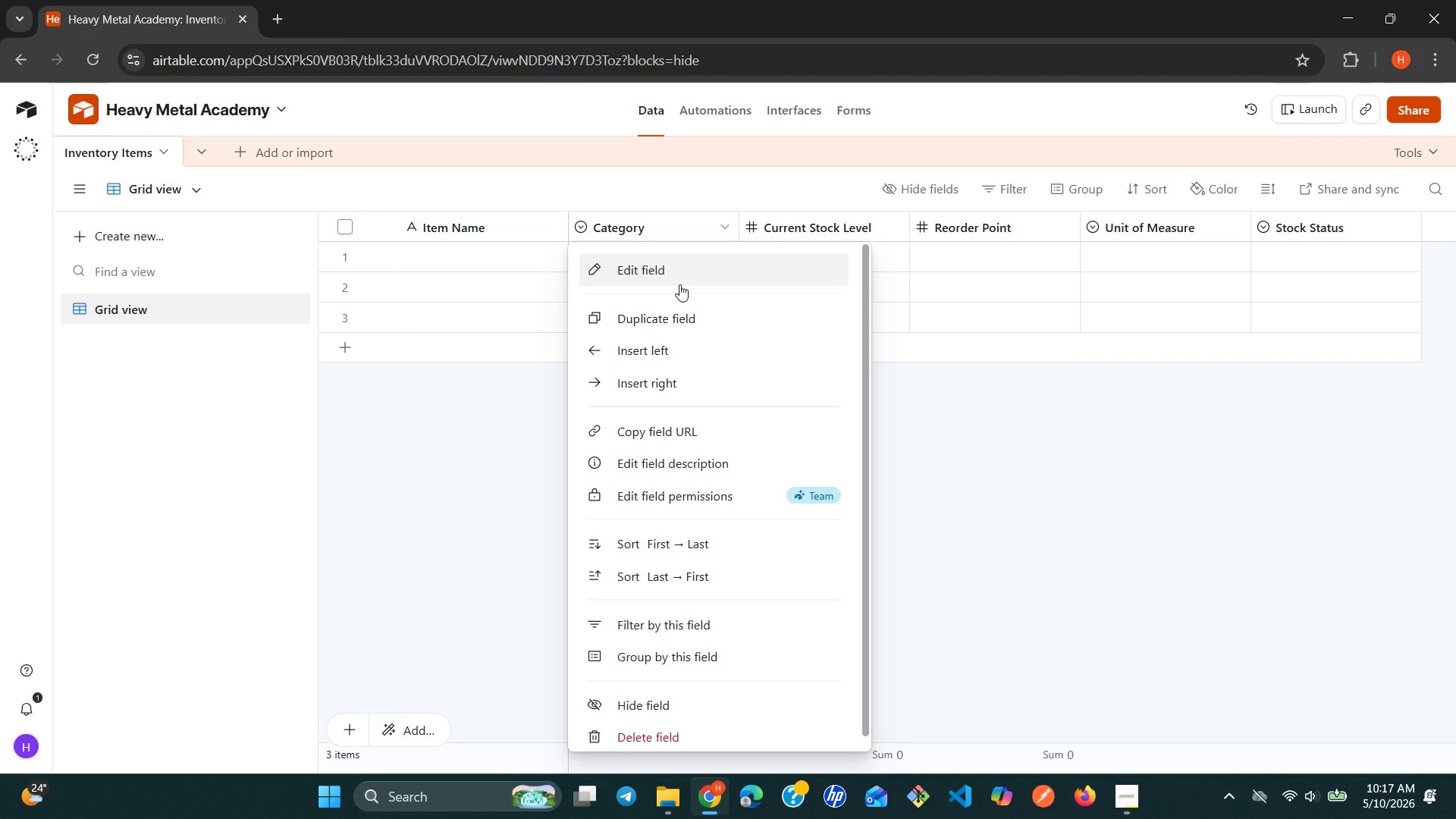 
left_click([679, 284])
 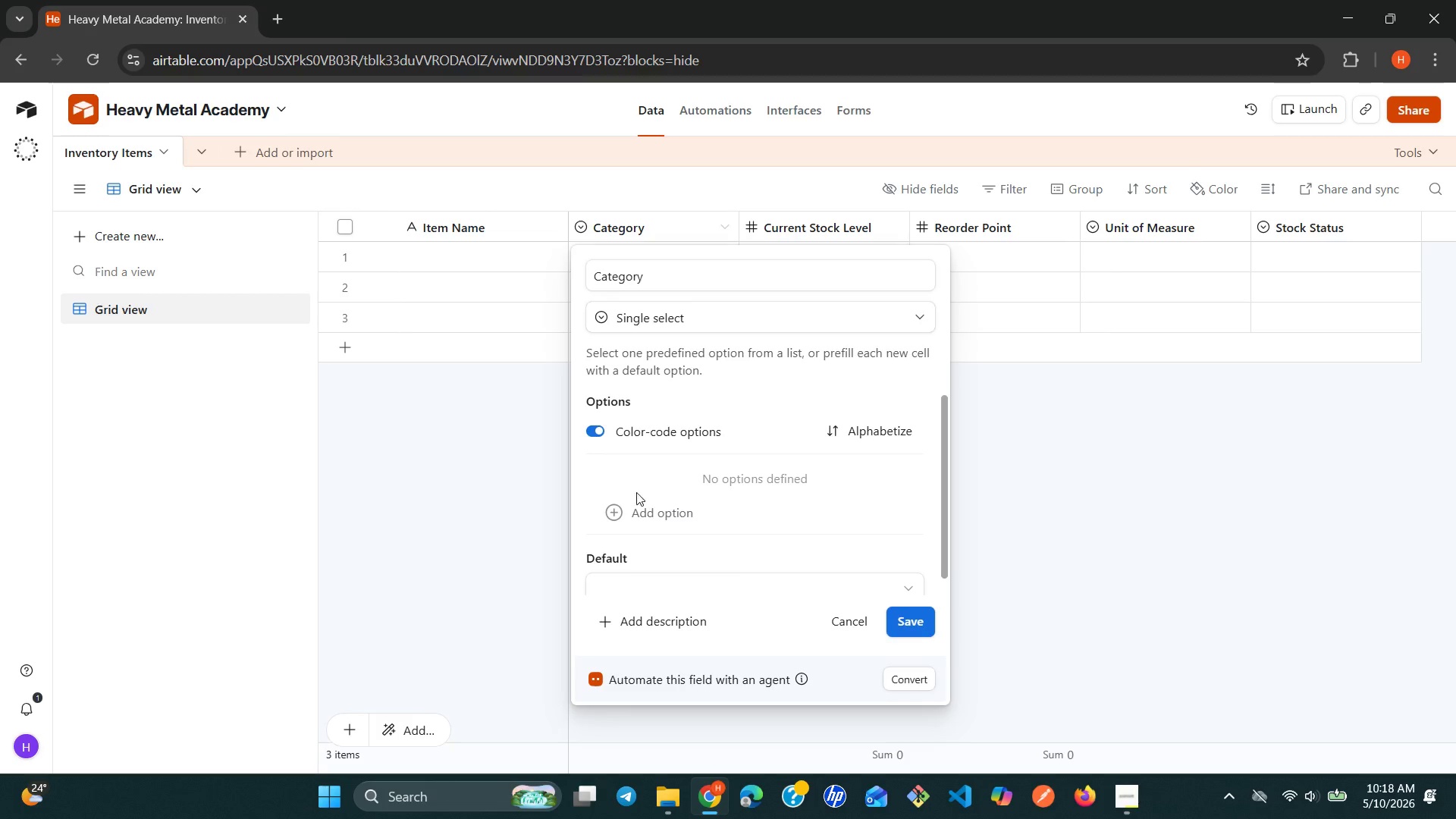 
left_click([625, 507])
 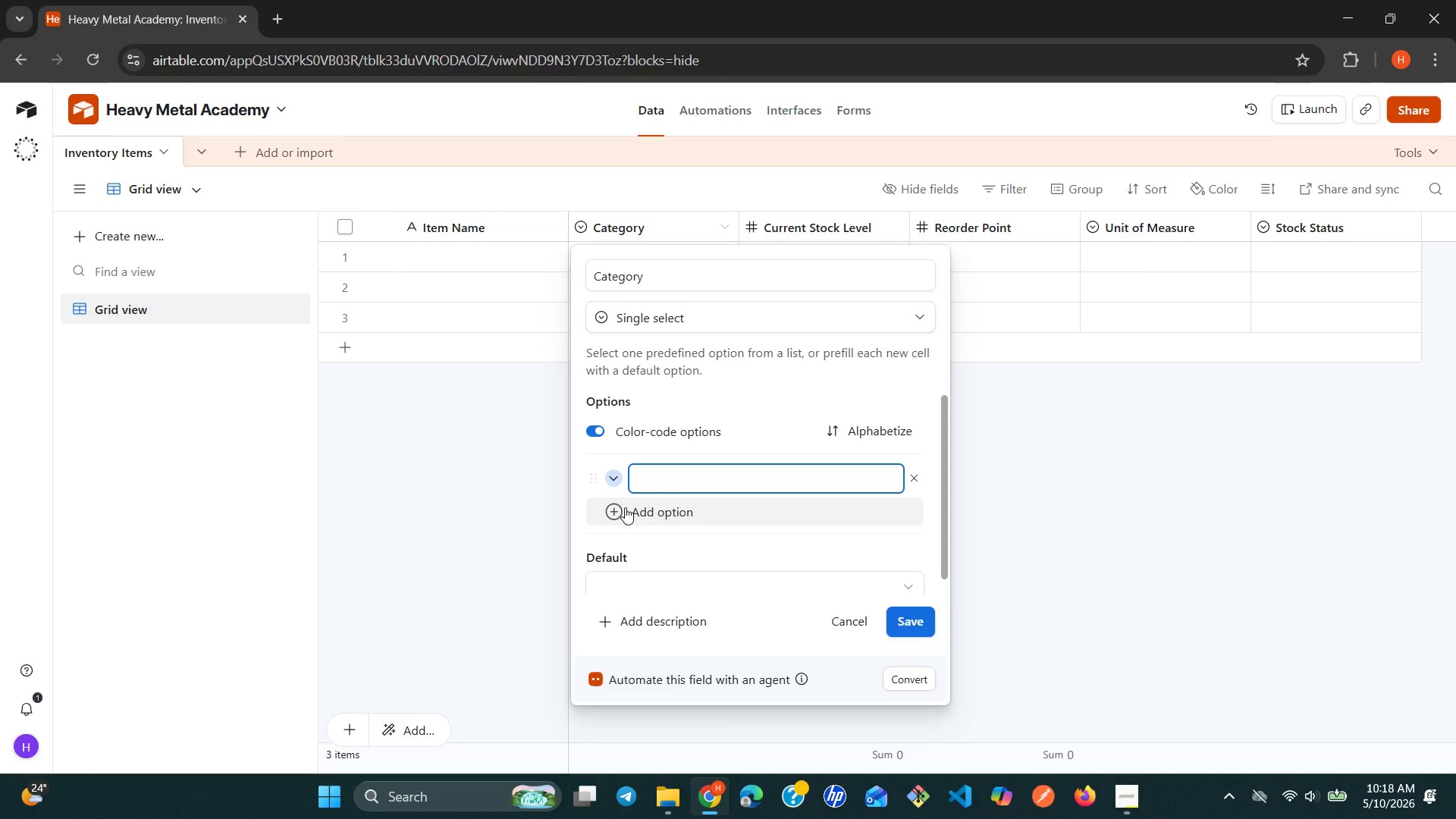 
type(Consumables)
 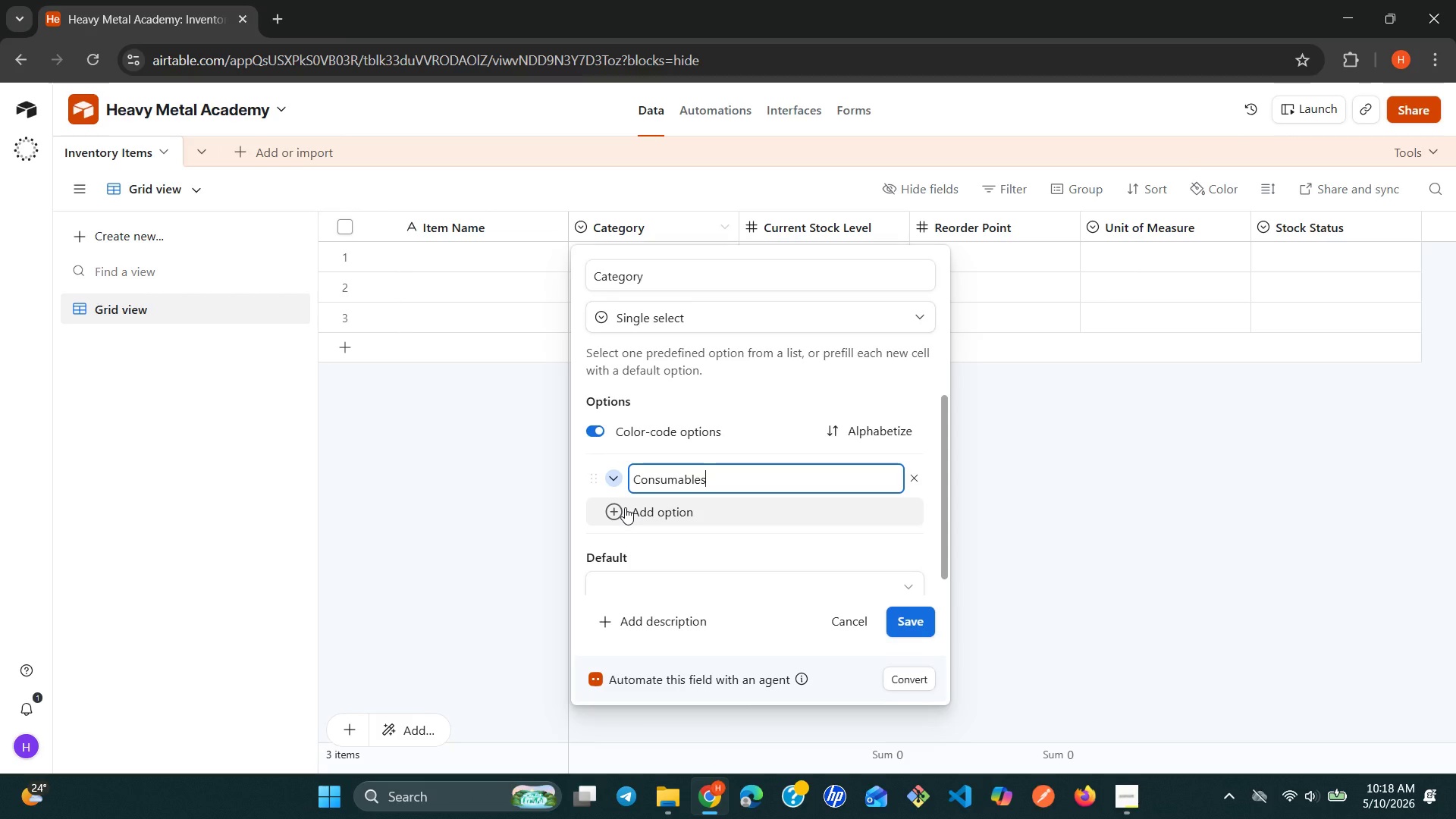 
key(Enter)
 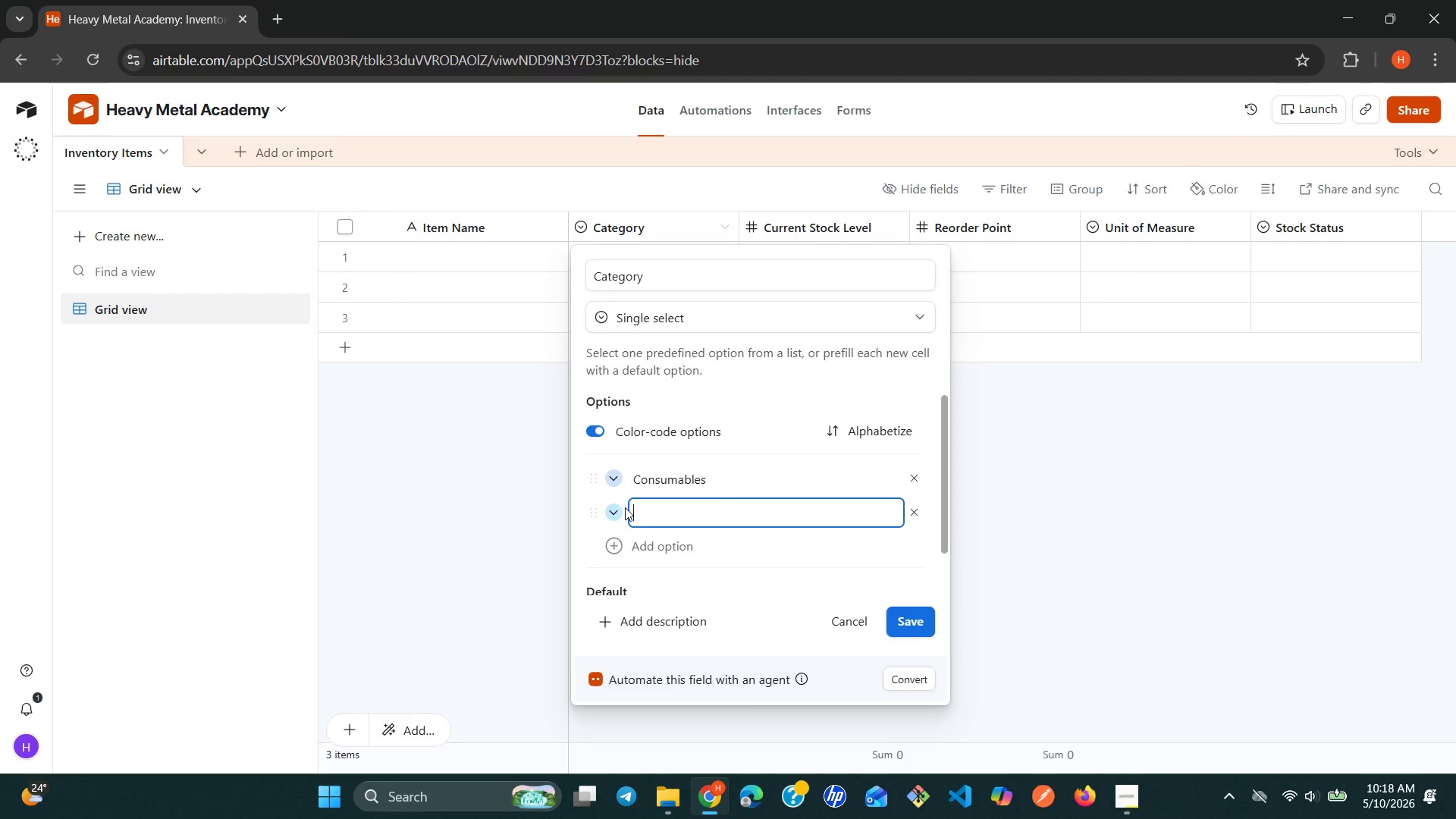 
type(Shielding Gas)
 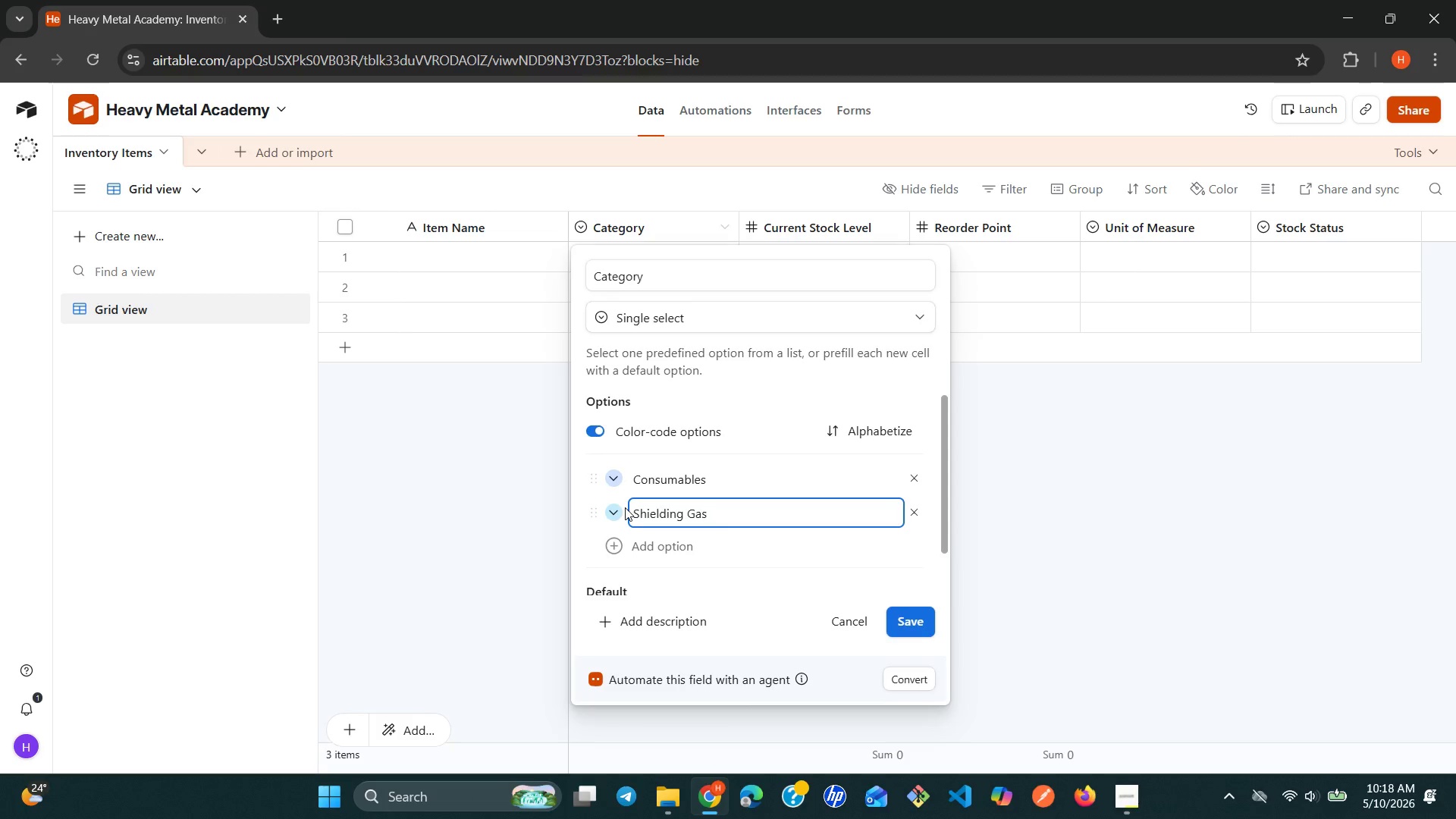 
key(Enter)
 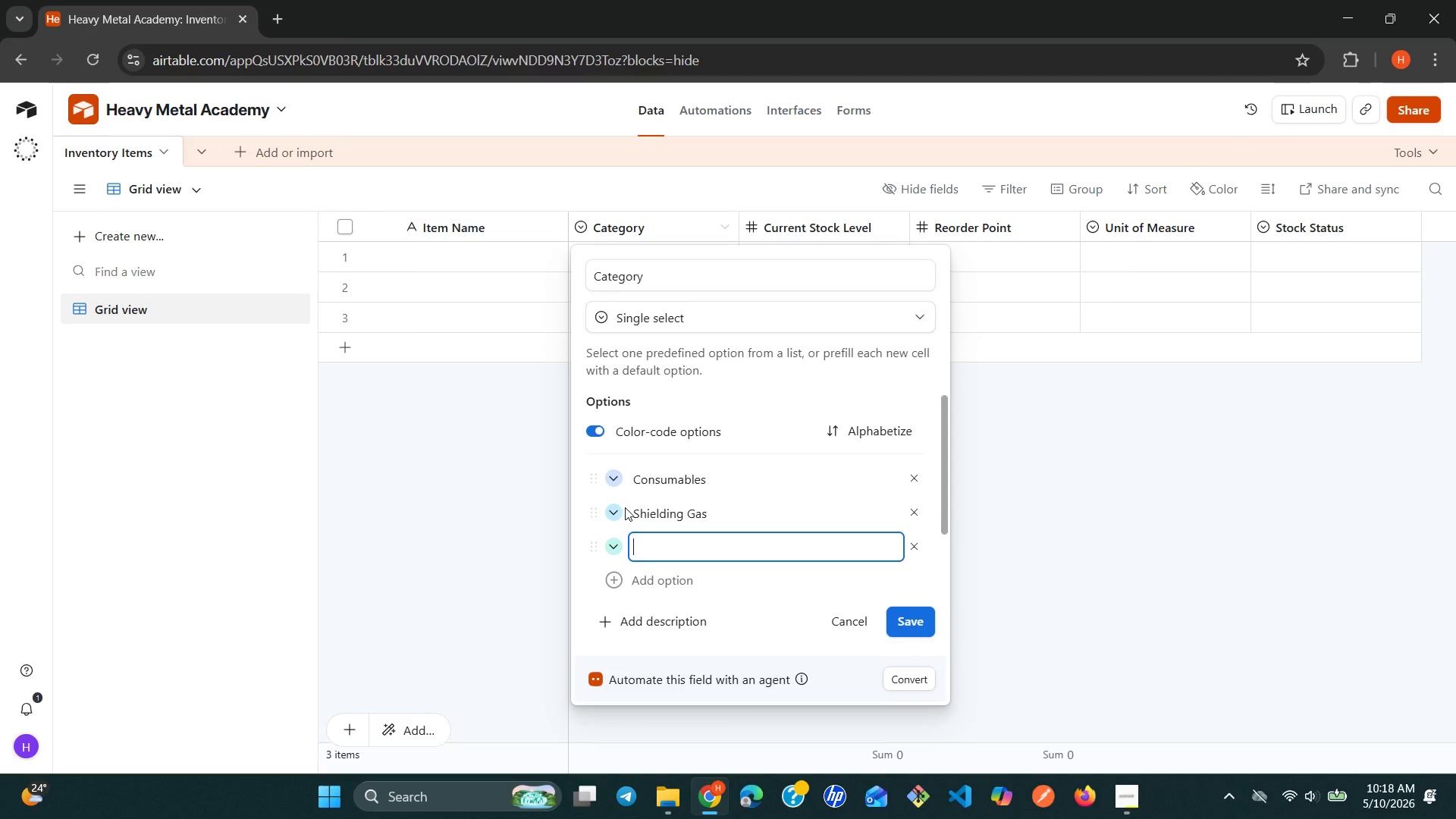 
type(PPE)
 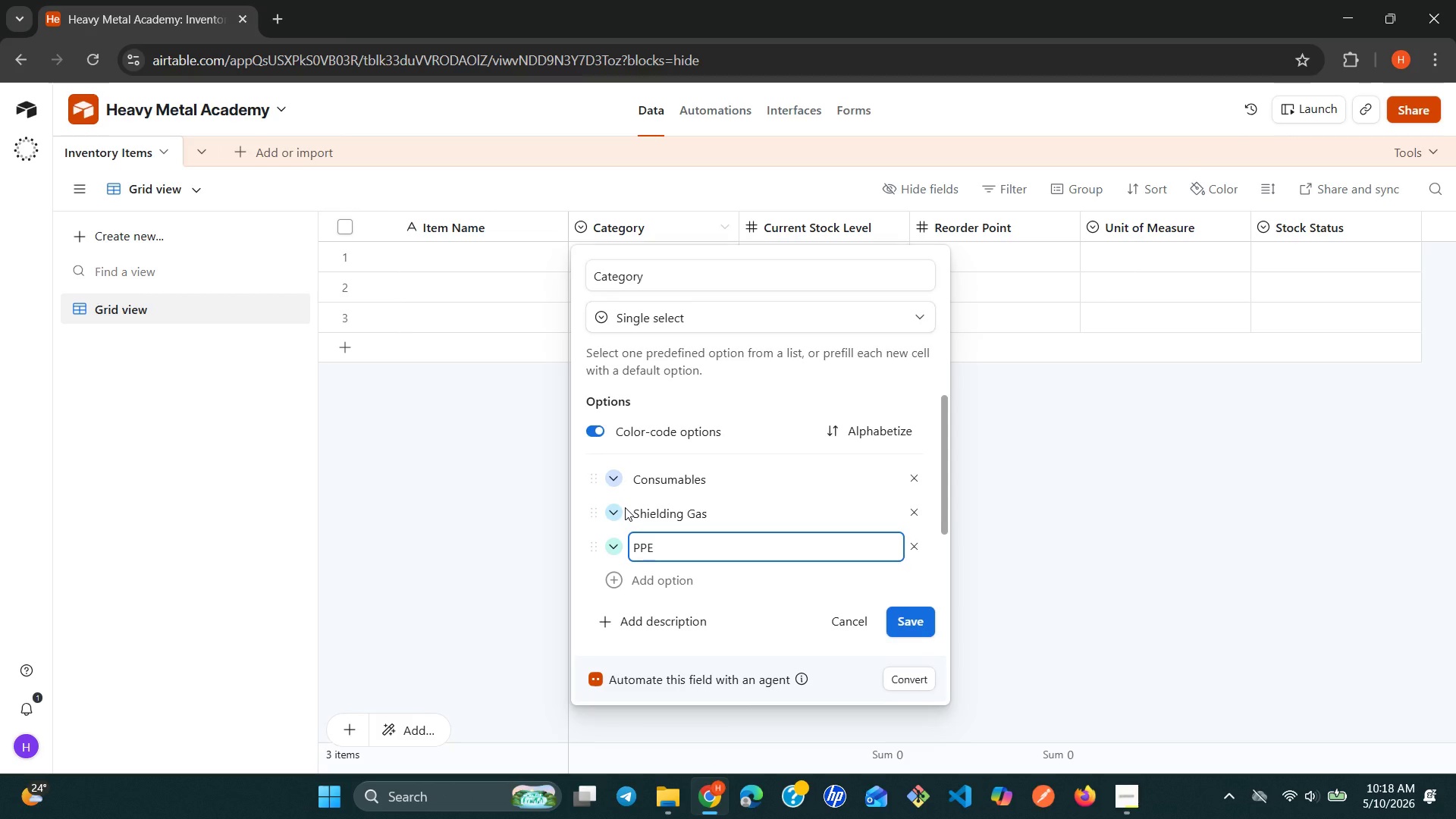 
key(Enter)
 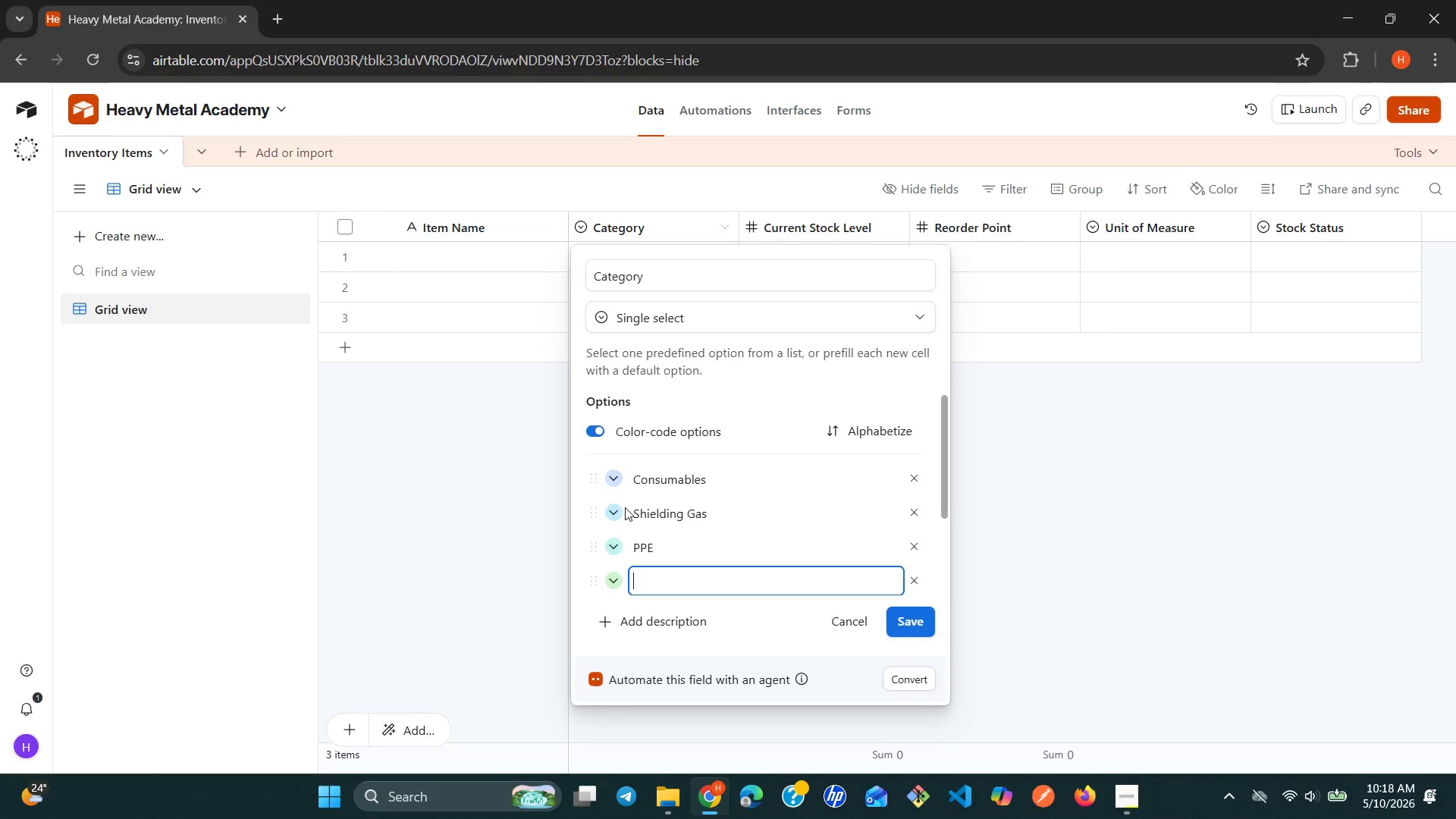 
type(Maintan)
key(Backspace)
key(Backspace)
type(enance )
 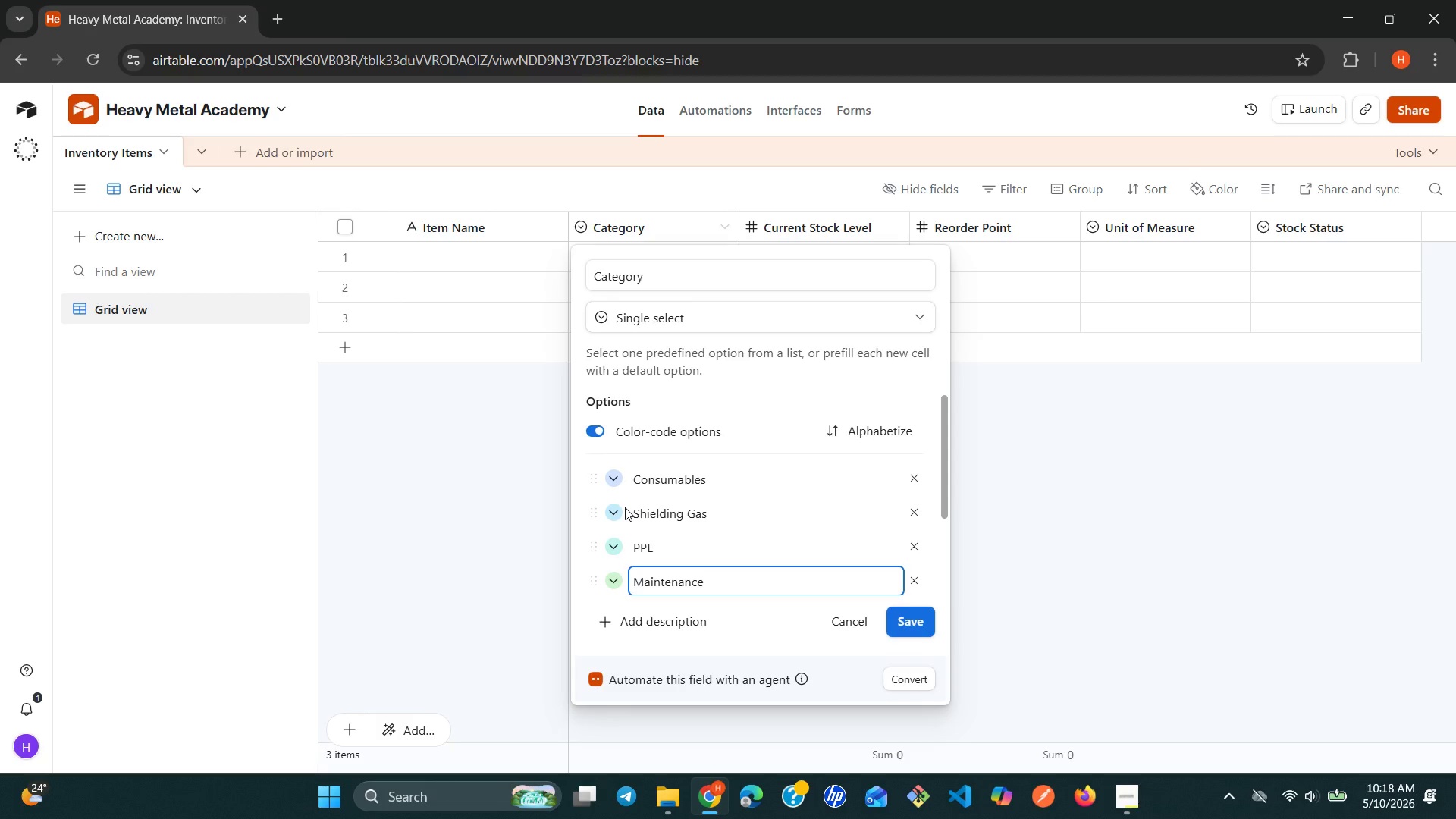 
key(Enter)
 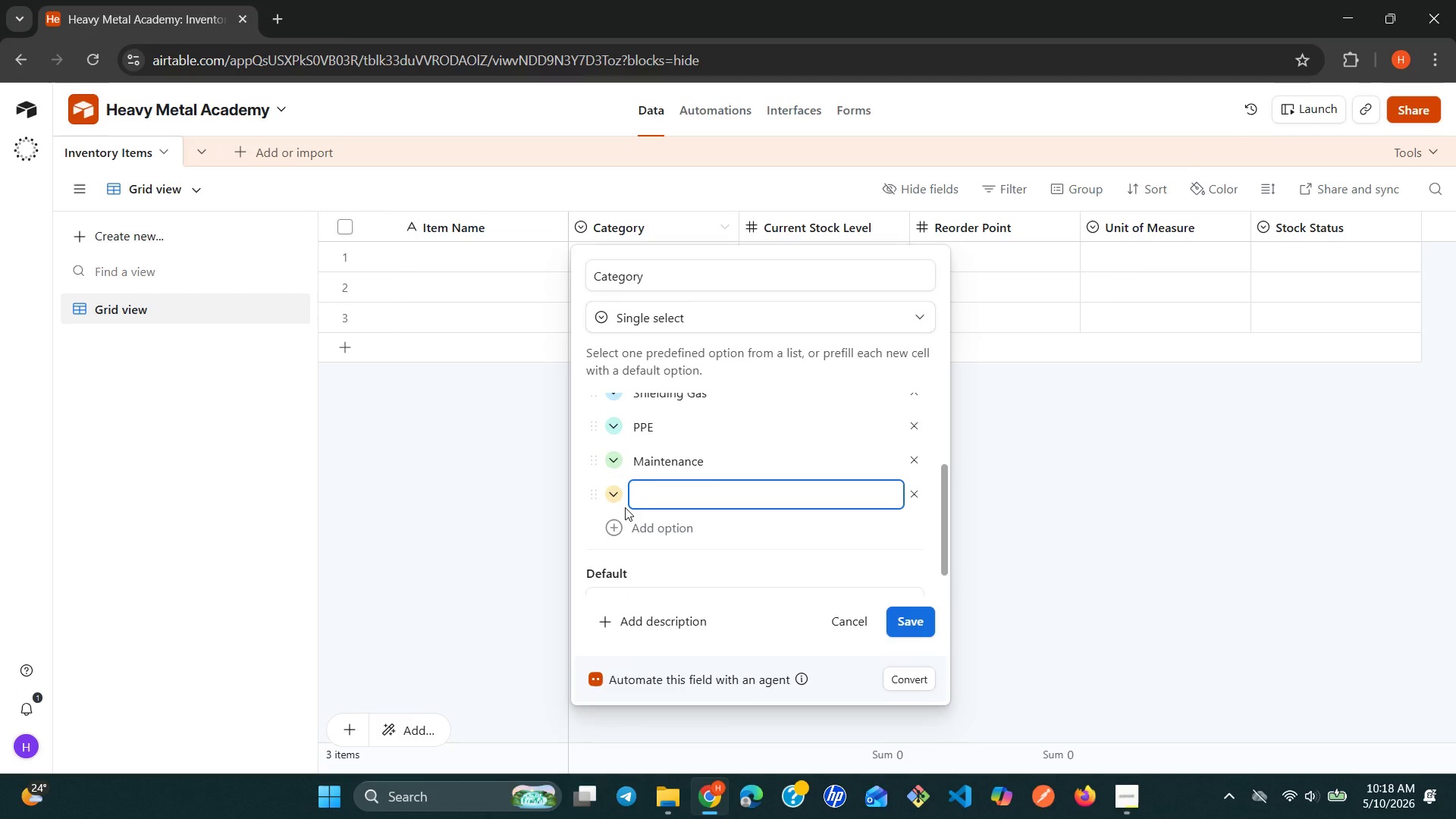 
type(Tooling)
 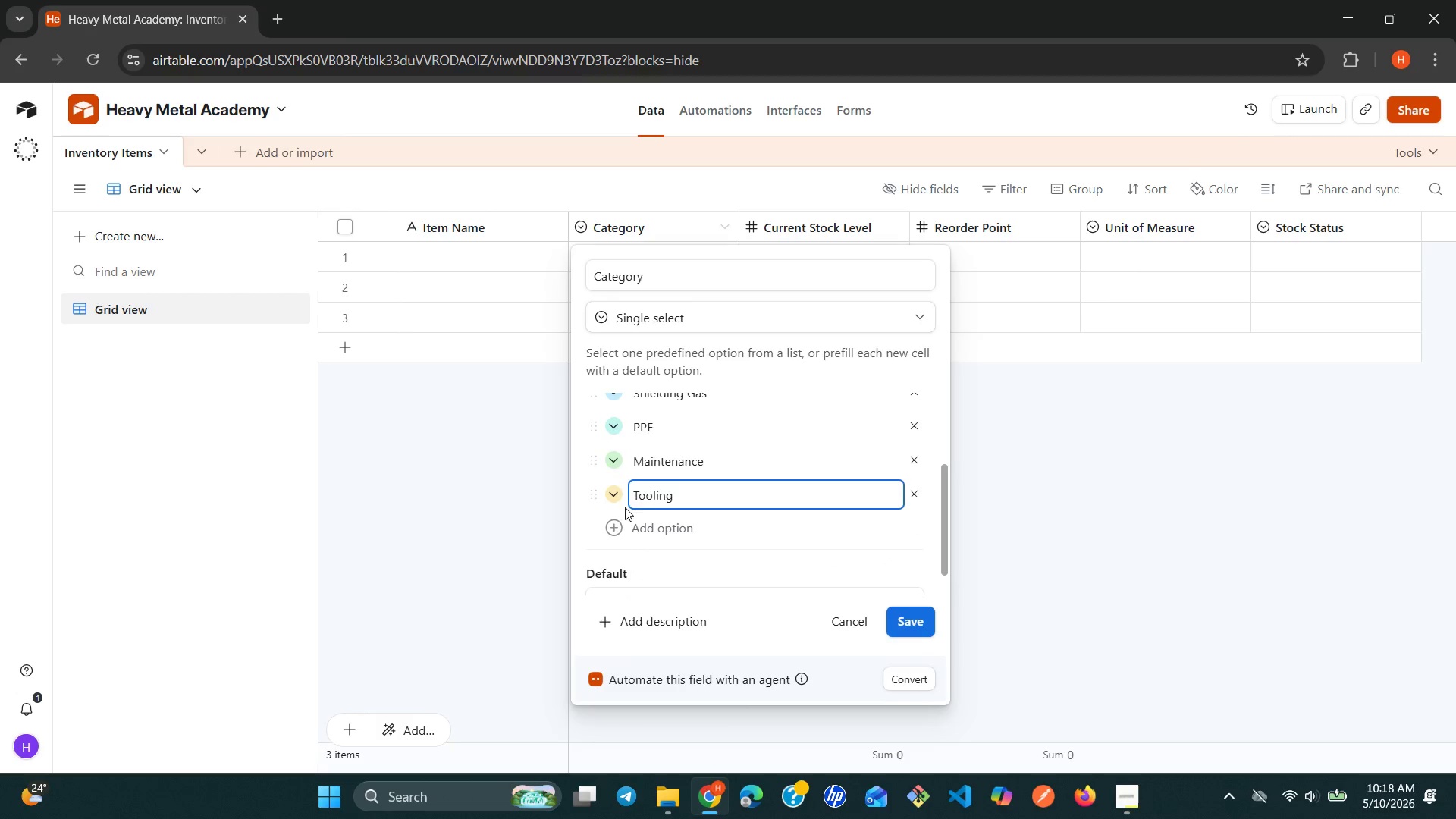 
left_click([1071, 489])
 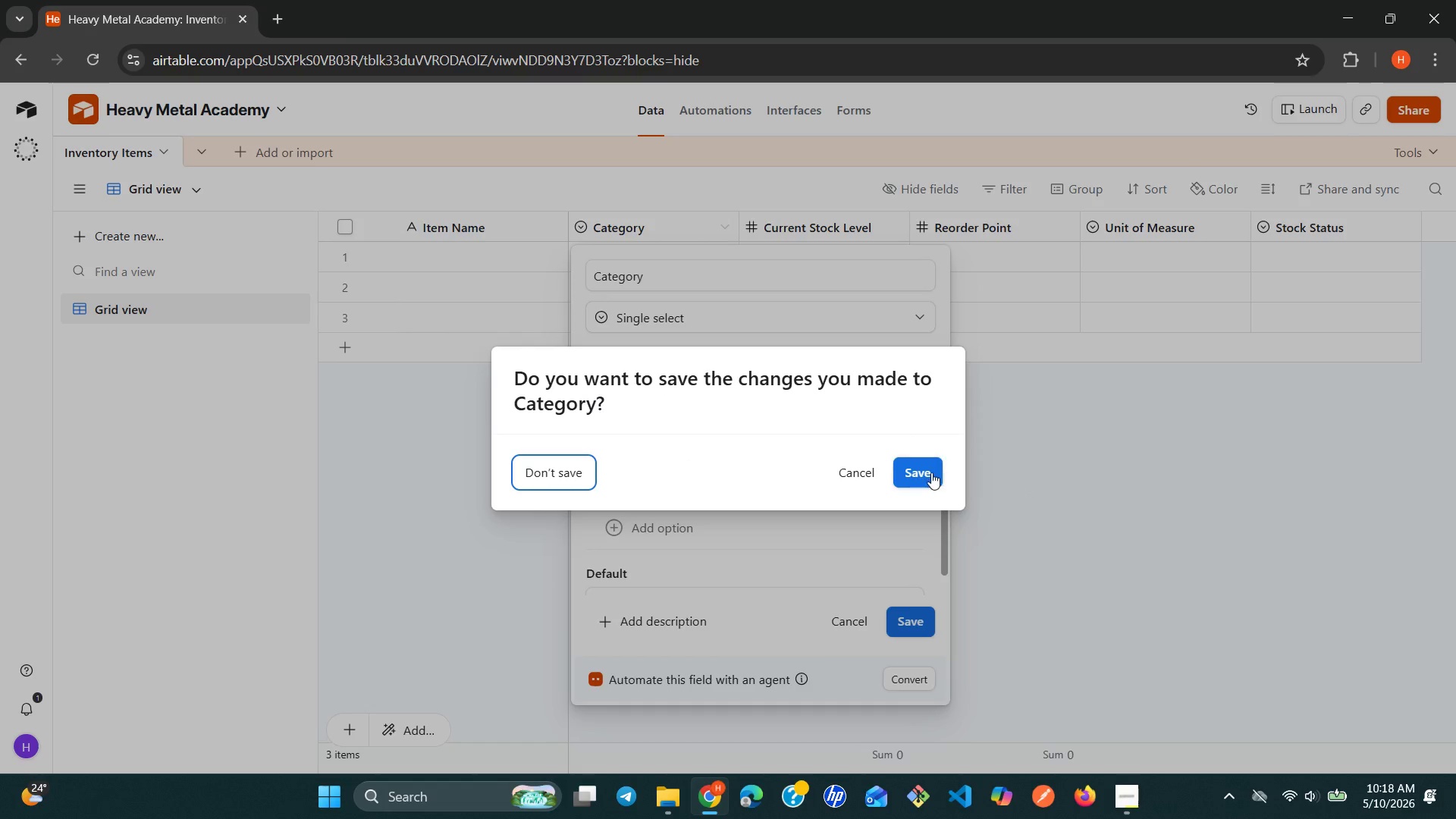 
left_click([925, 472])
 